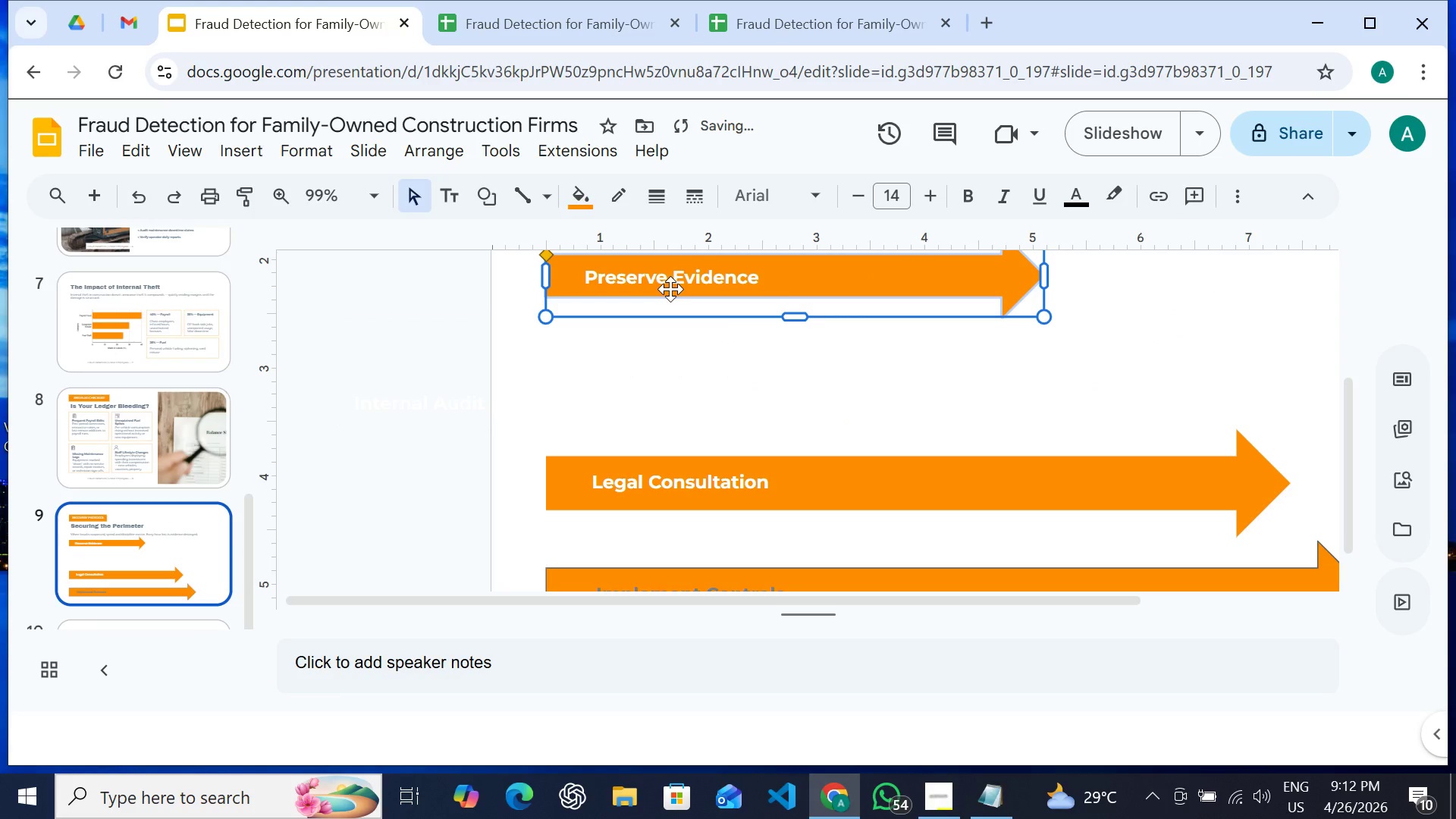 
hold_key(key=ShiftLeft, duration=0.84)
left_click([674, 281])
 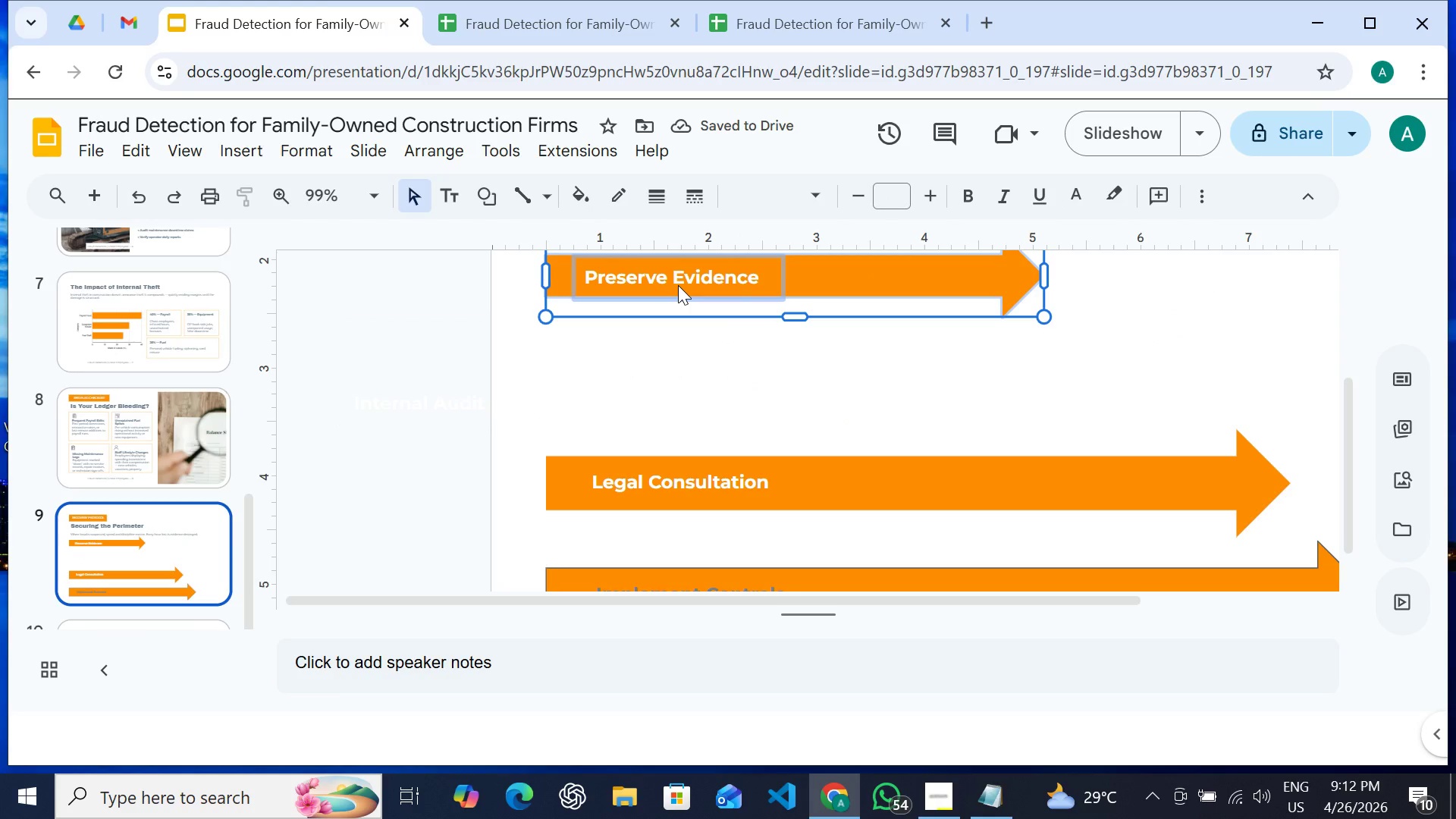 
key(Control+ControlRight)
 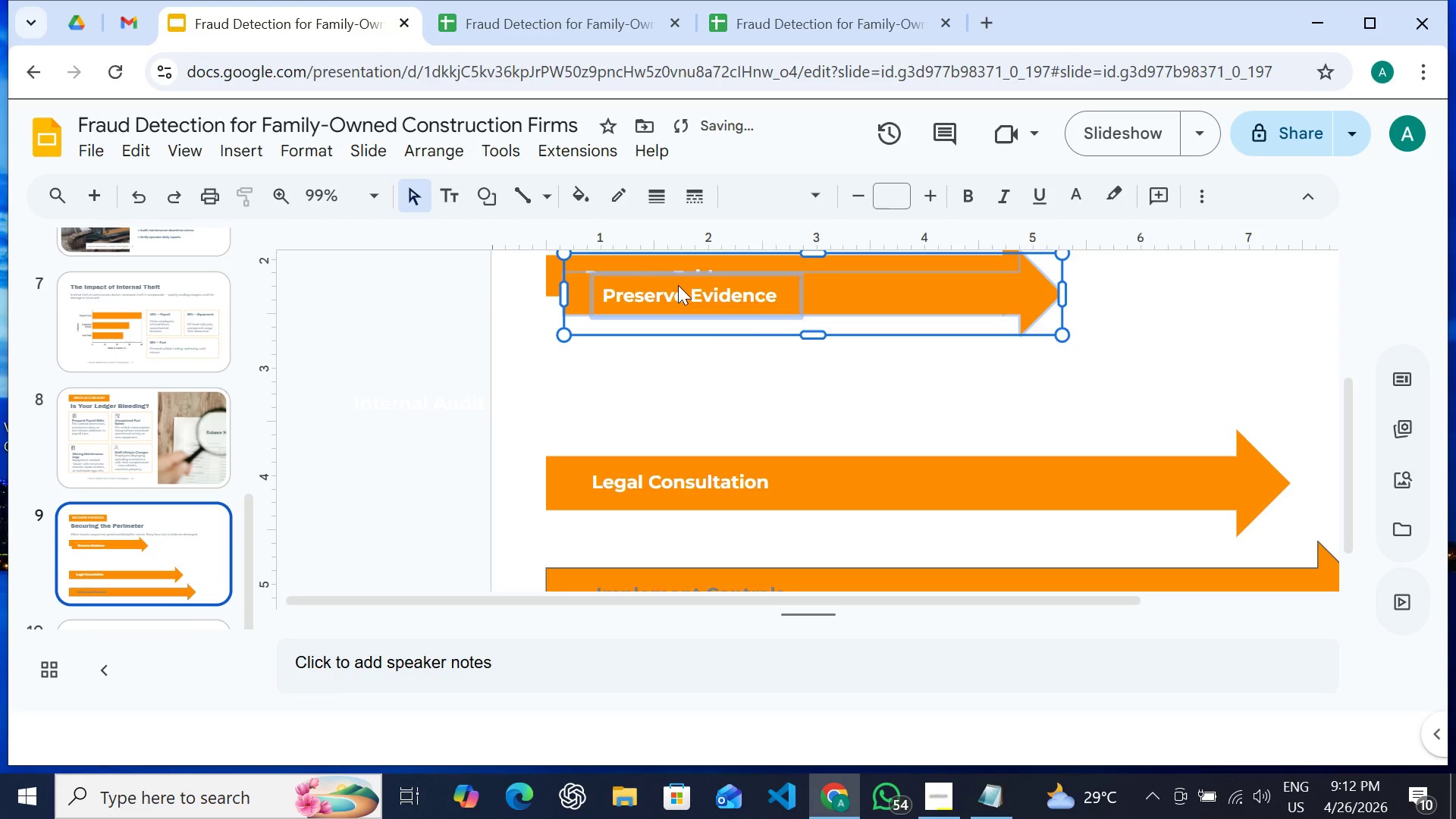 
key(Control+D)
 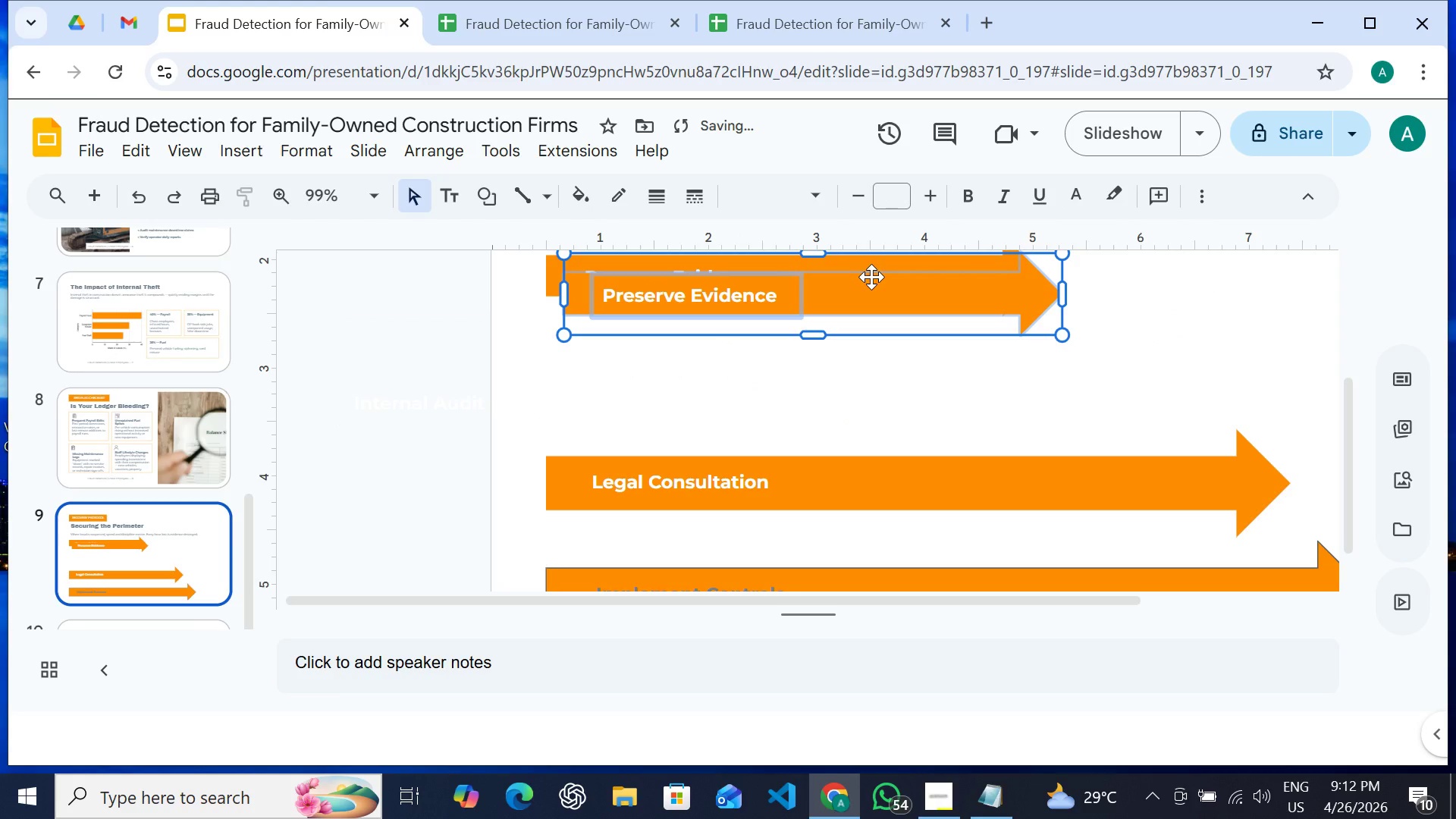 
left_click_drag(start_coordinate=[874, 273], to_coordinate=[855, 351])
 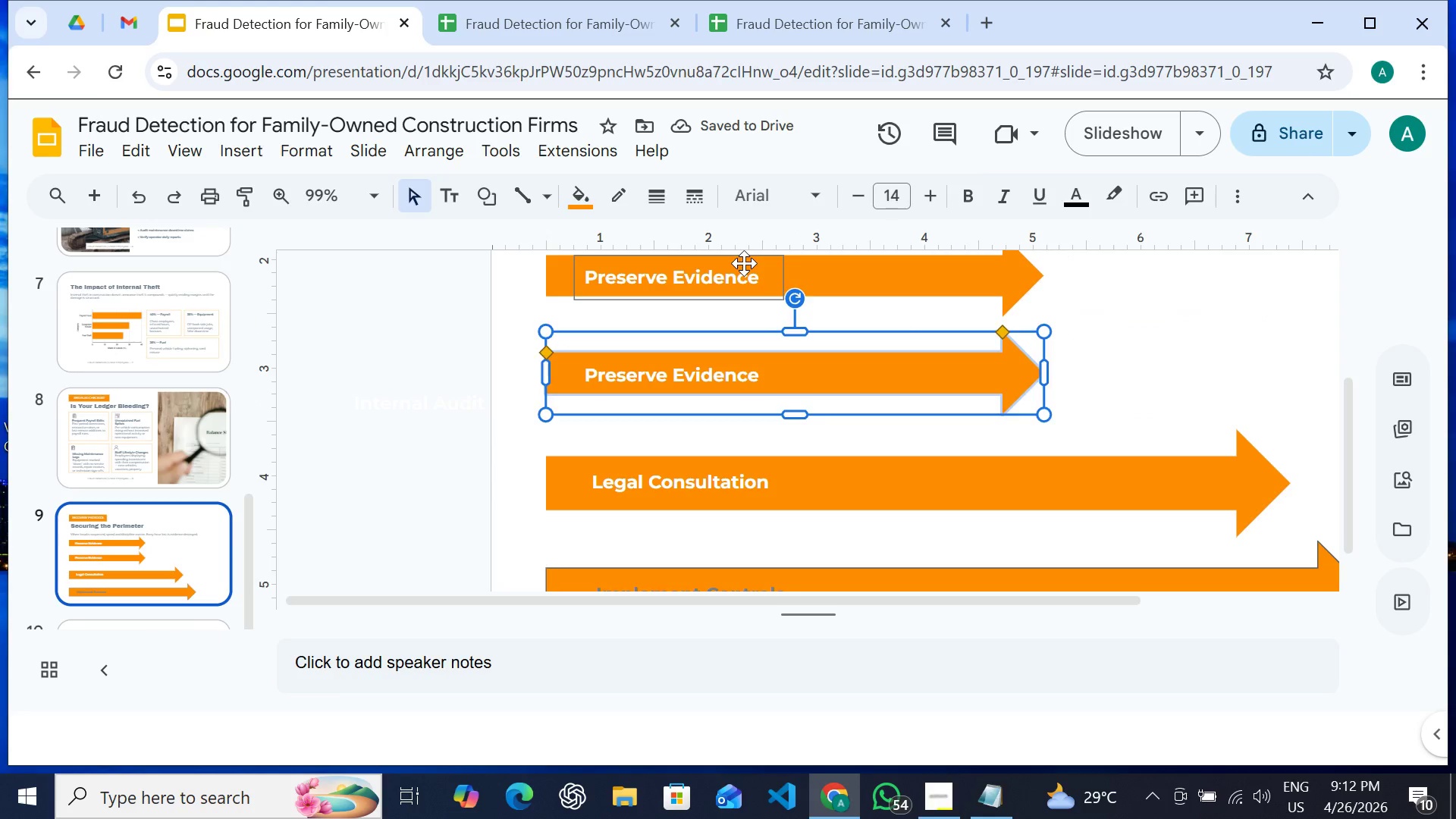 
wait(5.77)
 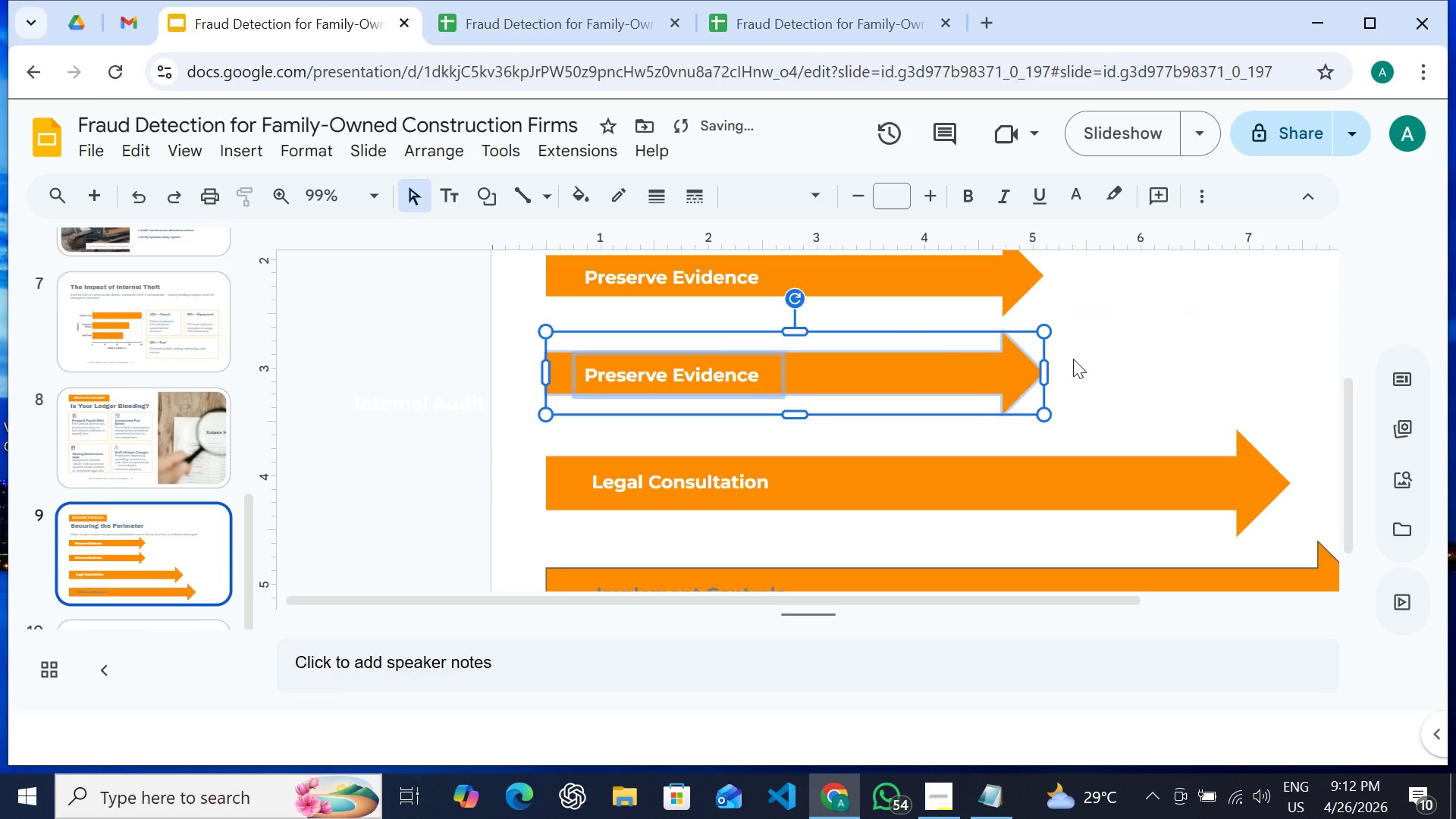 
key(ArrowUp)
 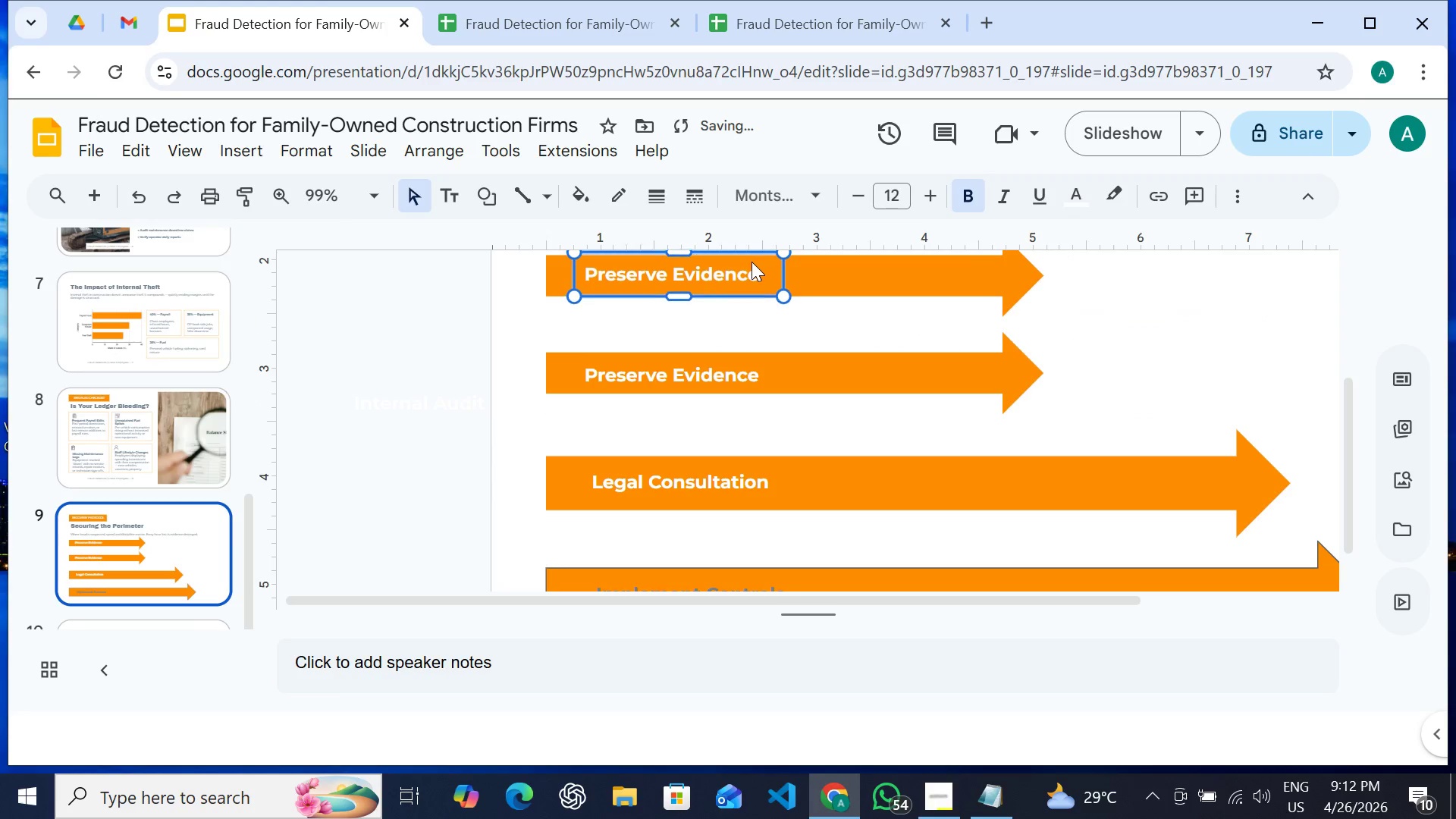 
key(ArrowUp)
 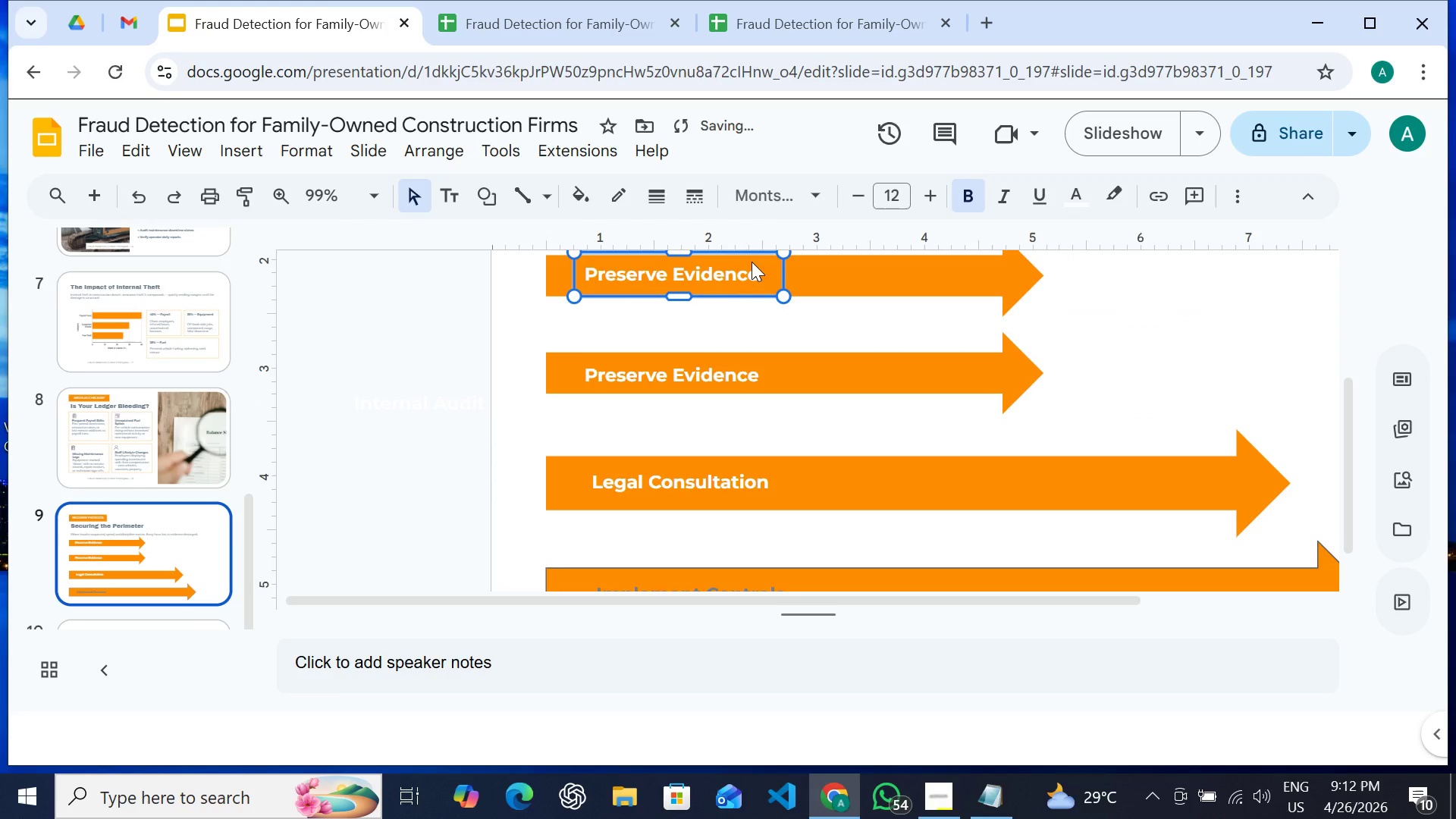 
key(ArrowUp)
 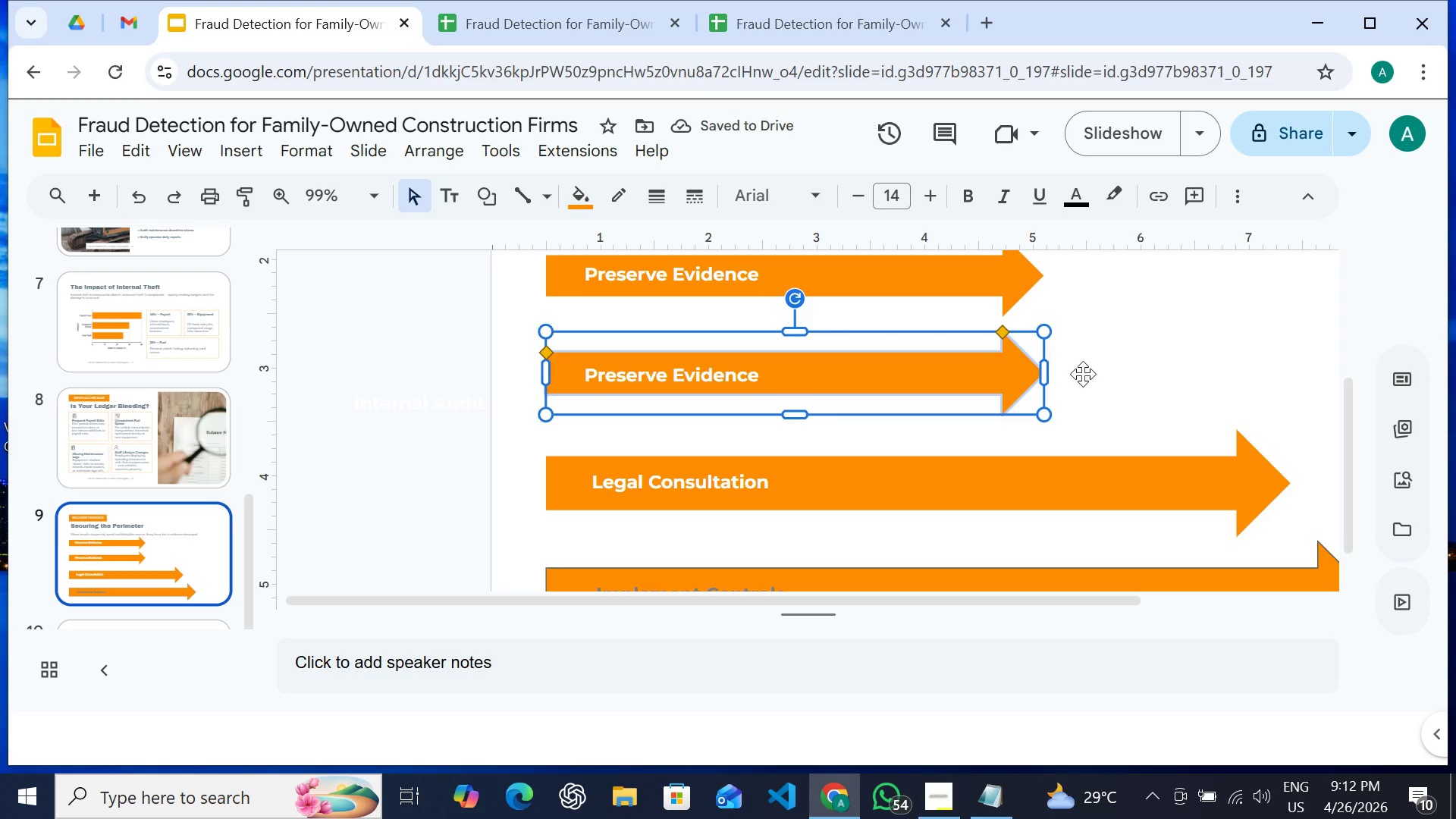 
left_click_drag(start_coordinate=[1043, 378], to_coordinate=[1109, 375])
 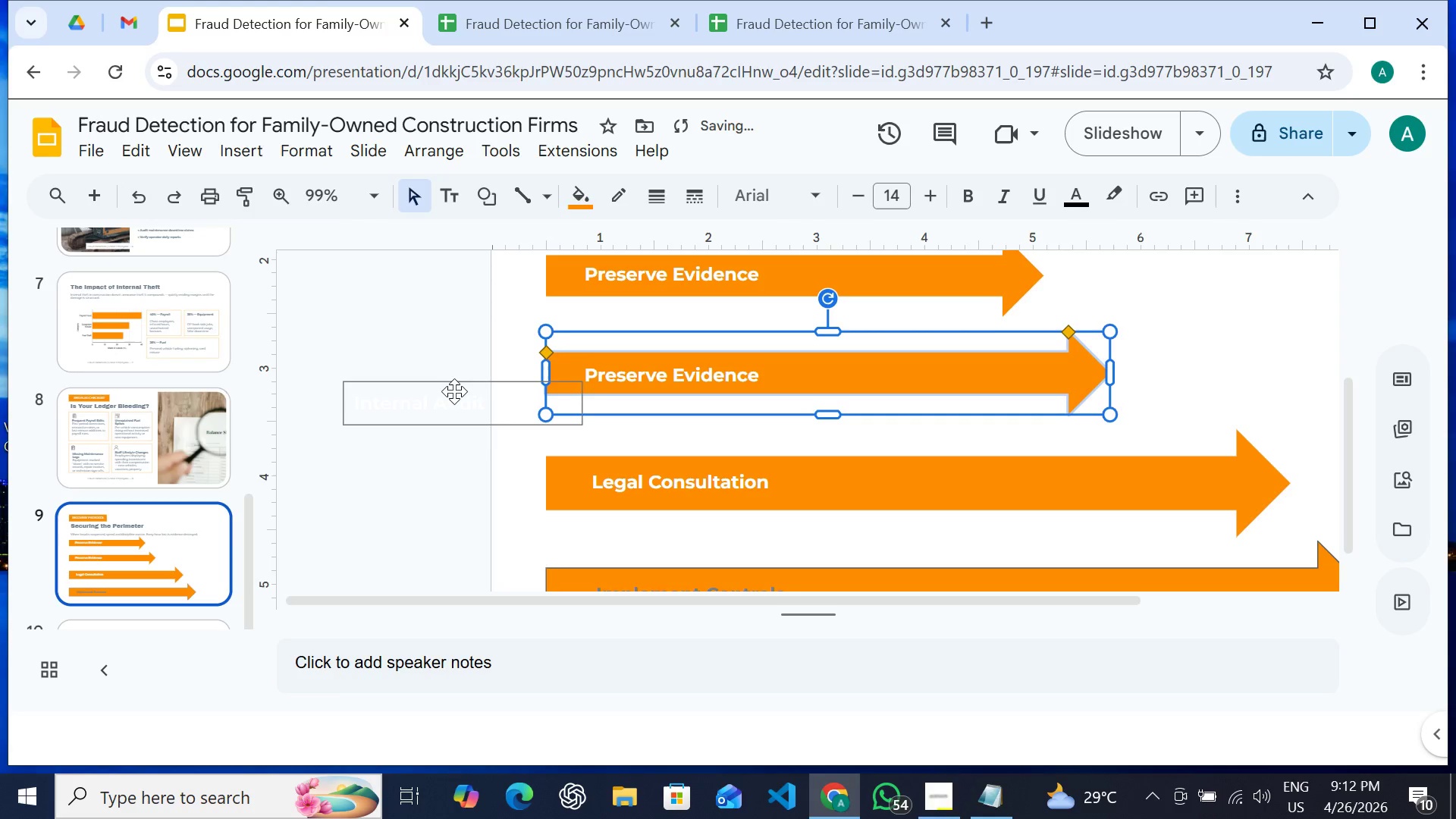 
left_click([450, 397])
 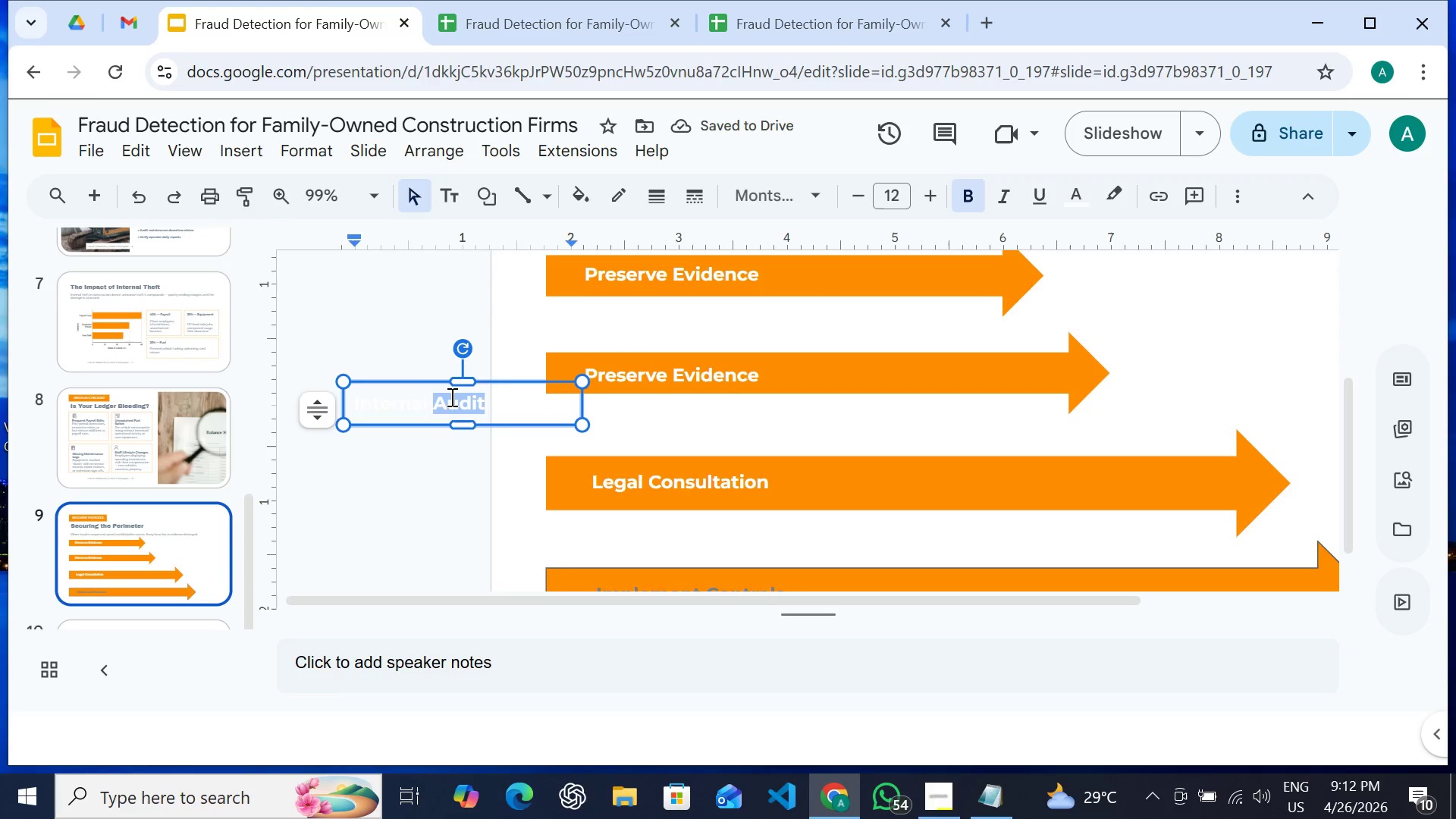 
double_click([450, 397])
 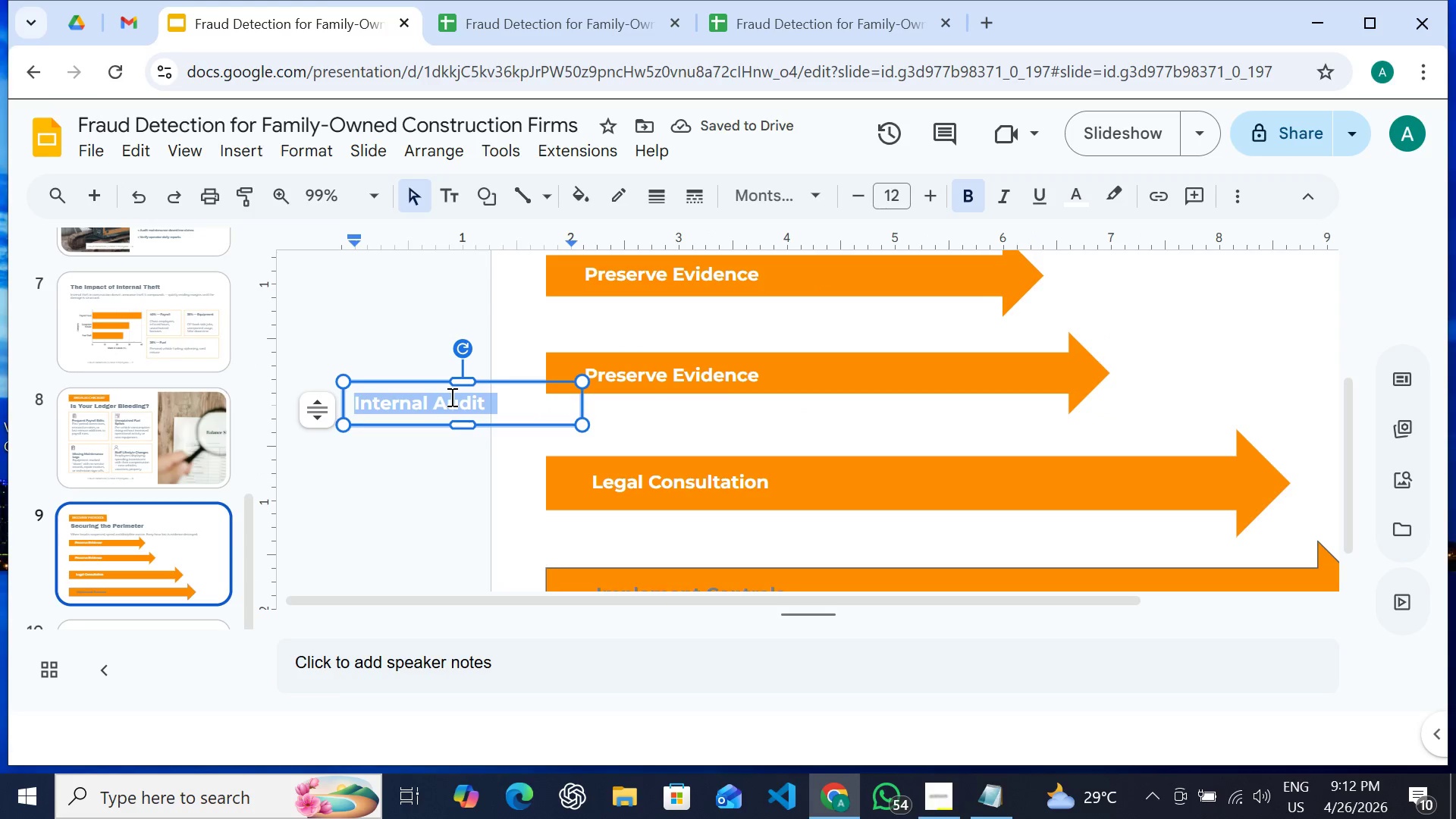 
triple_click([450, 397])
 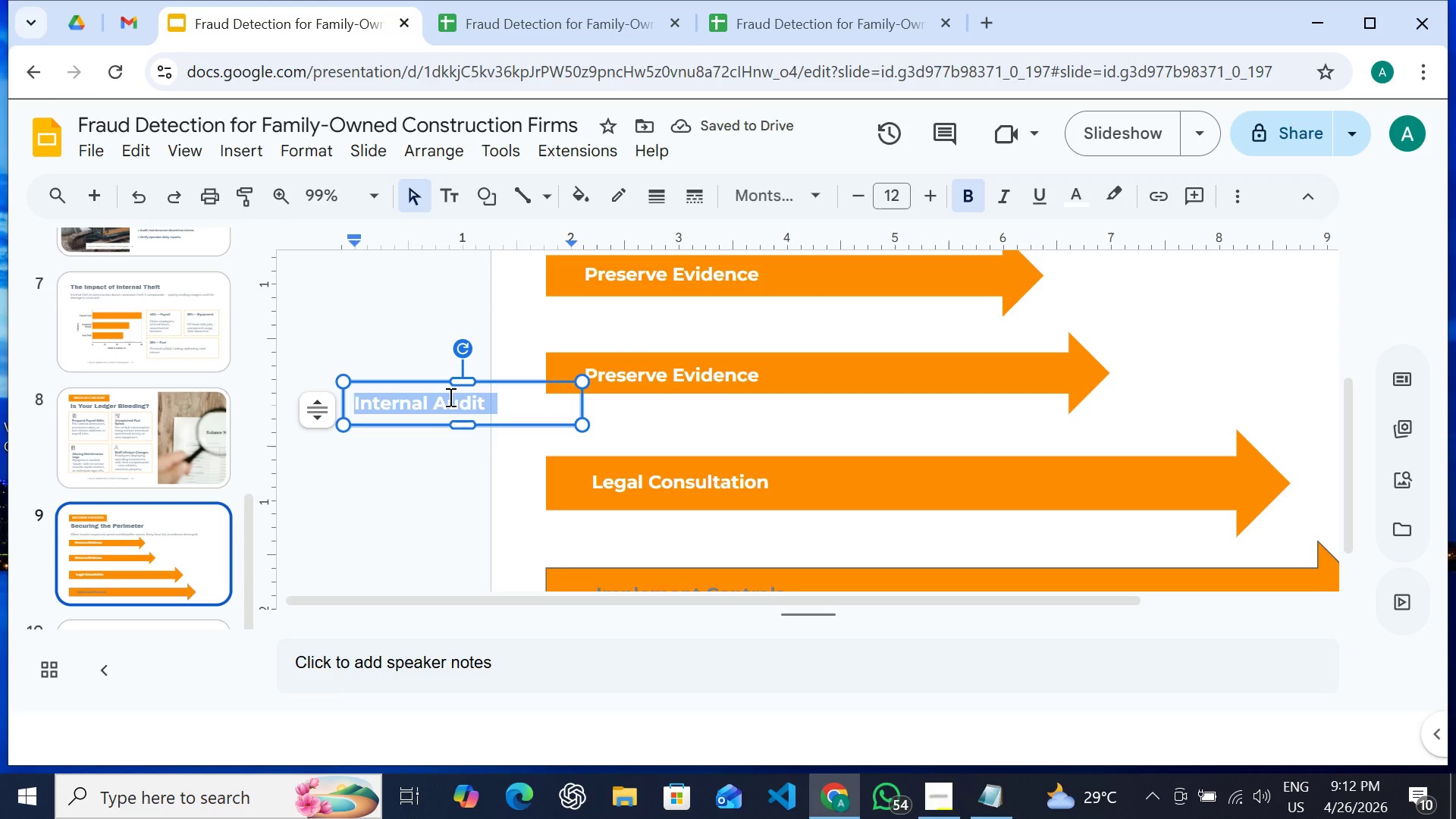 
hold_key(key=ControlRight, duration=0.47)
 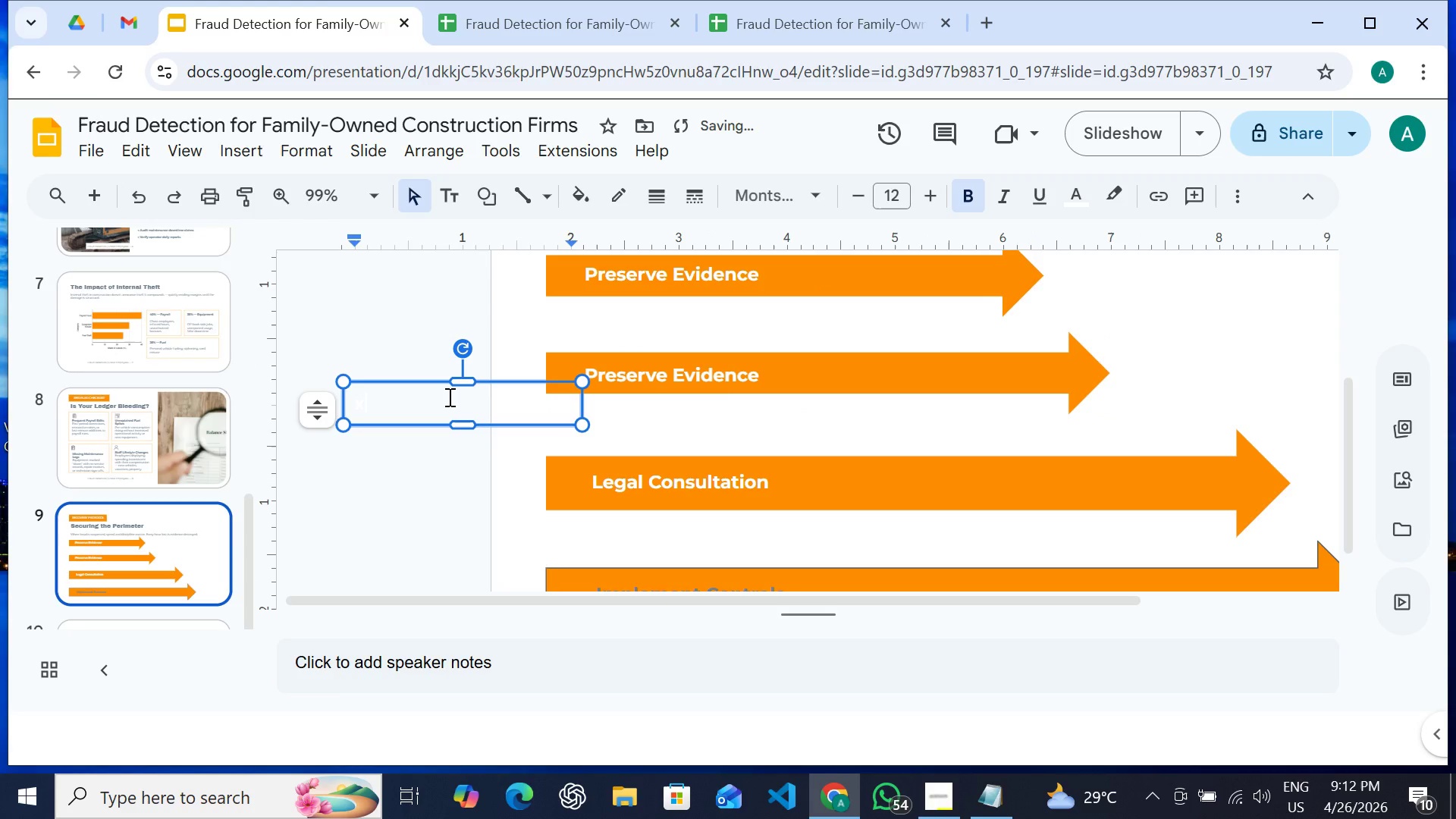 
key(X)
 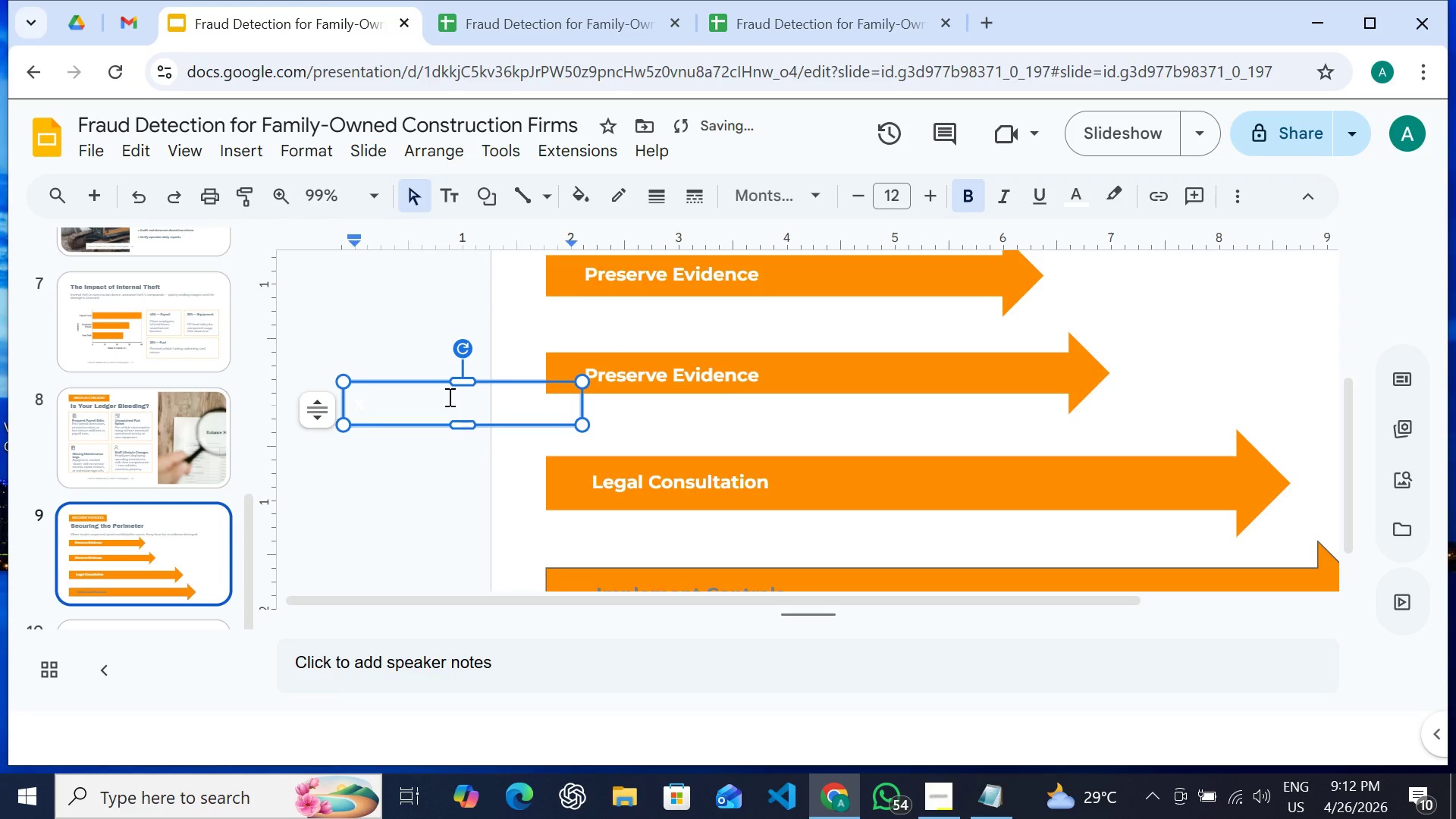 
key(Control+Z)
 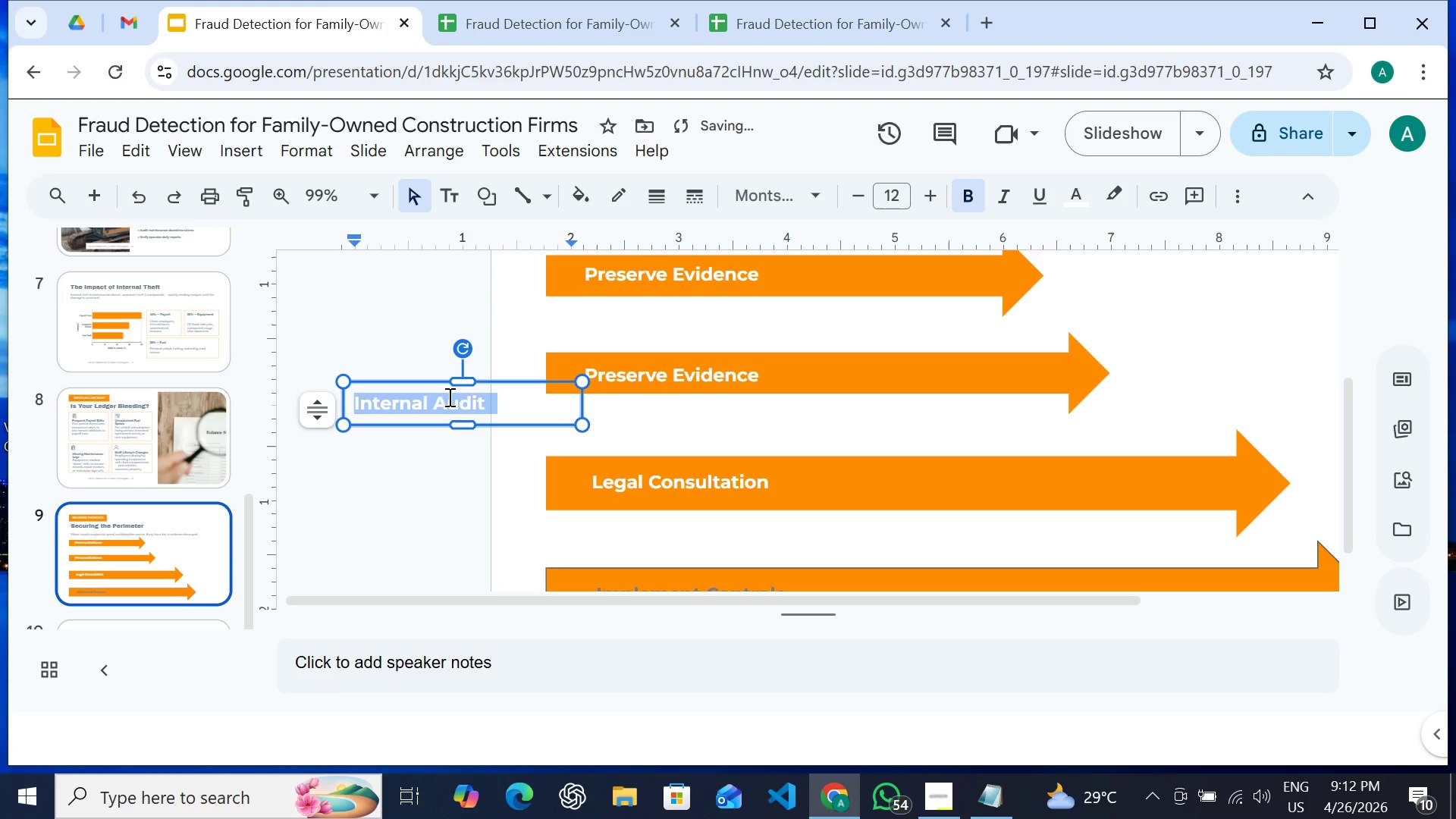 
key(Control+X)
 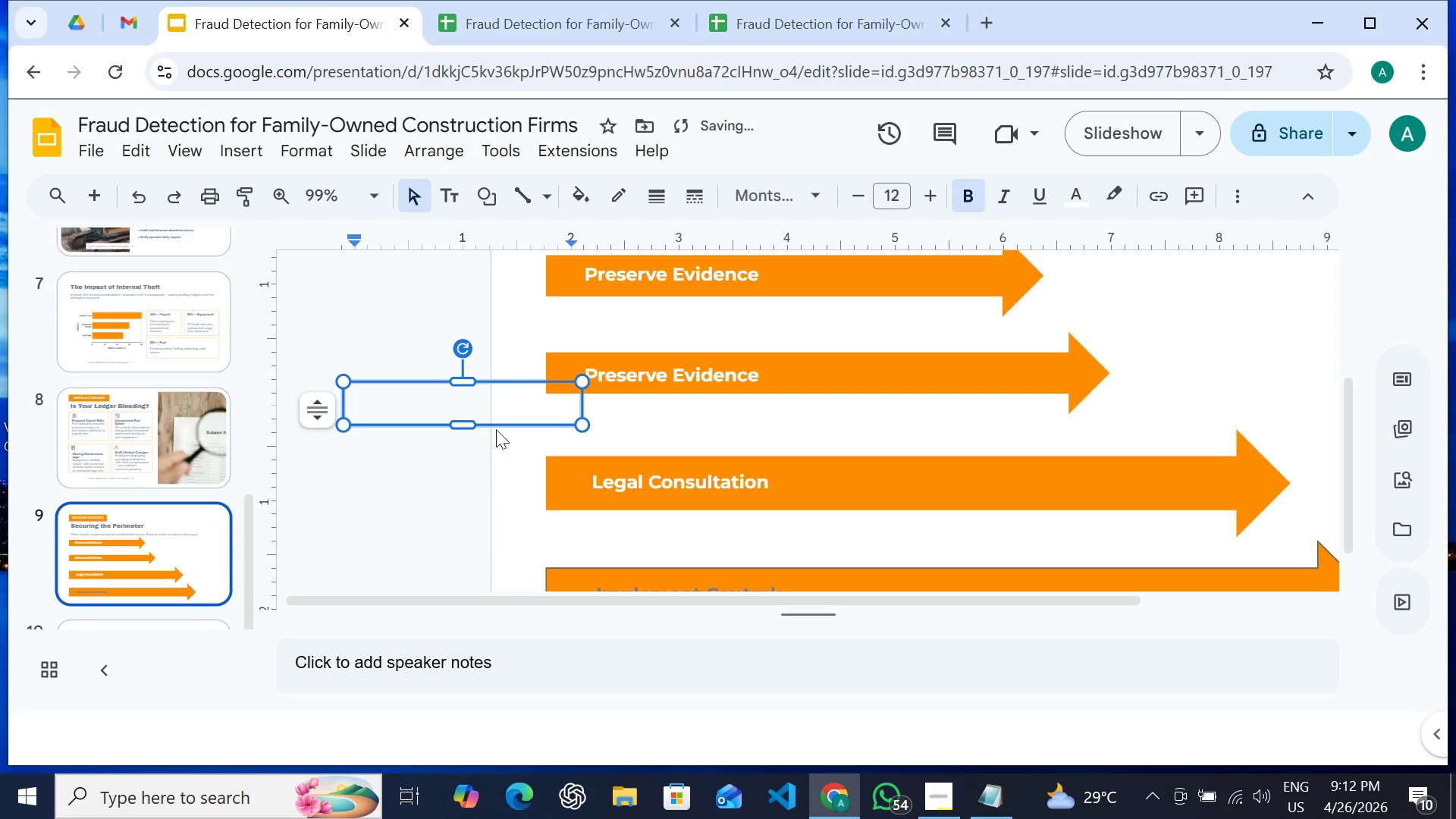 
left_click([496, 427])
 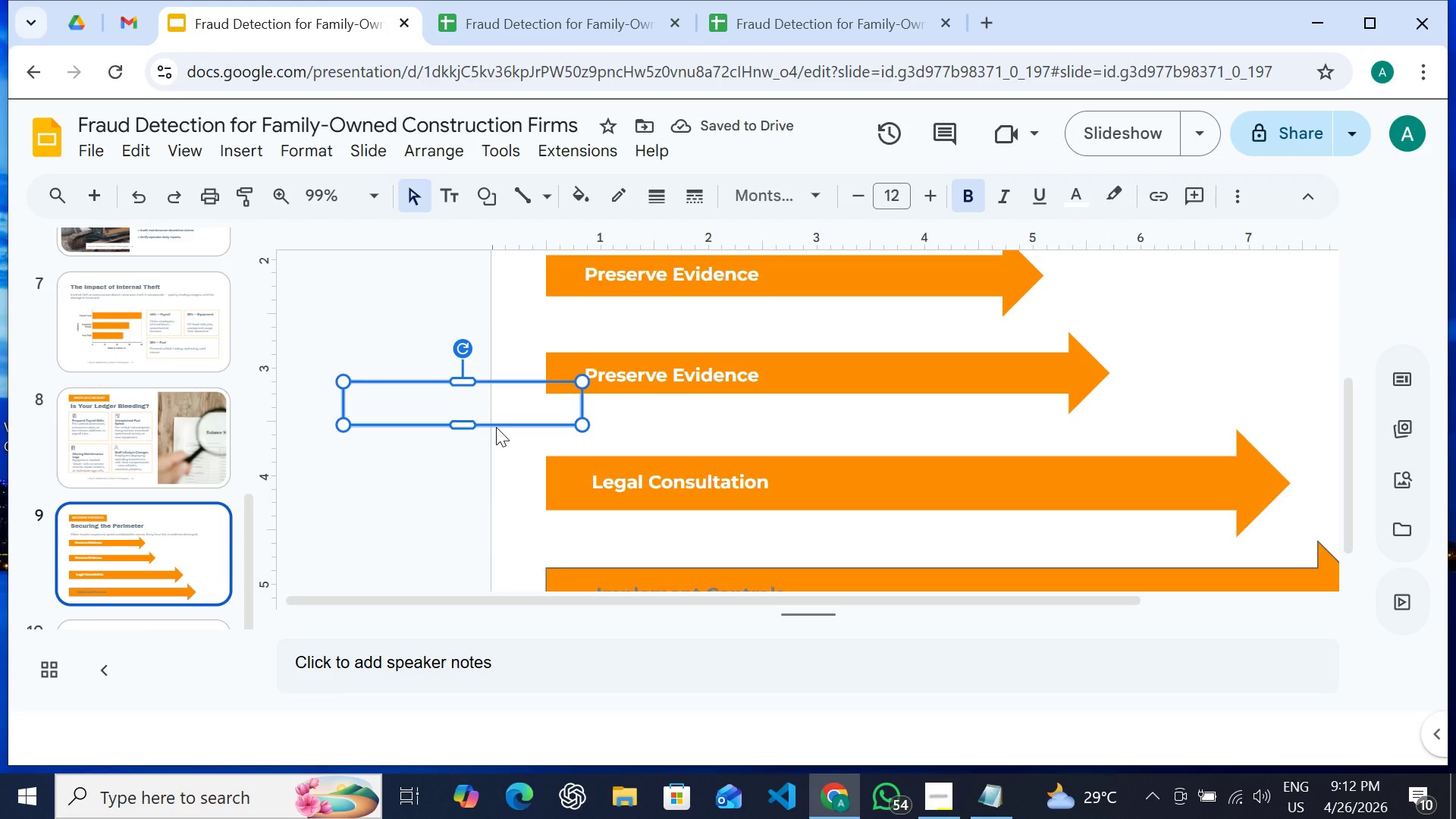 
key(Delete)
 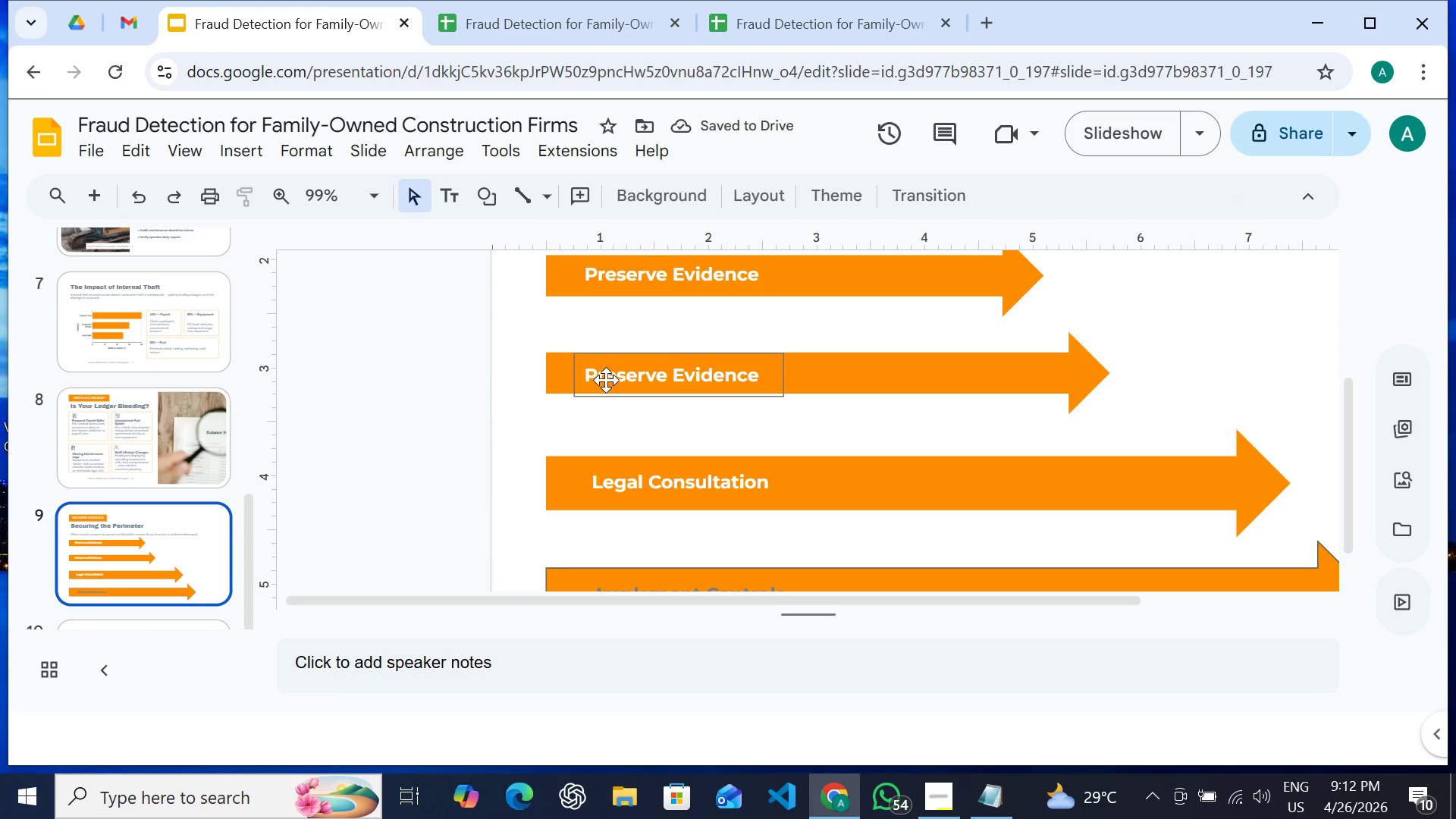 
double_click([658, 375])
 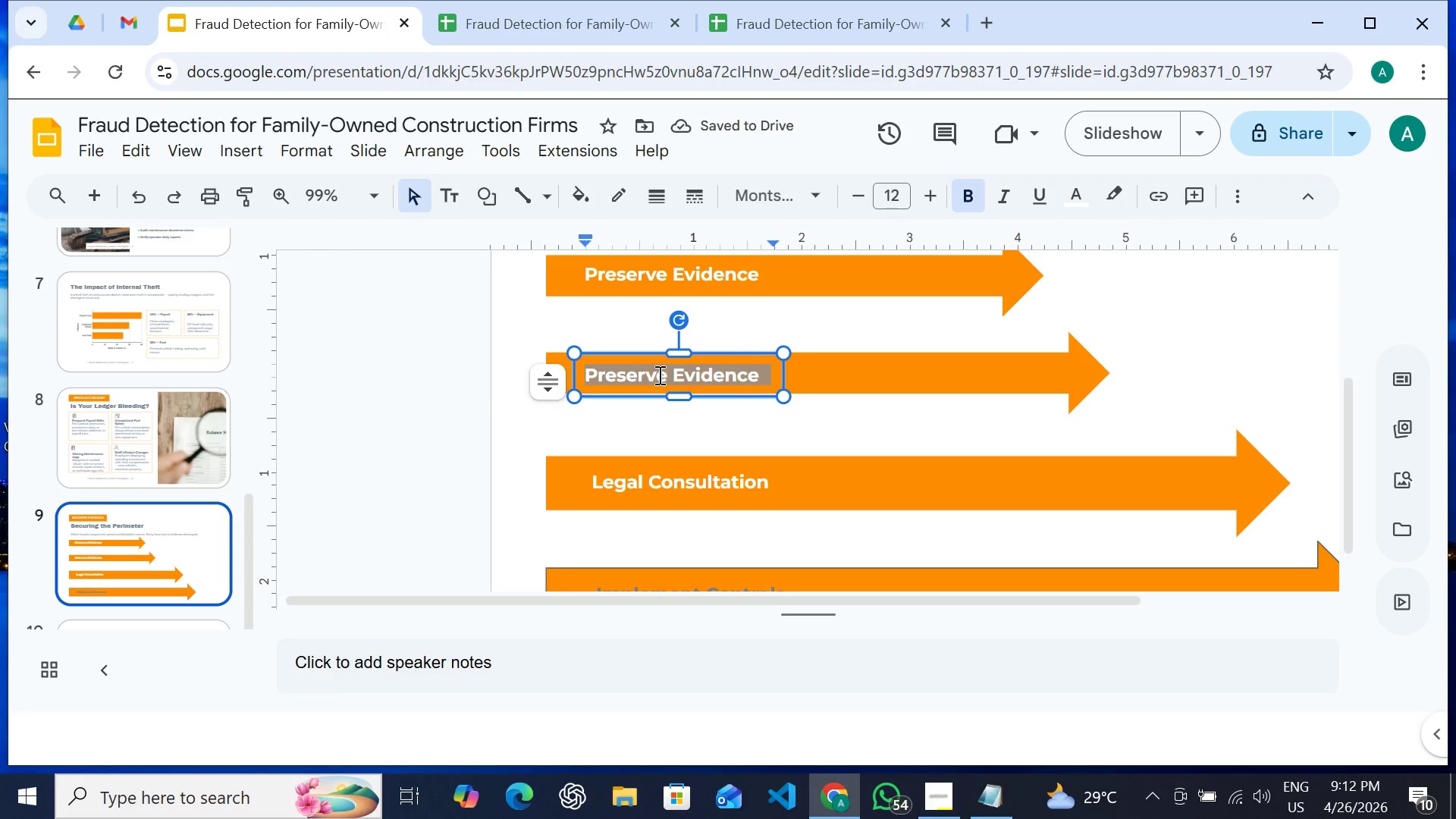 
triple_click([658, 375])
 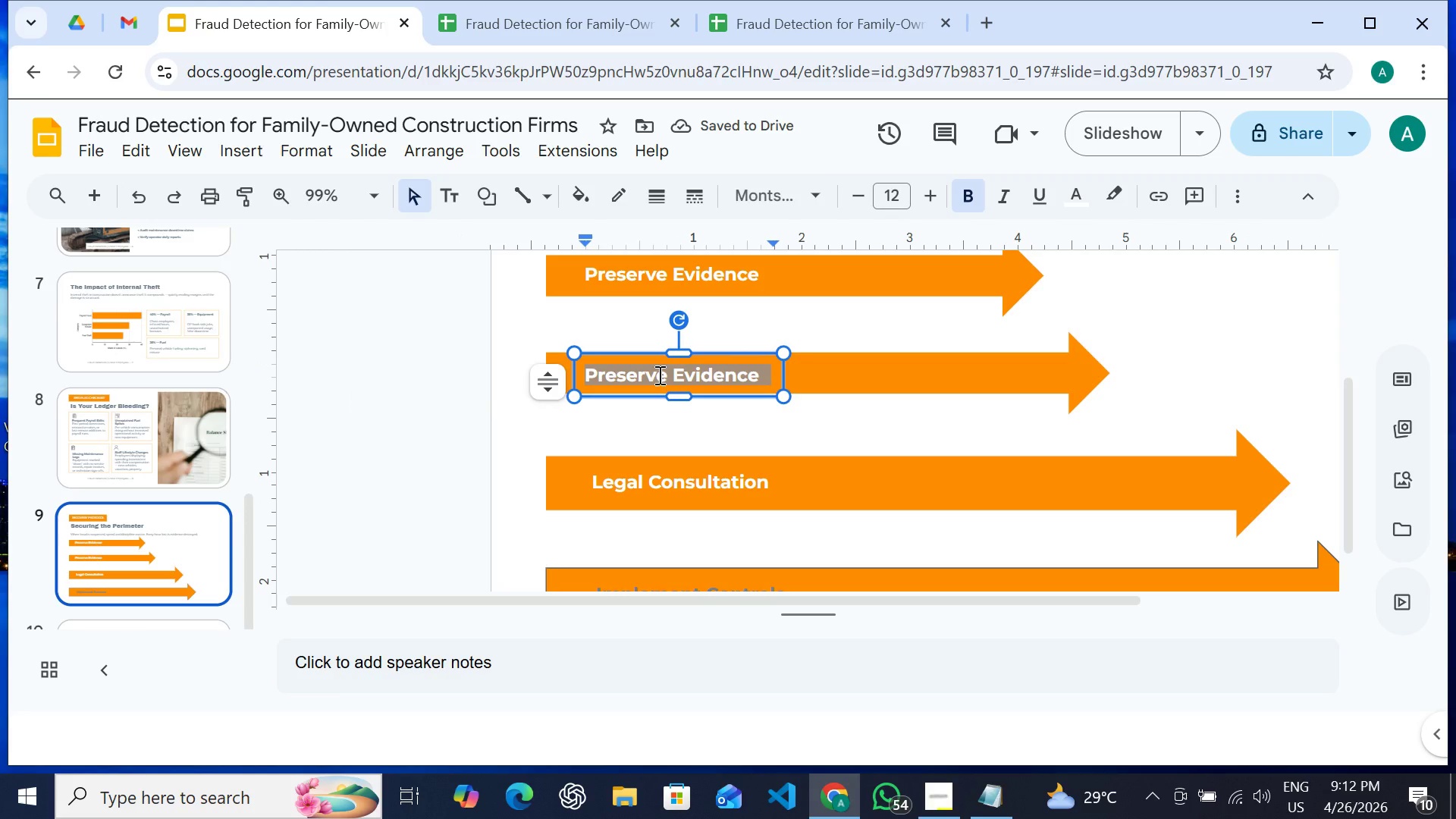 
right_click([658, 375])
 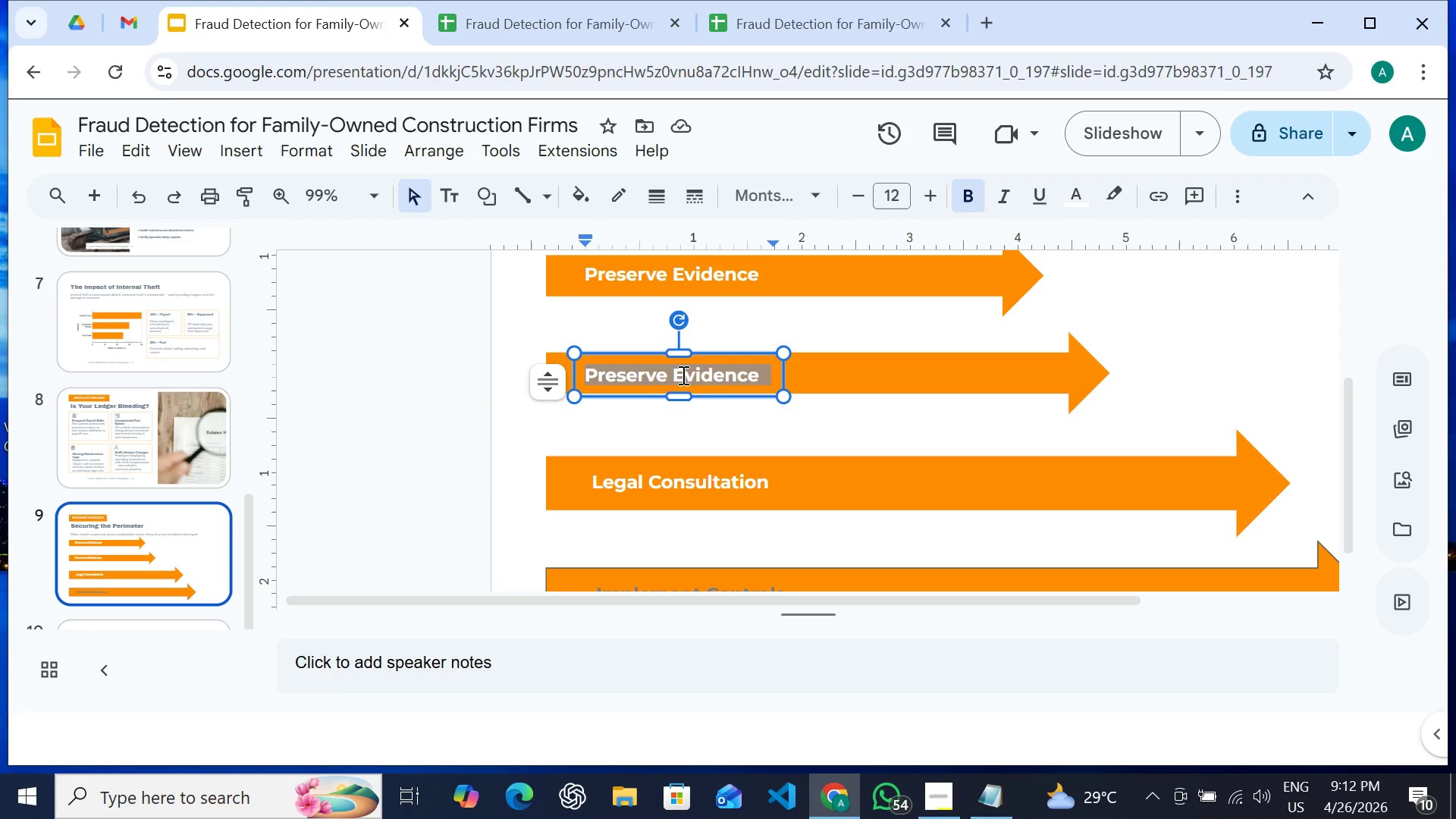 
right_click([682, 375])
 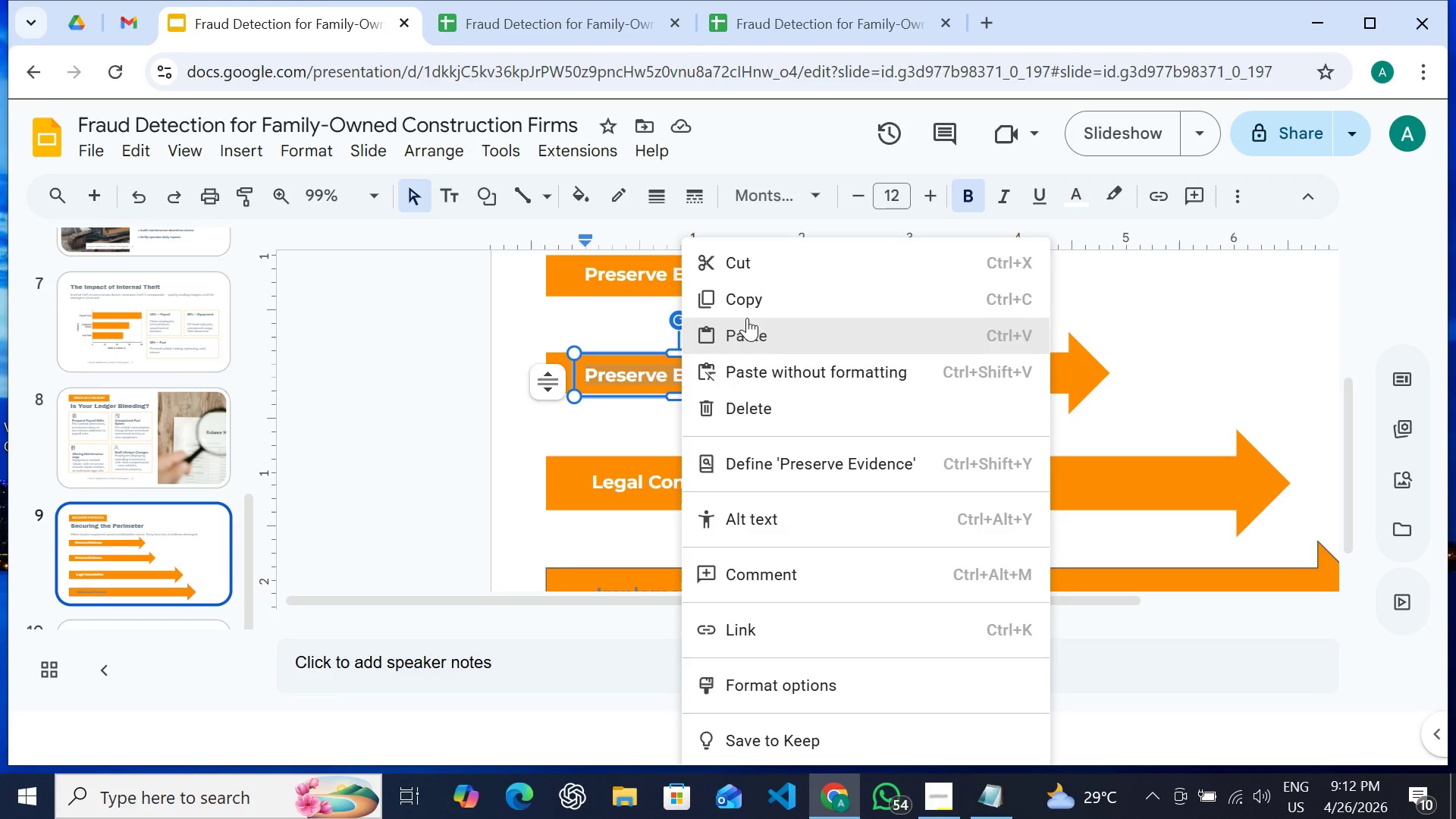 
left_click([747, 318])
 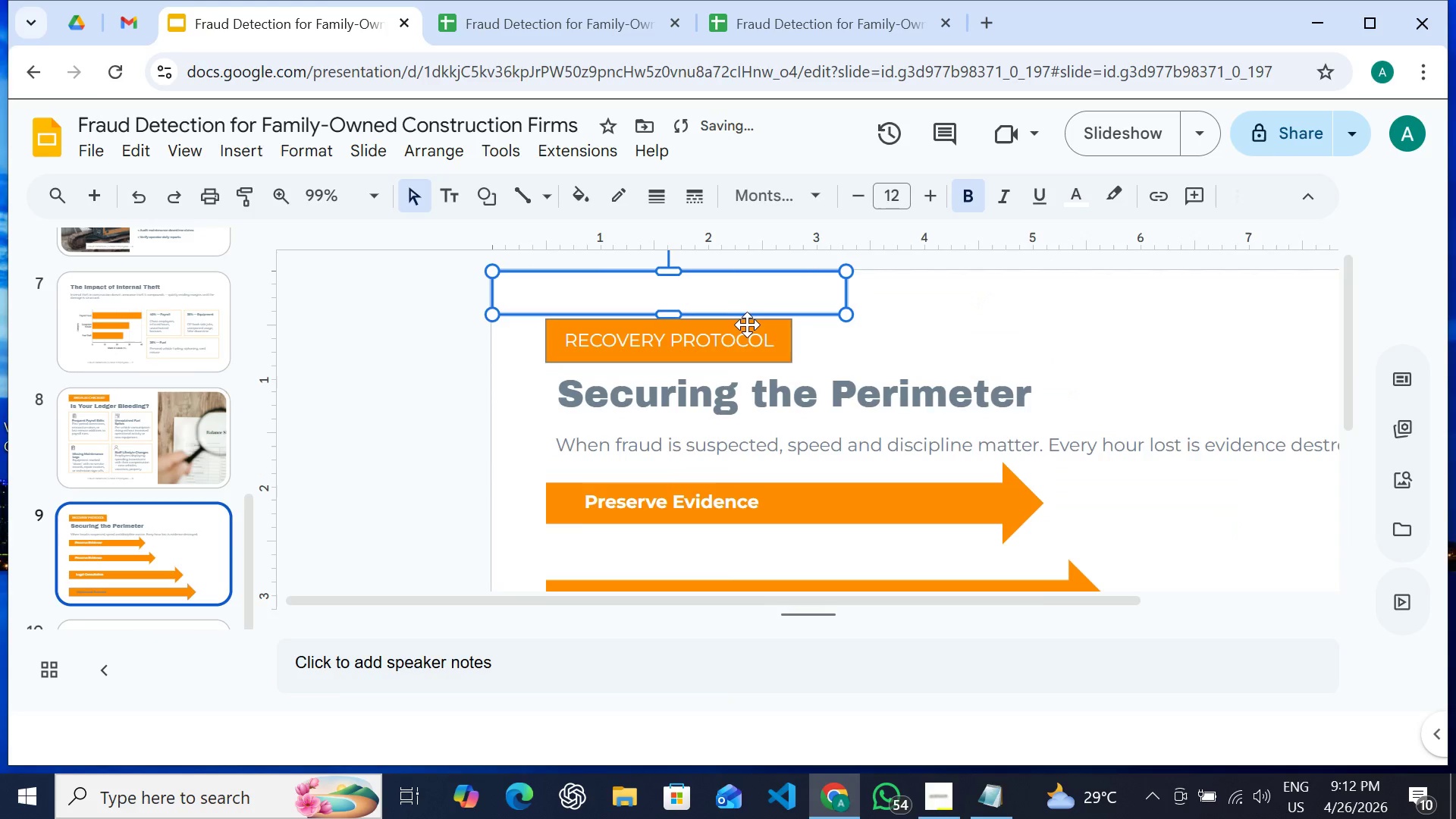 
left_click_drag(start_coordinate=[747, 318], to_coordinate=[747, 328])
 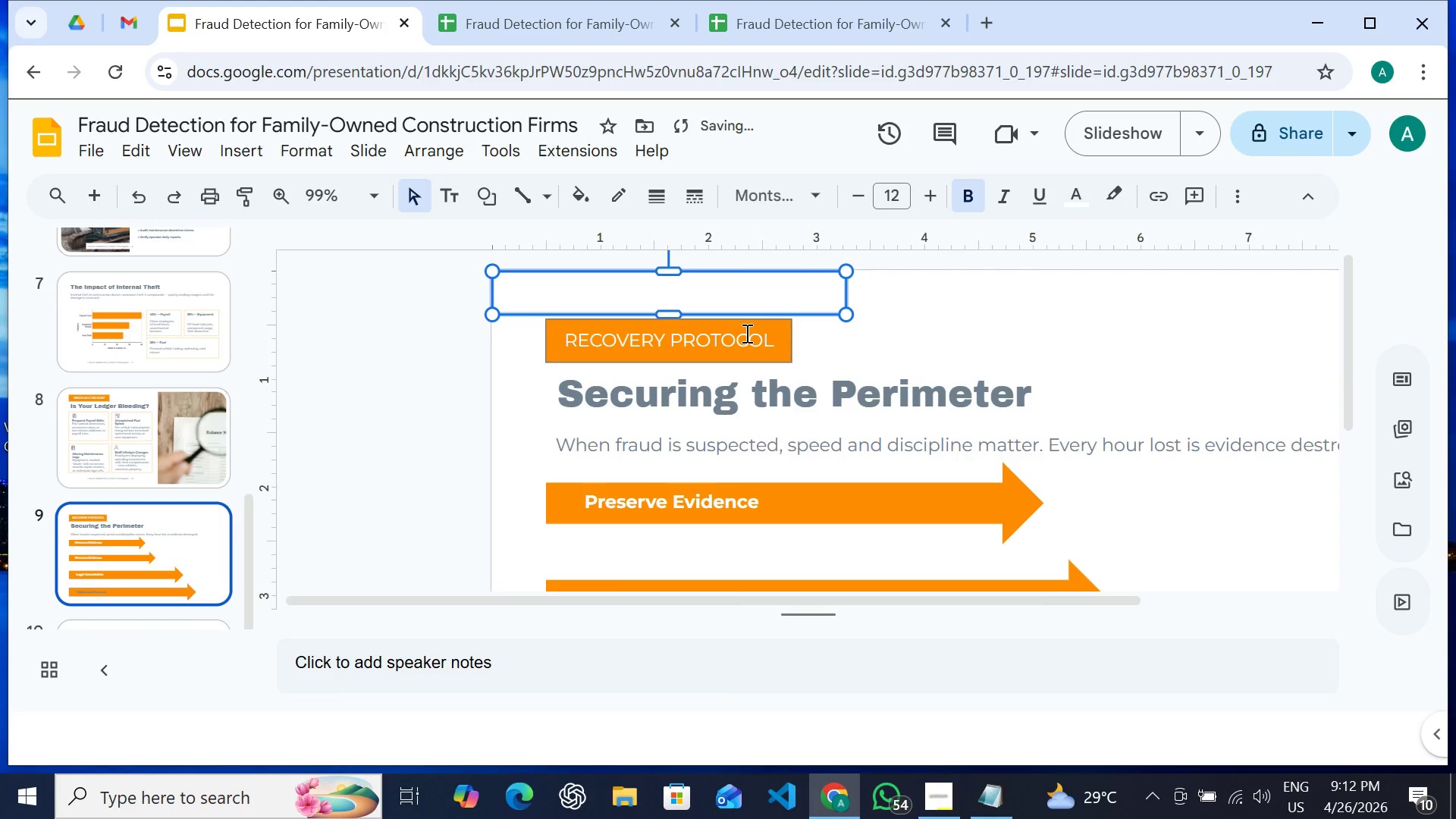 
key(Control+Z)
 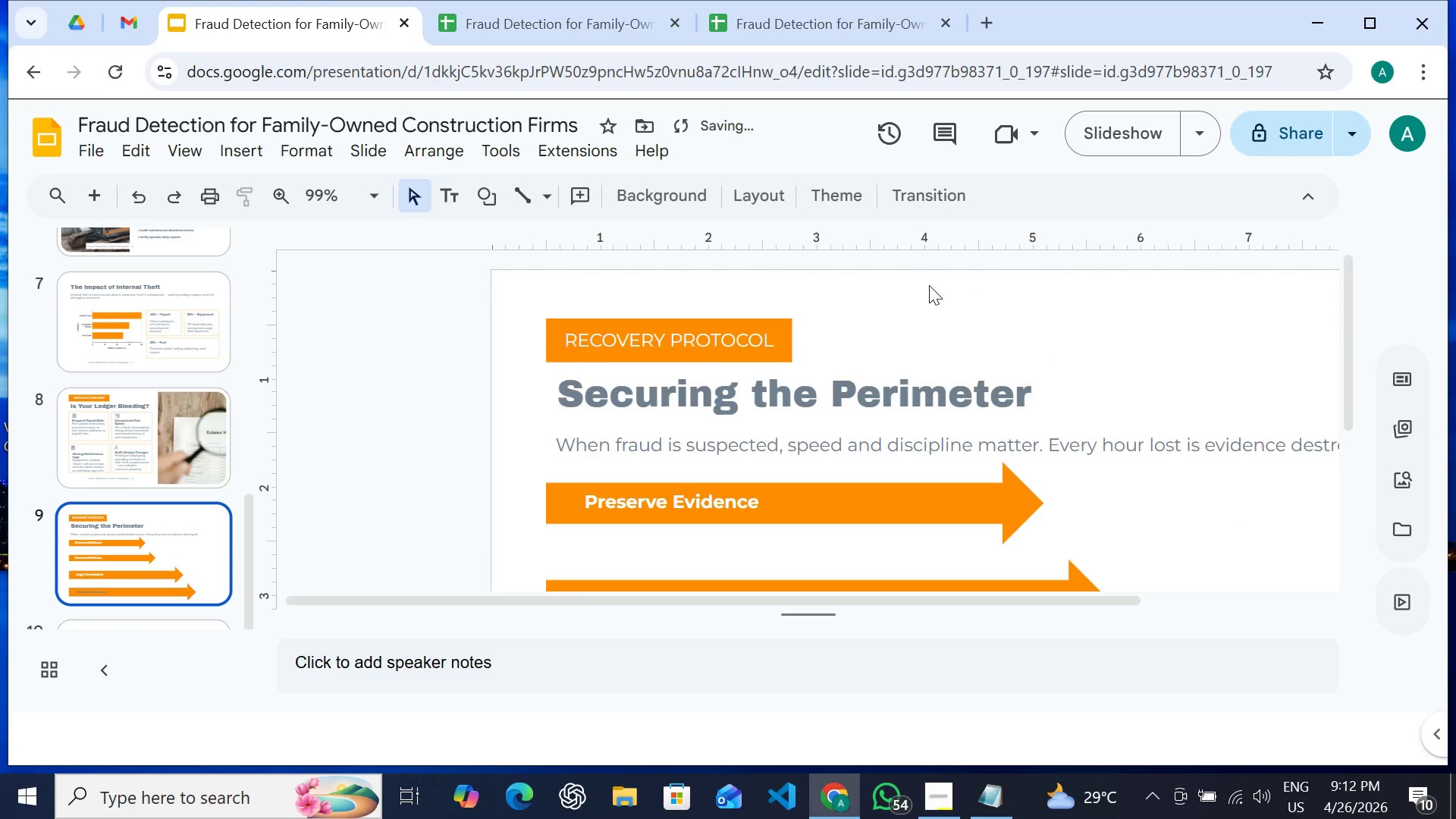 
scroll: coordinate [924, 344], scroll_direction: down, amount: 3.0
 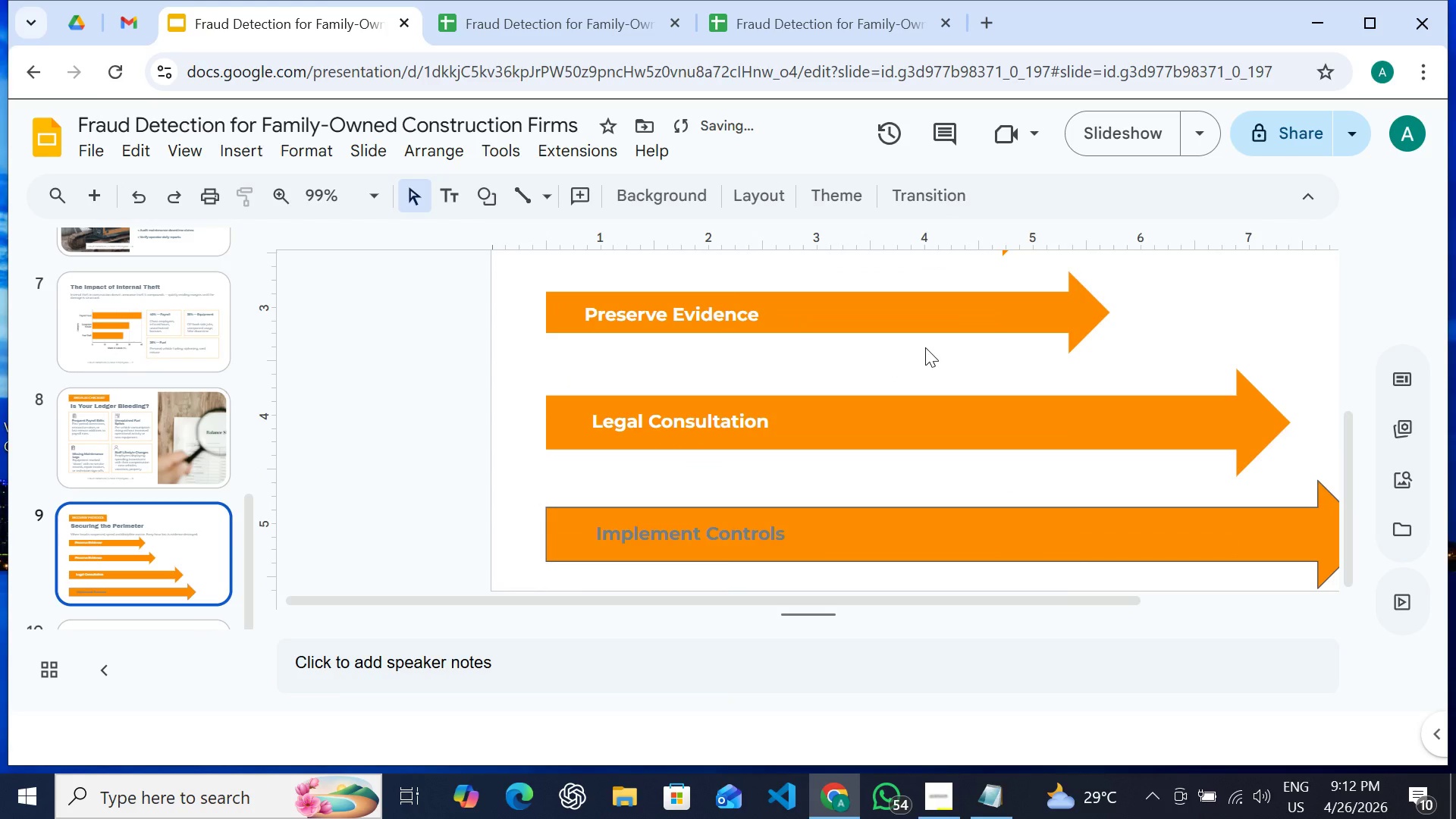 
key(Control+Z)
 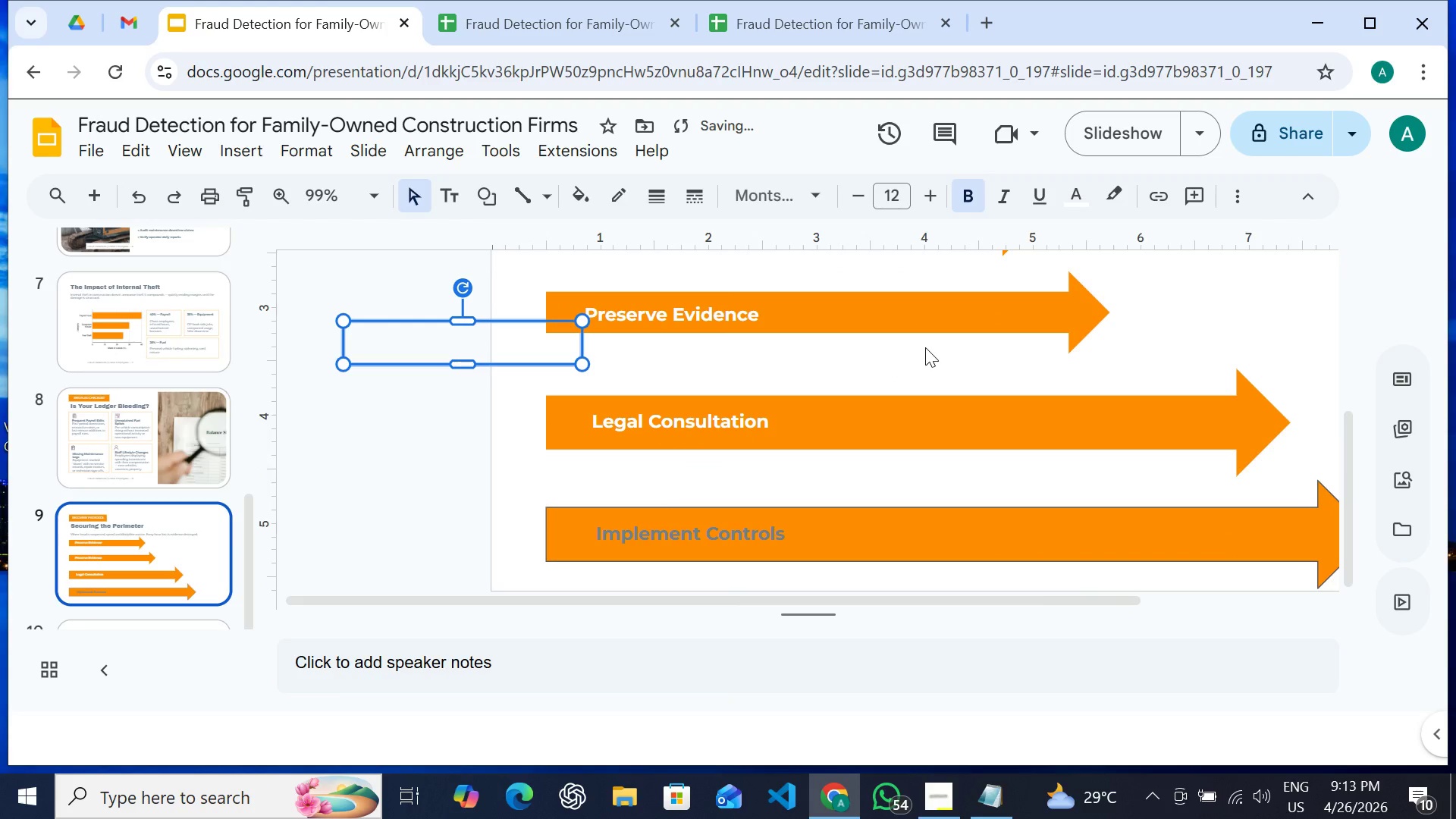 
key(Control+Y)
 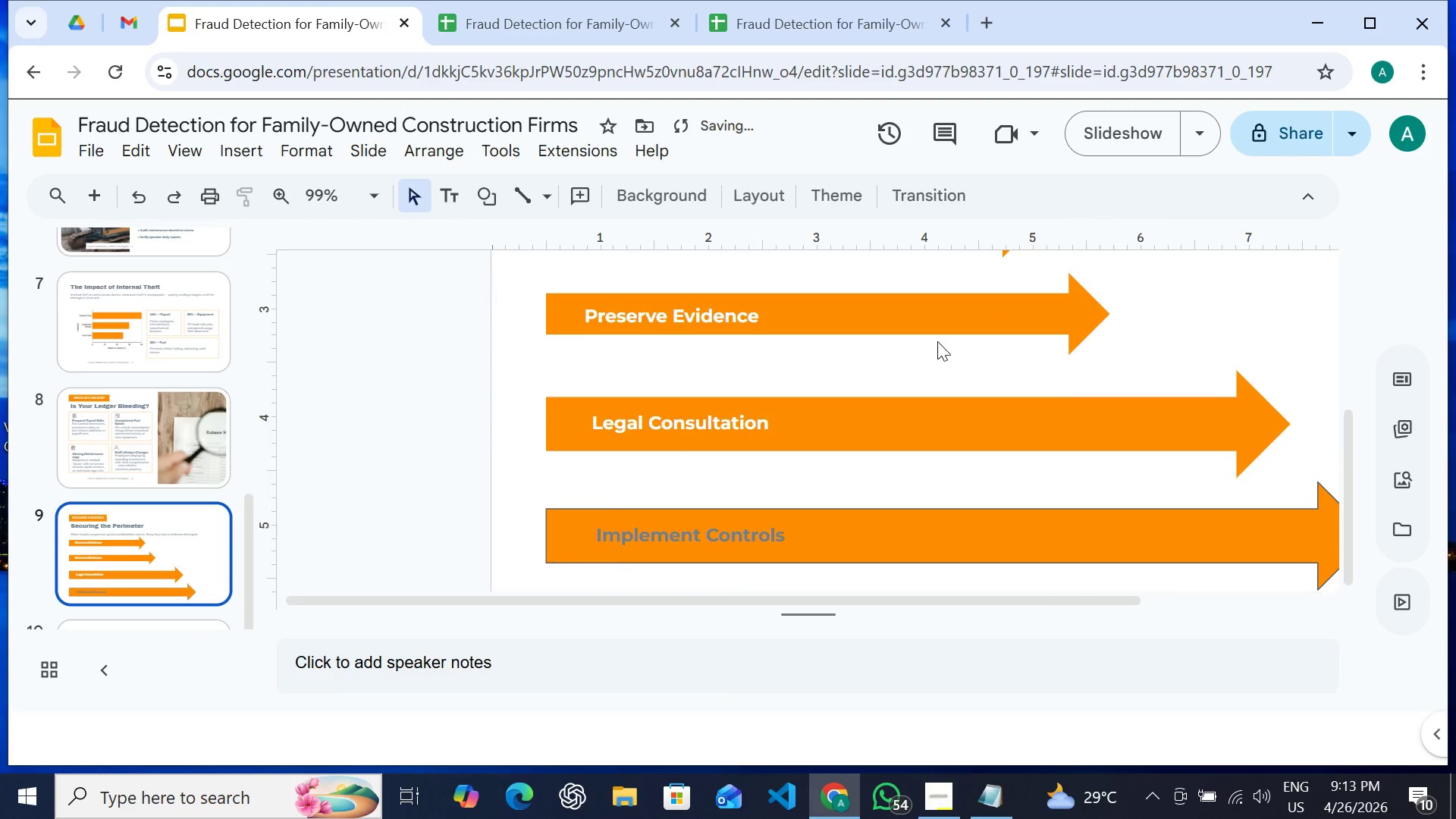 
scroll: coordinate [937, 341], scroll_direction: none, amount: 0.0
 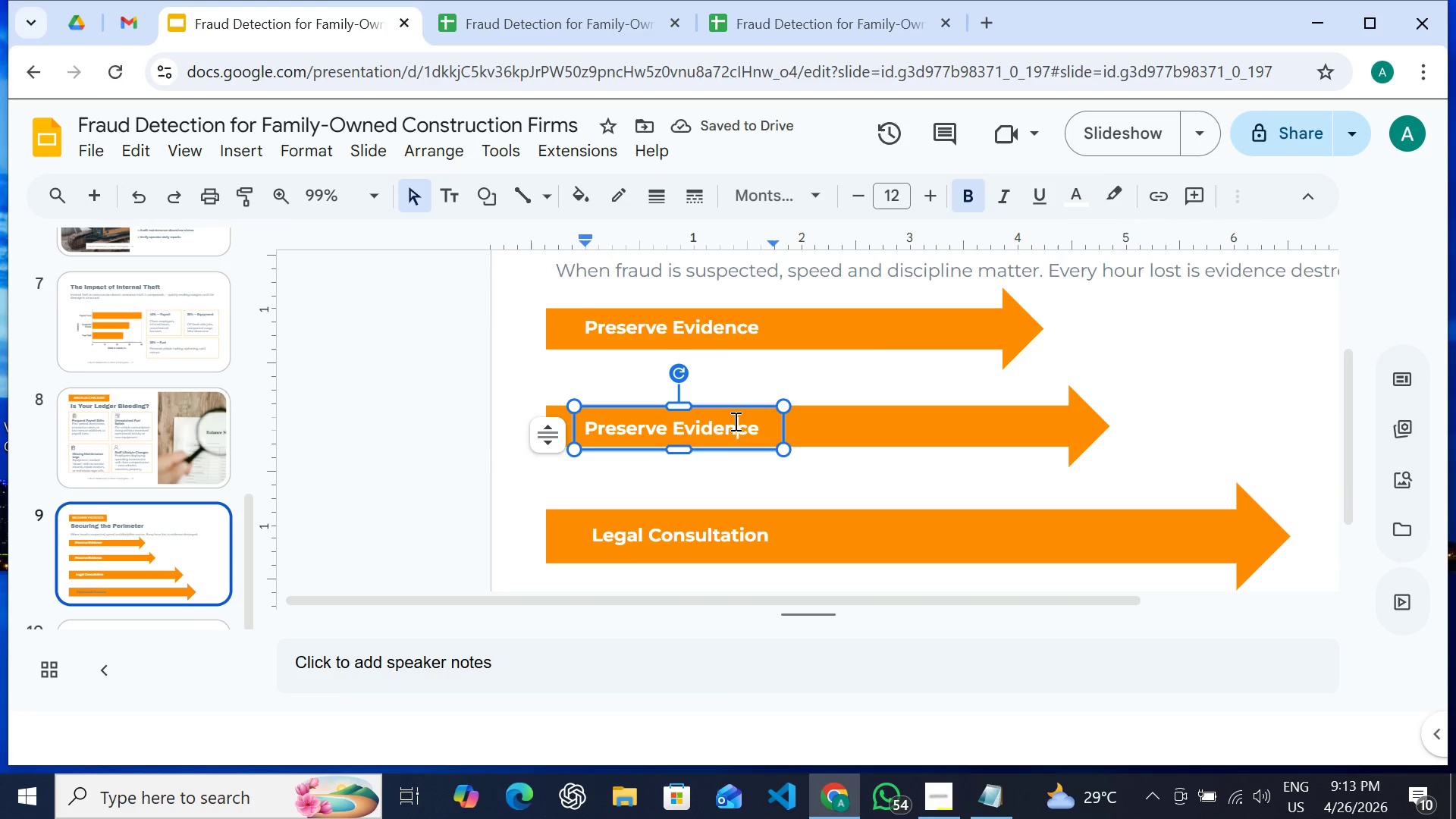 
double_click([734, 421])
 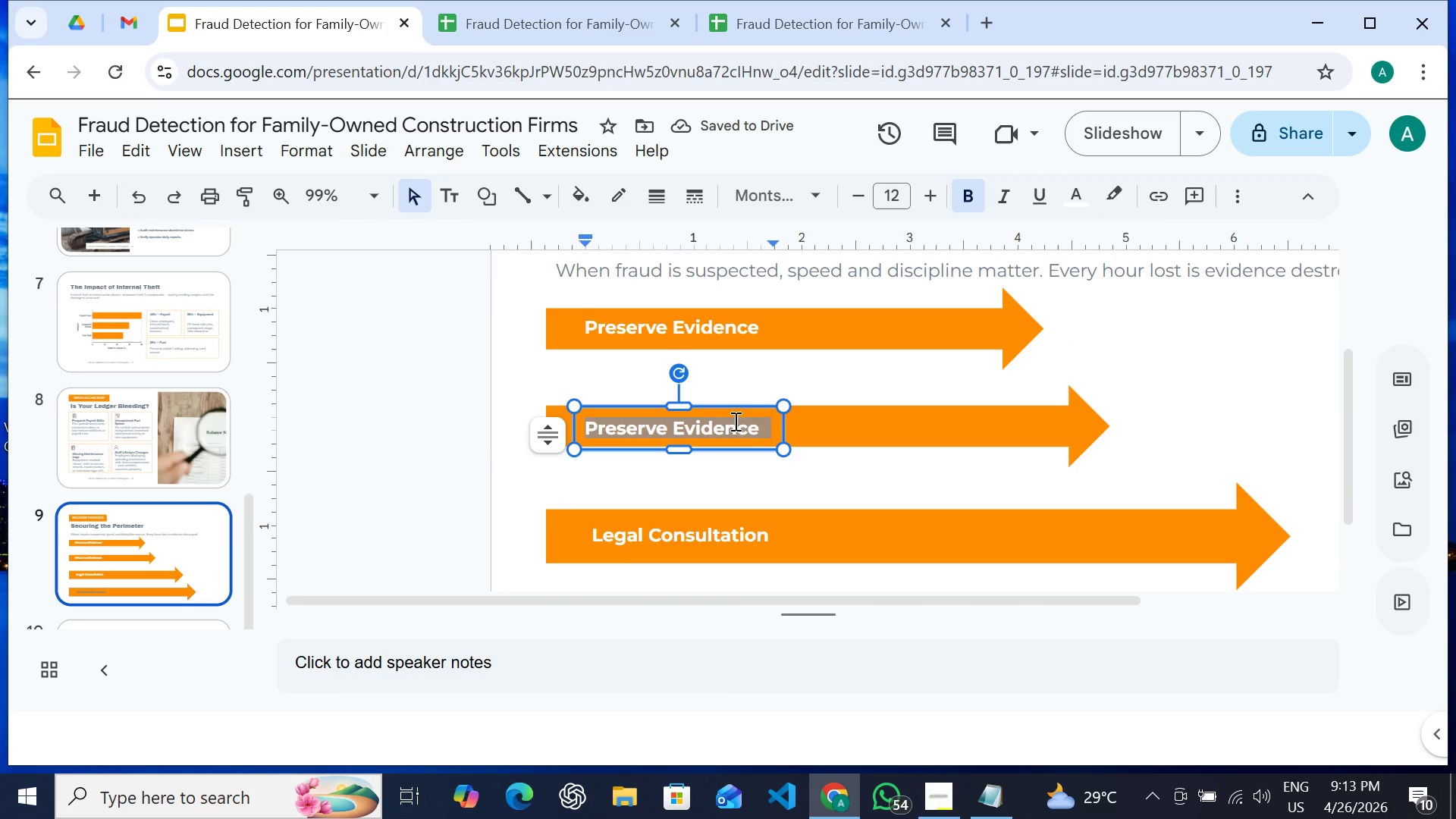 
triple_click([734, 421])
 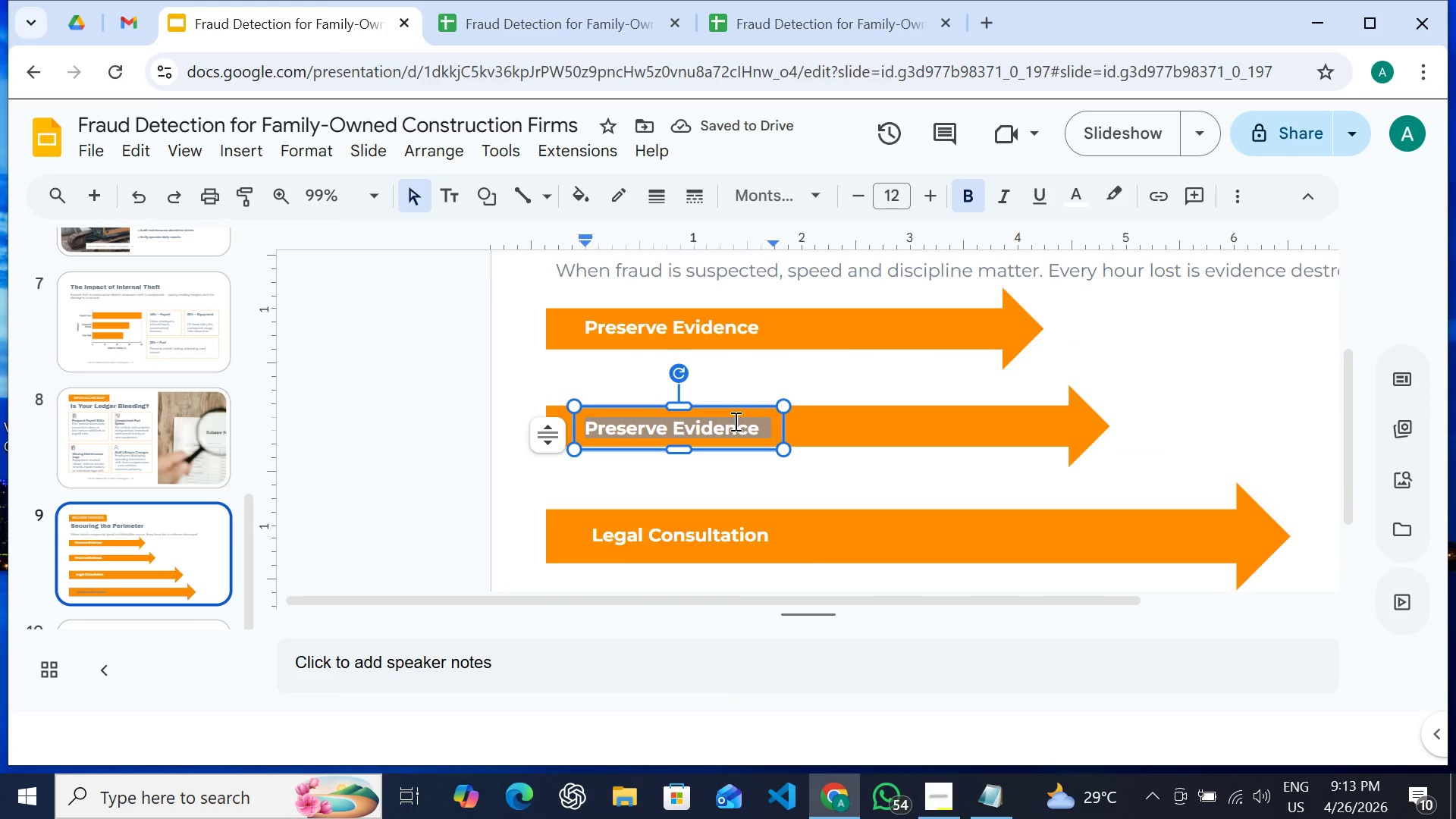 
double_click([734, 421])
 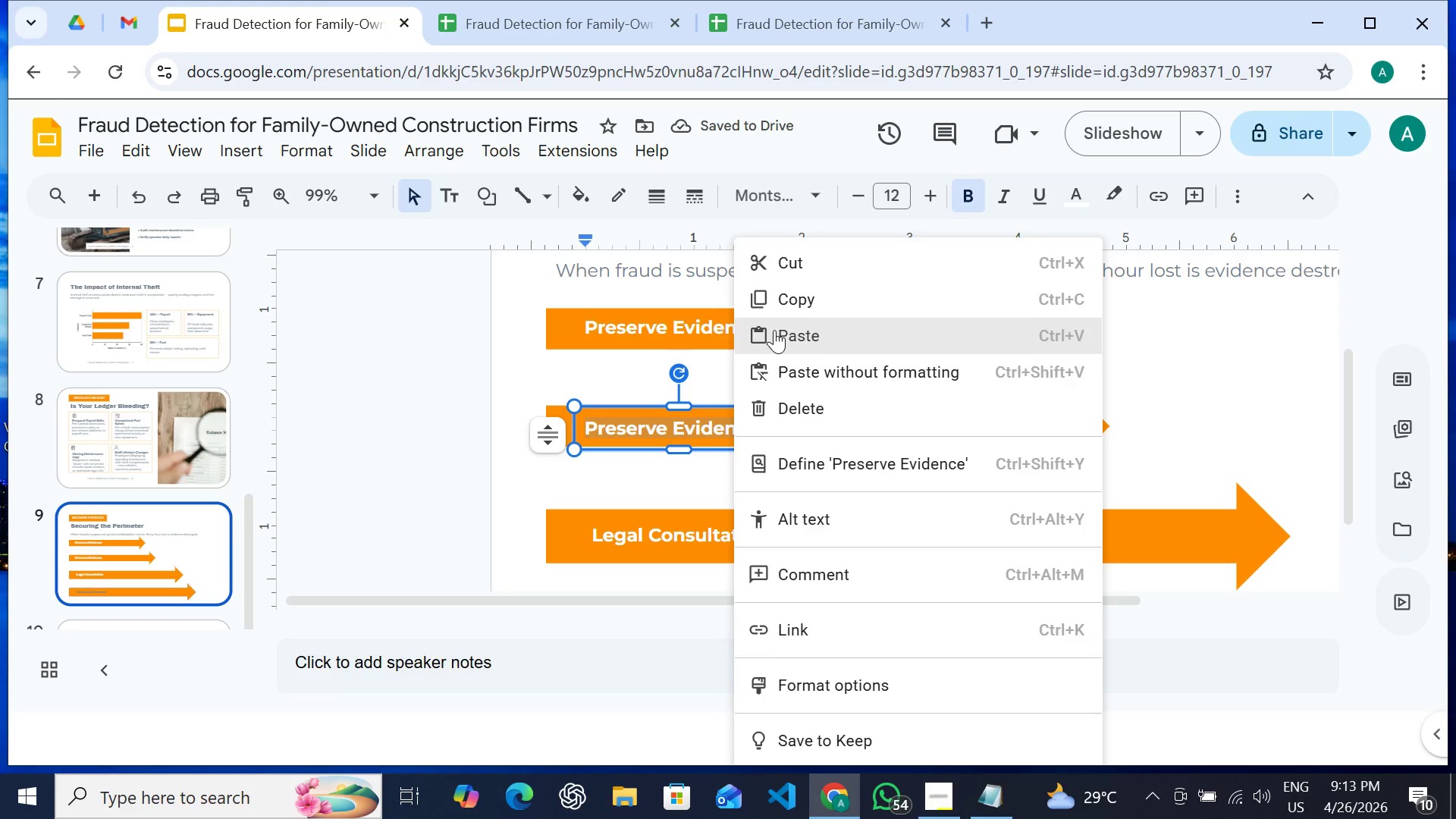 
left_click([774, 330])
 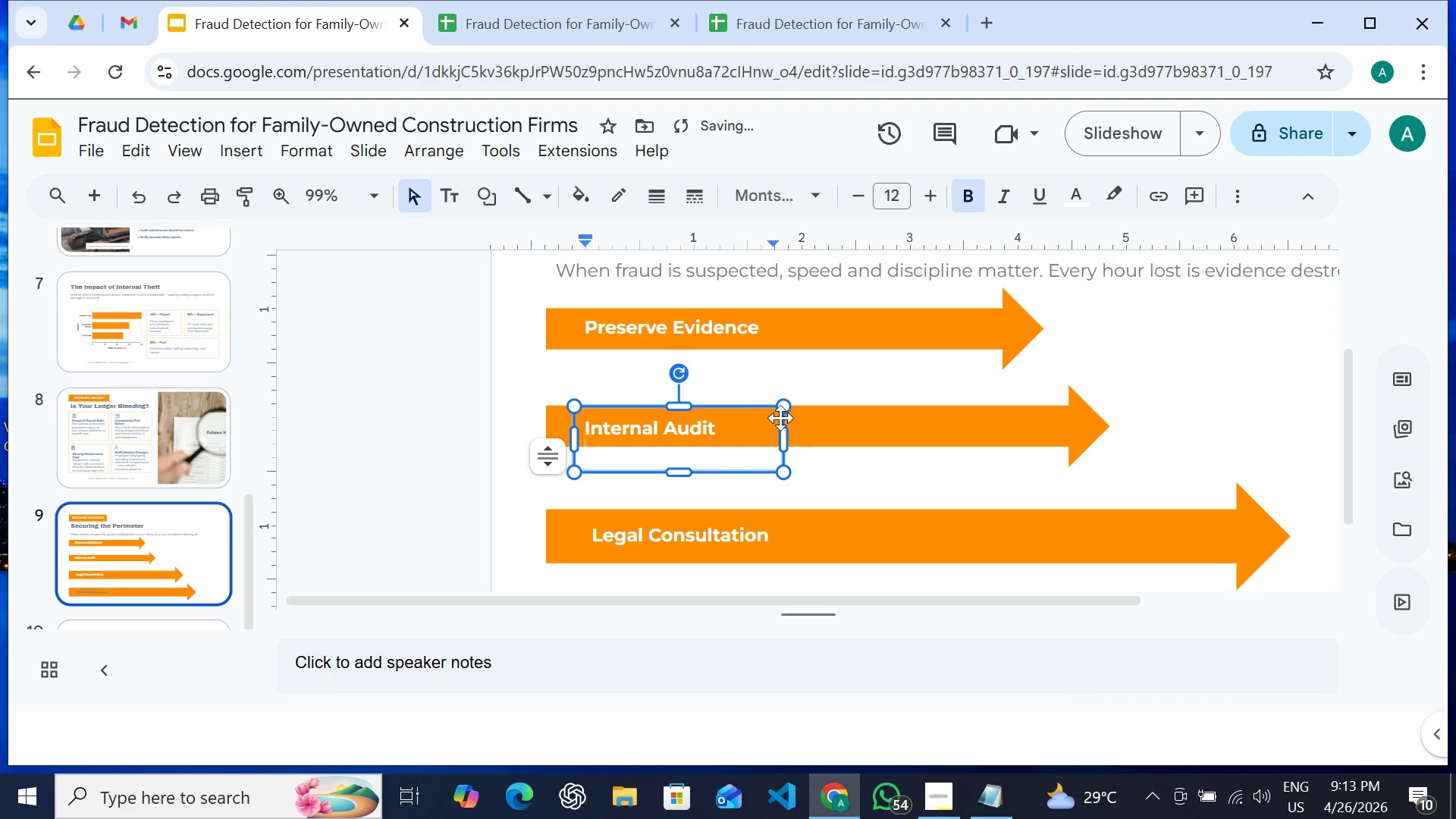 
key(Backspace)
 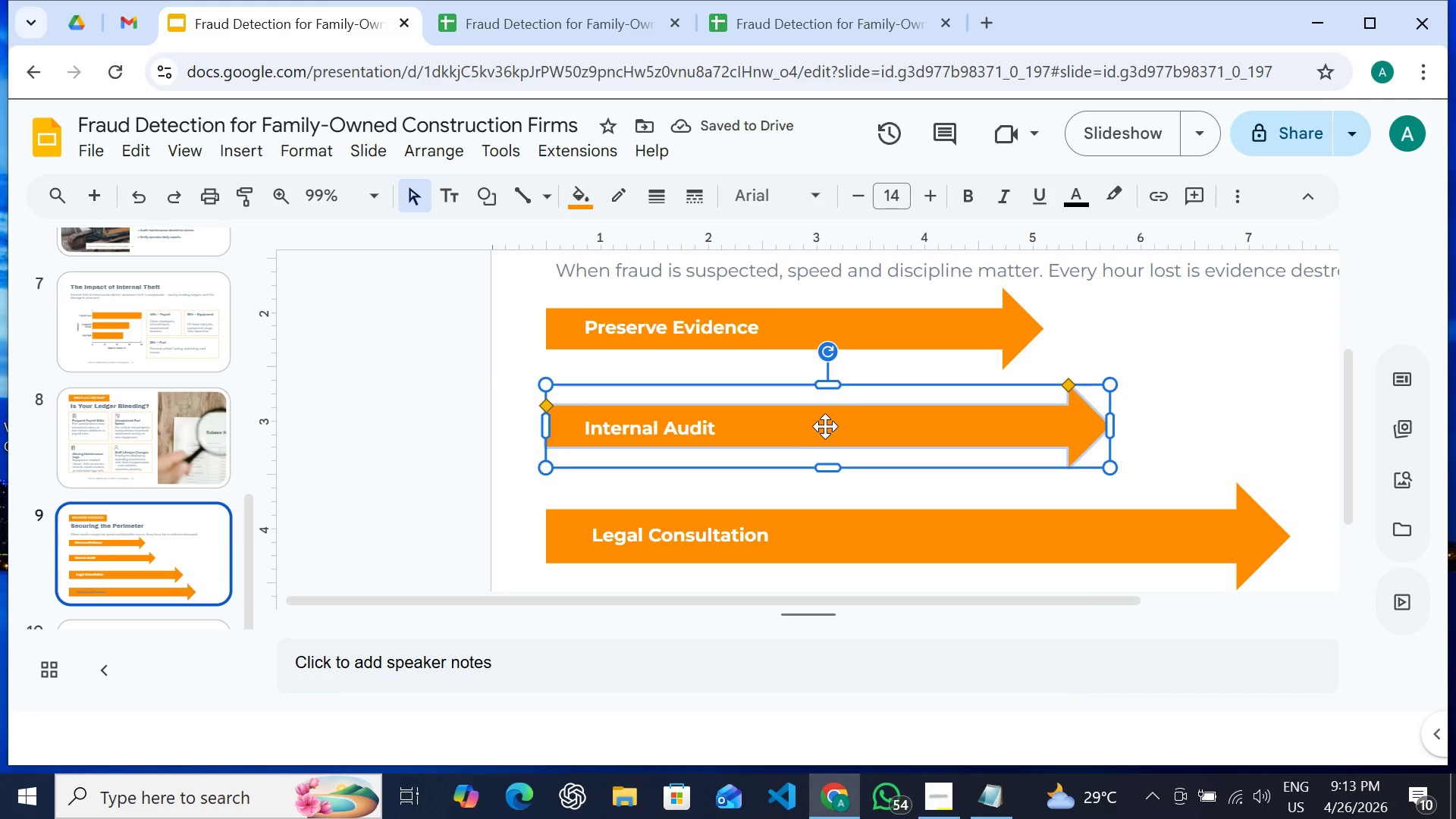 
left_click([722, 428])
 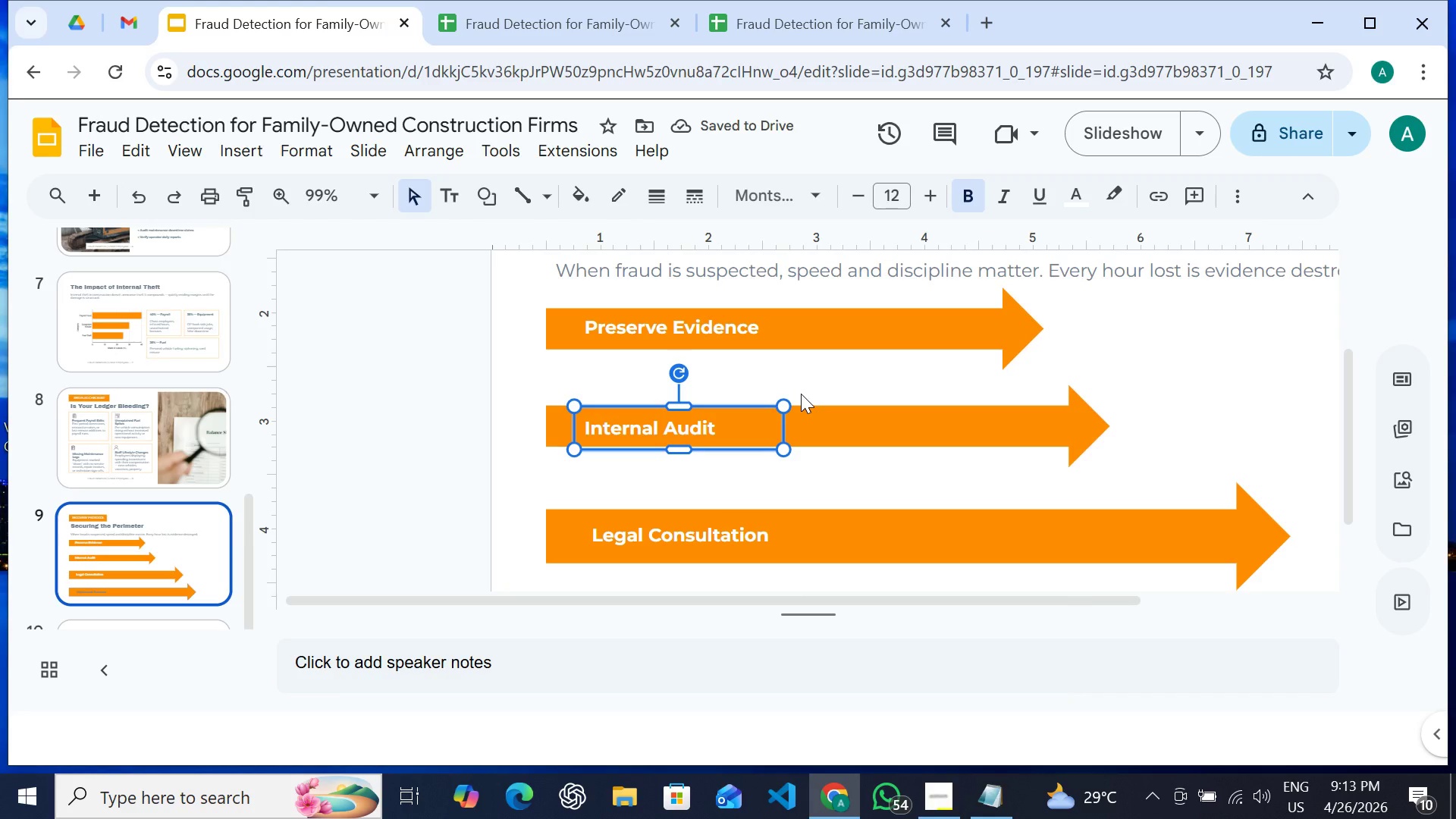 
key(ArrowUp)
 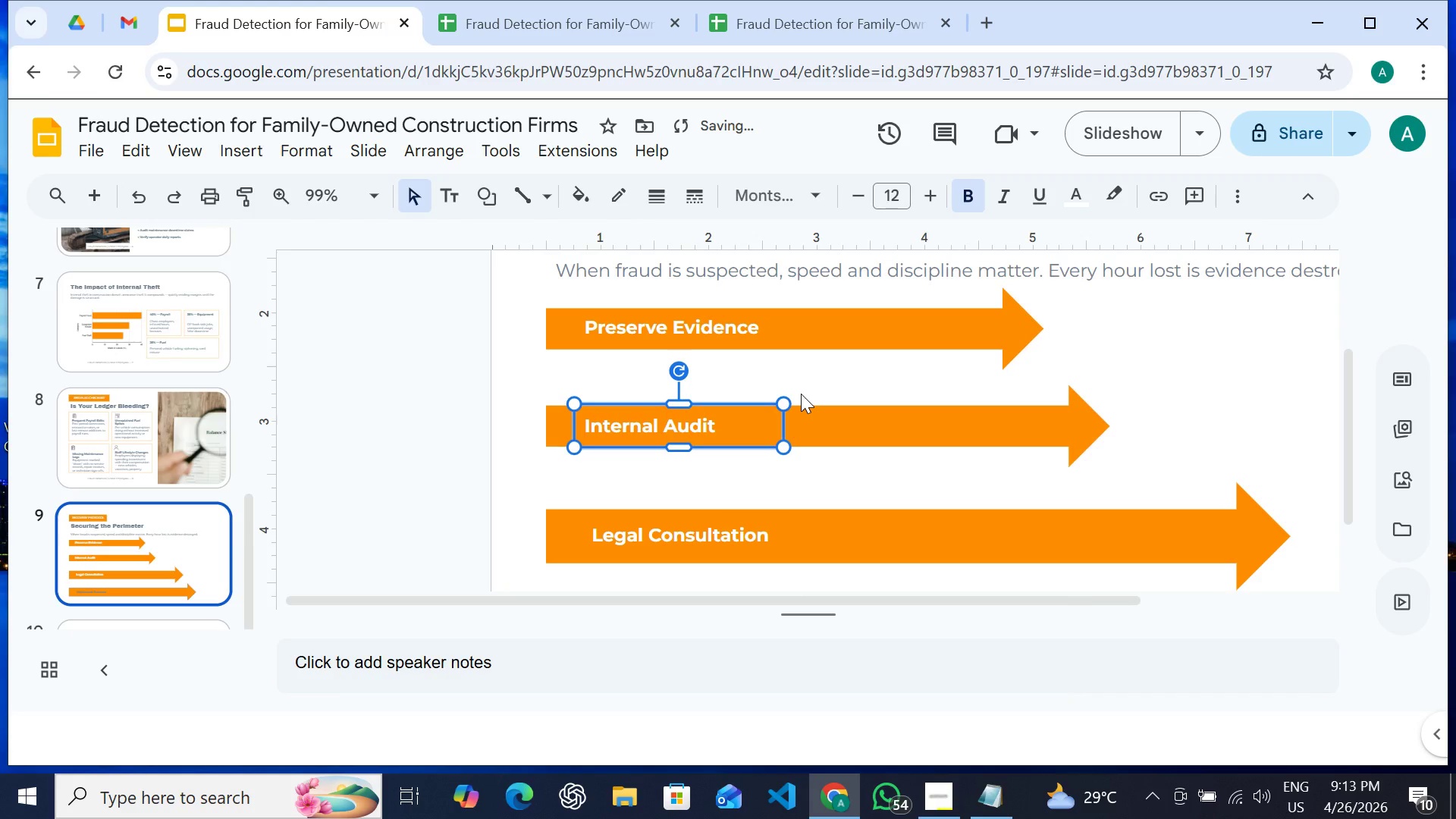 
key(ArrowUp)
 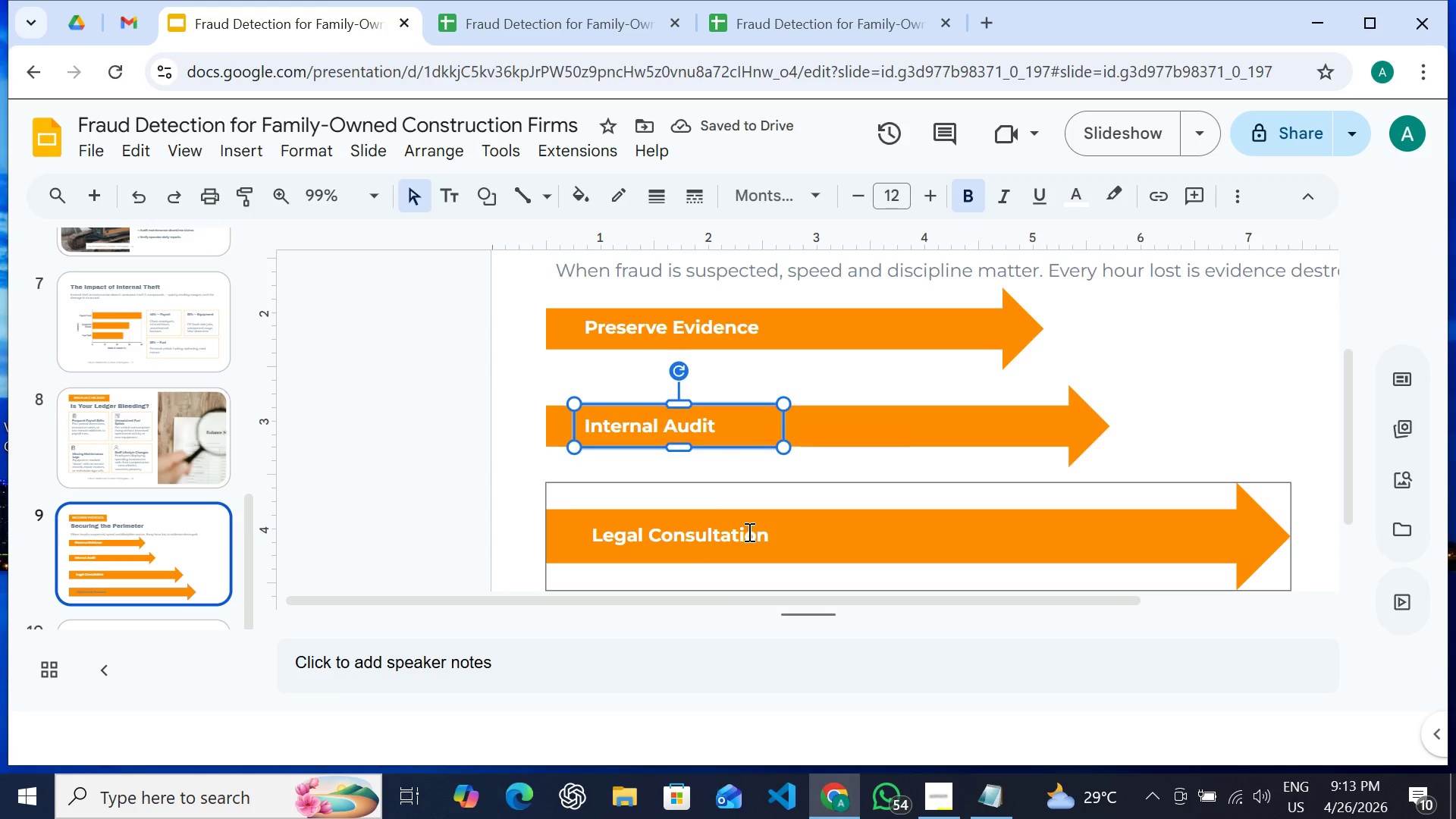 
left_click([750, 516])
 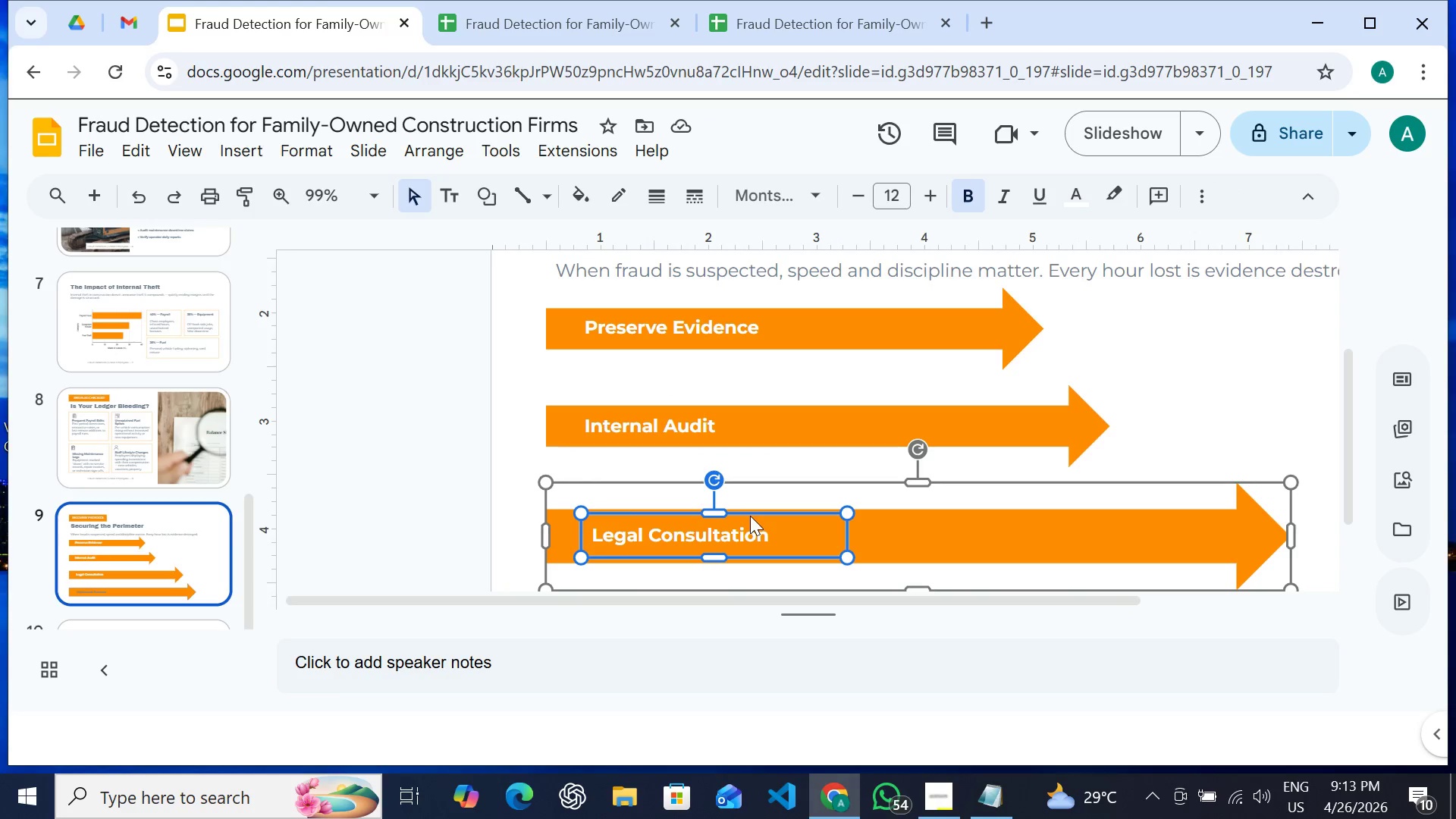 
key(Control+Z)
 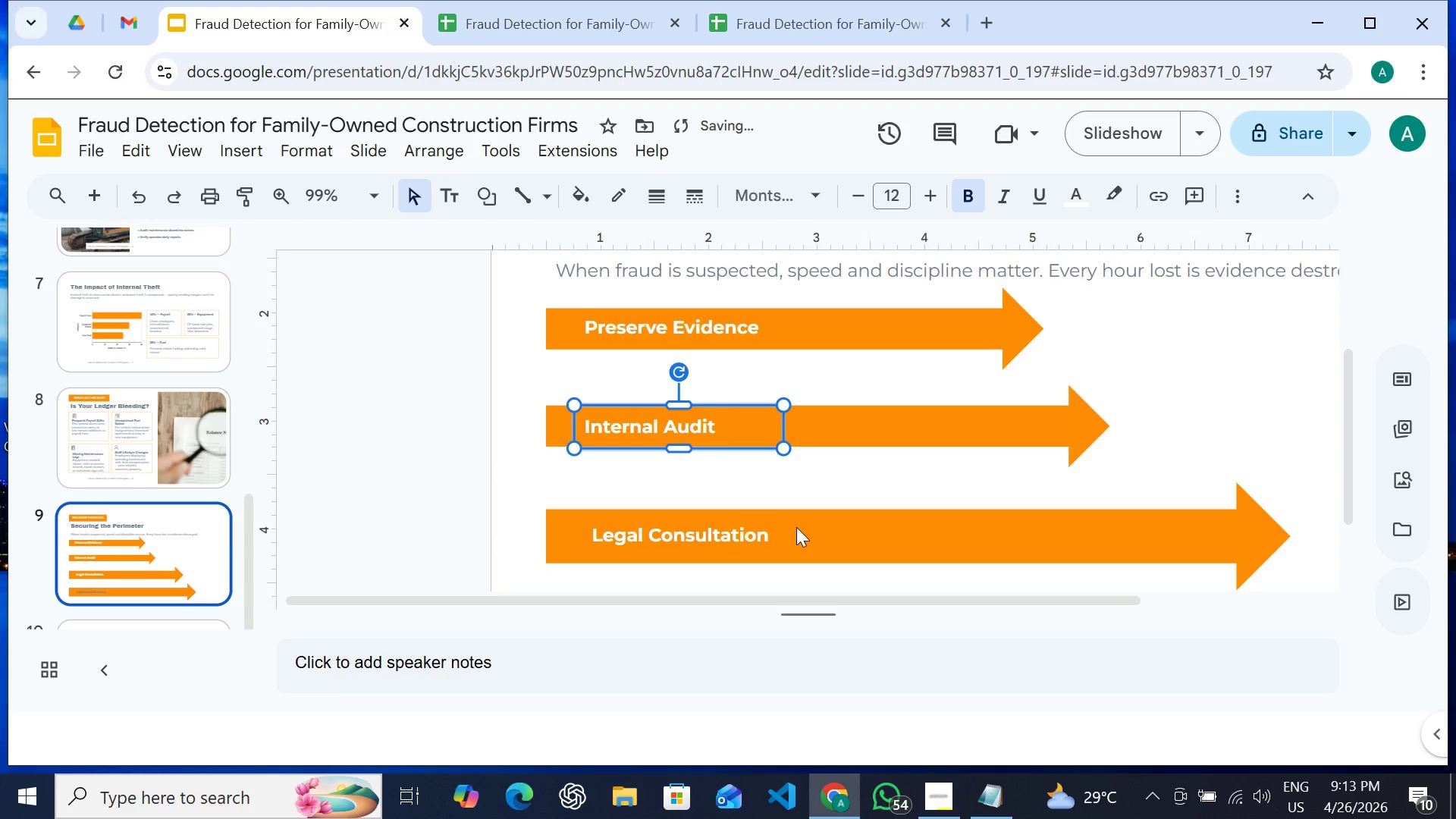 
left_click([796, 527])
 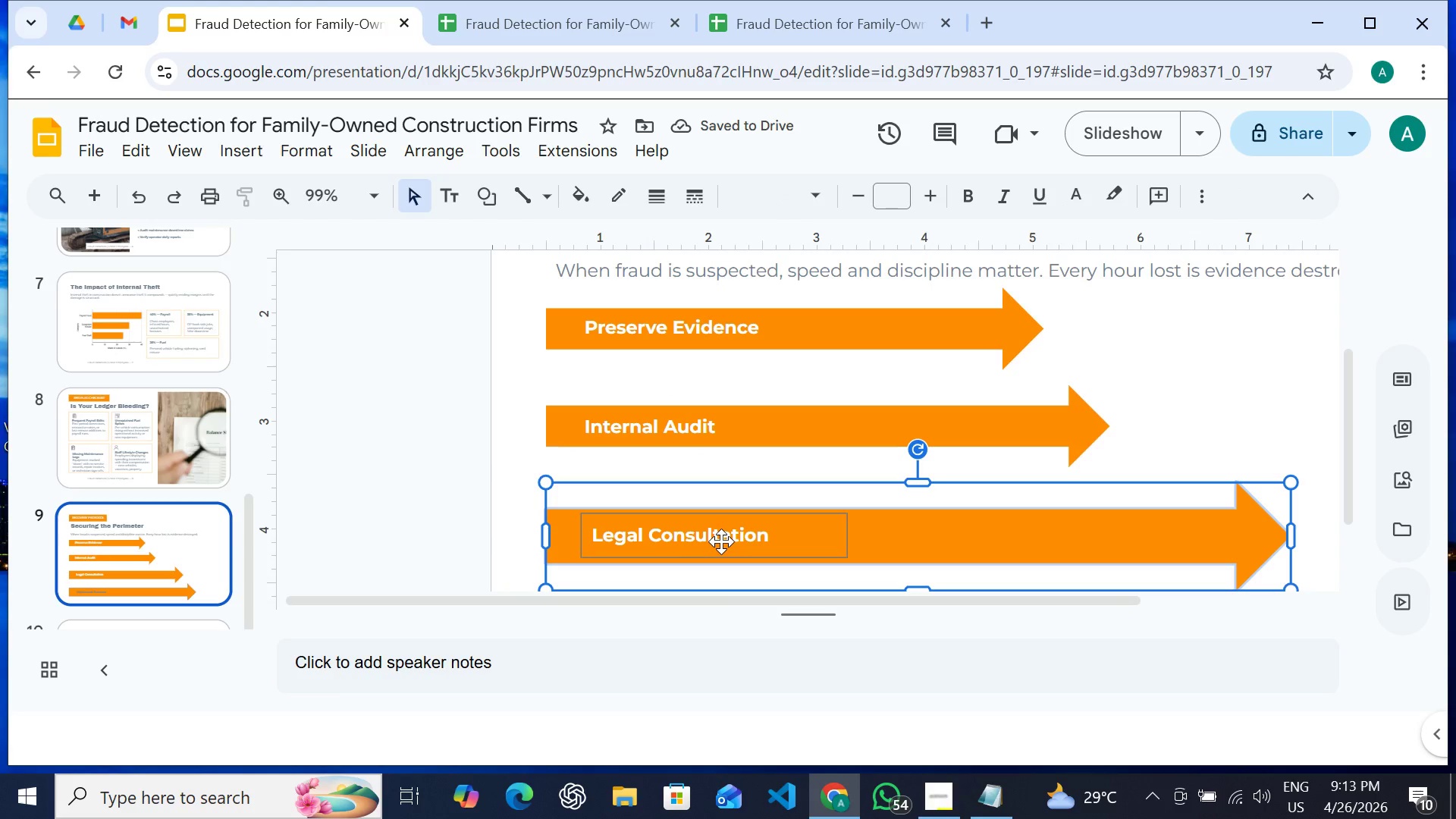 
left_click([721, 541])
 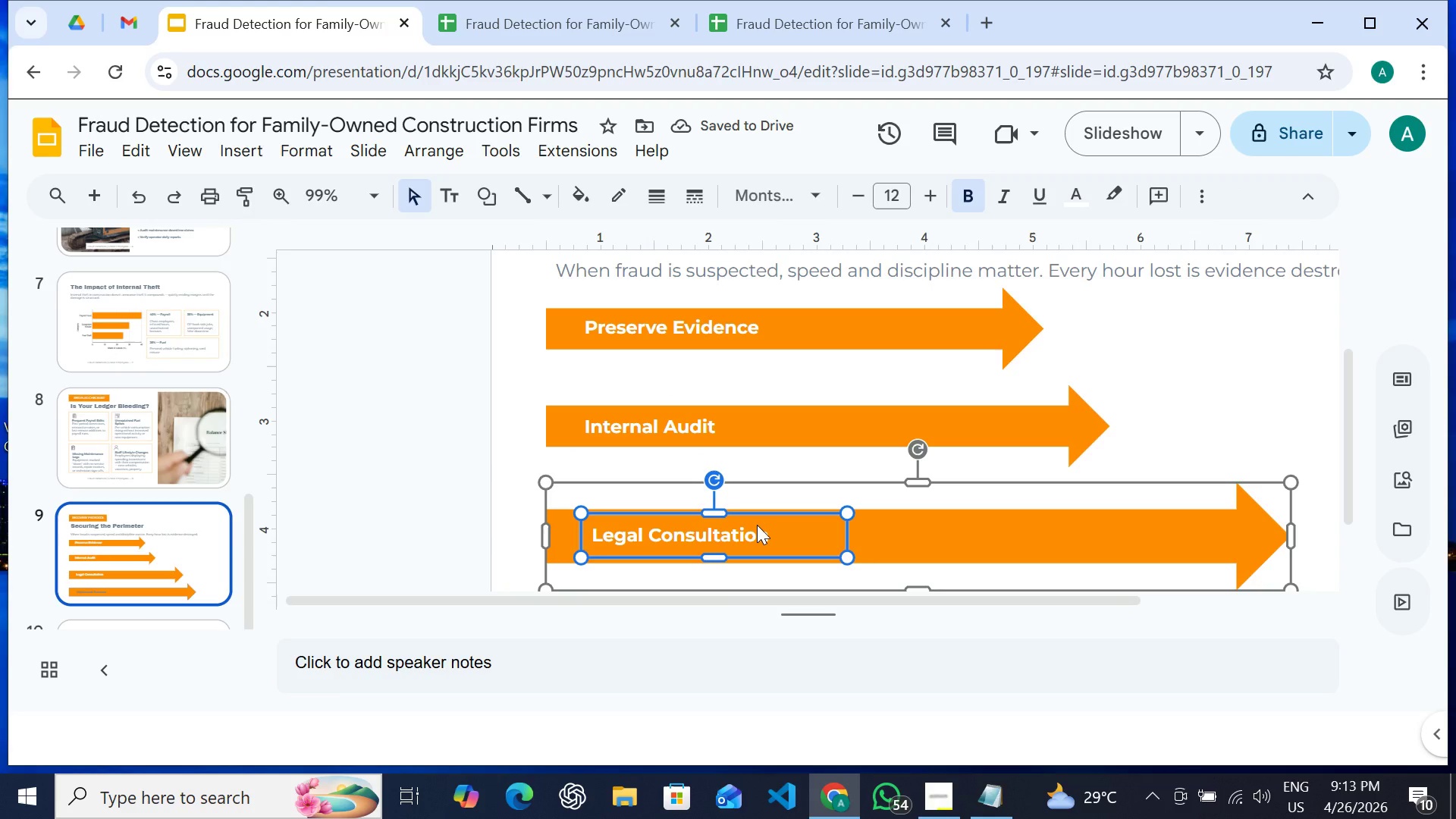 
key(Control+X)
 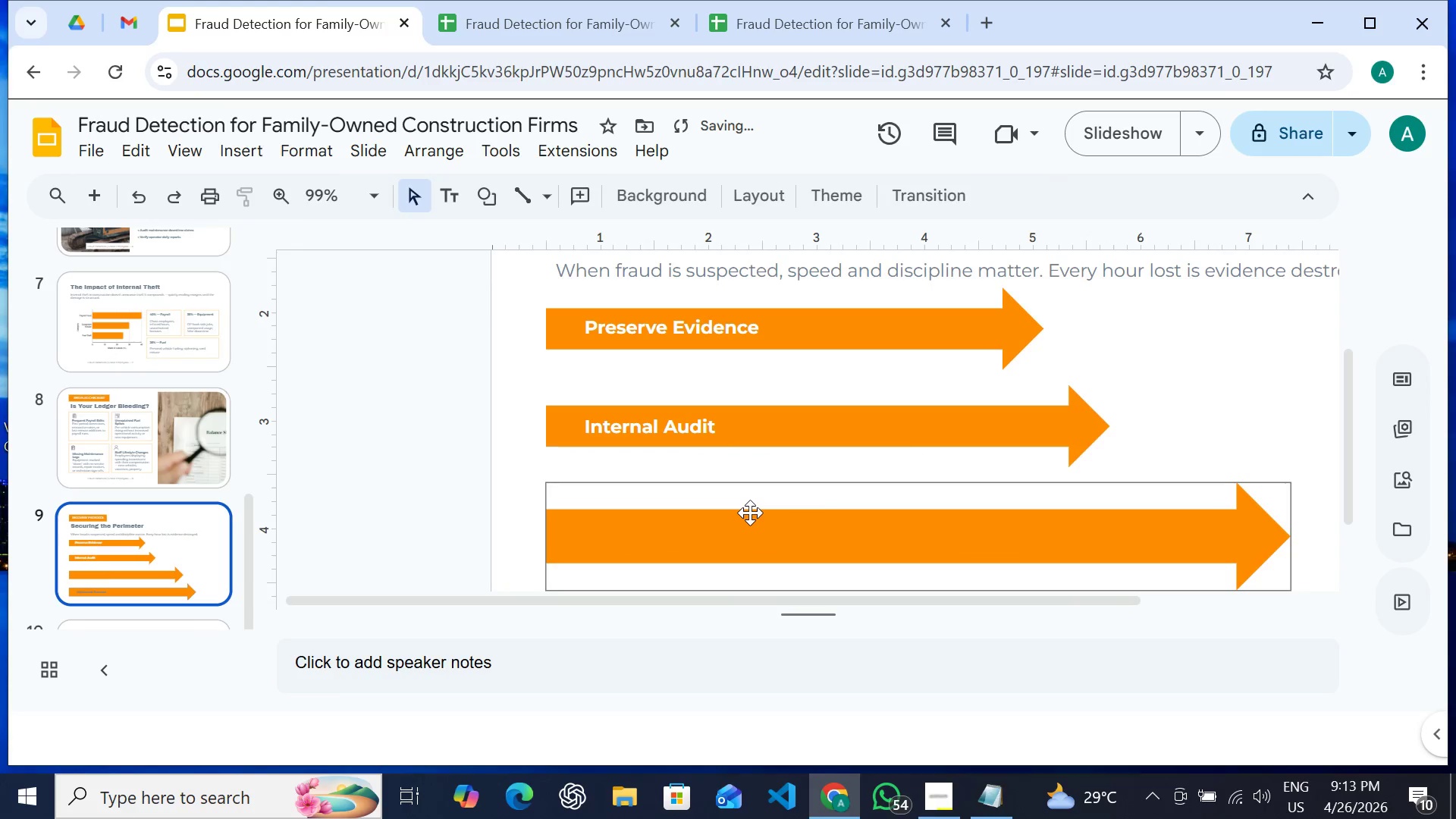 
left_click([750, 513])
 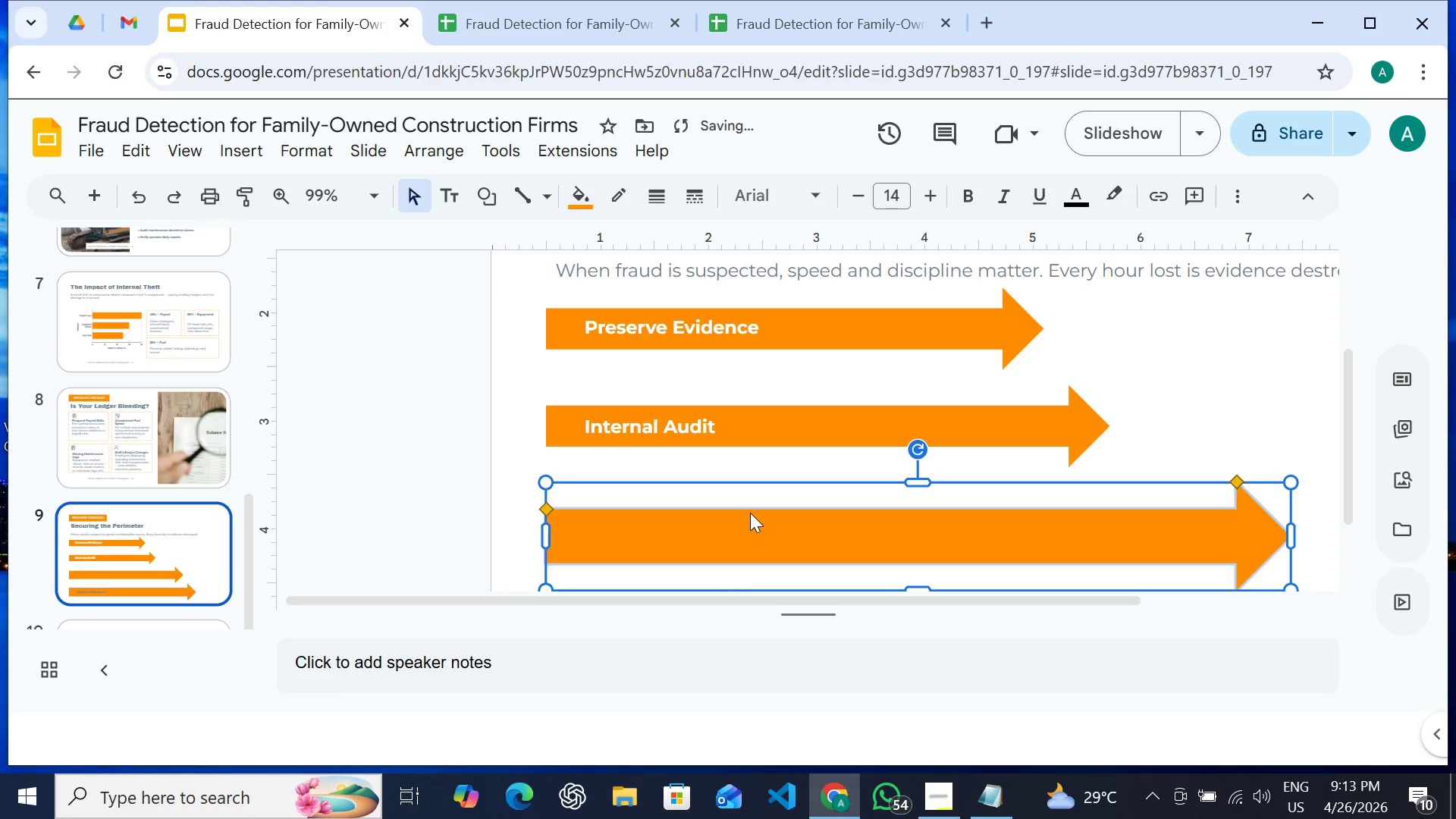 
key(Backspace)
 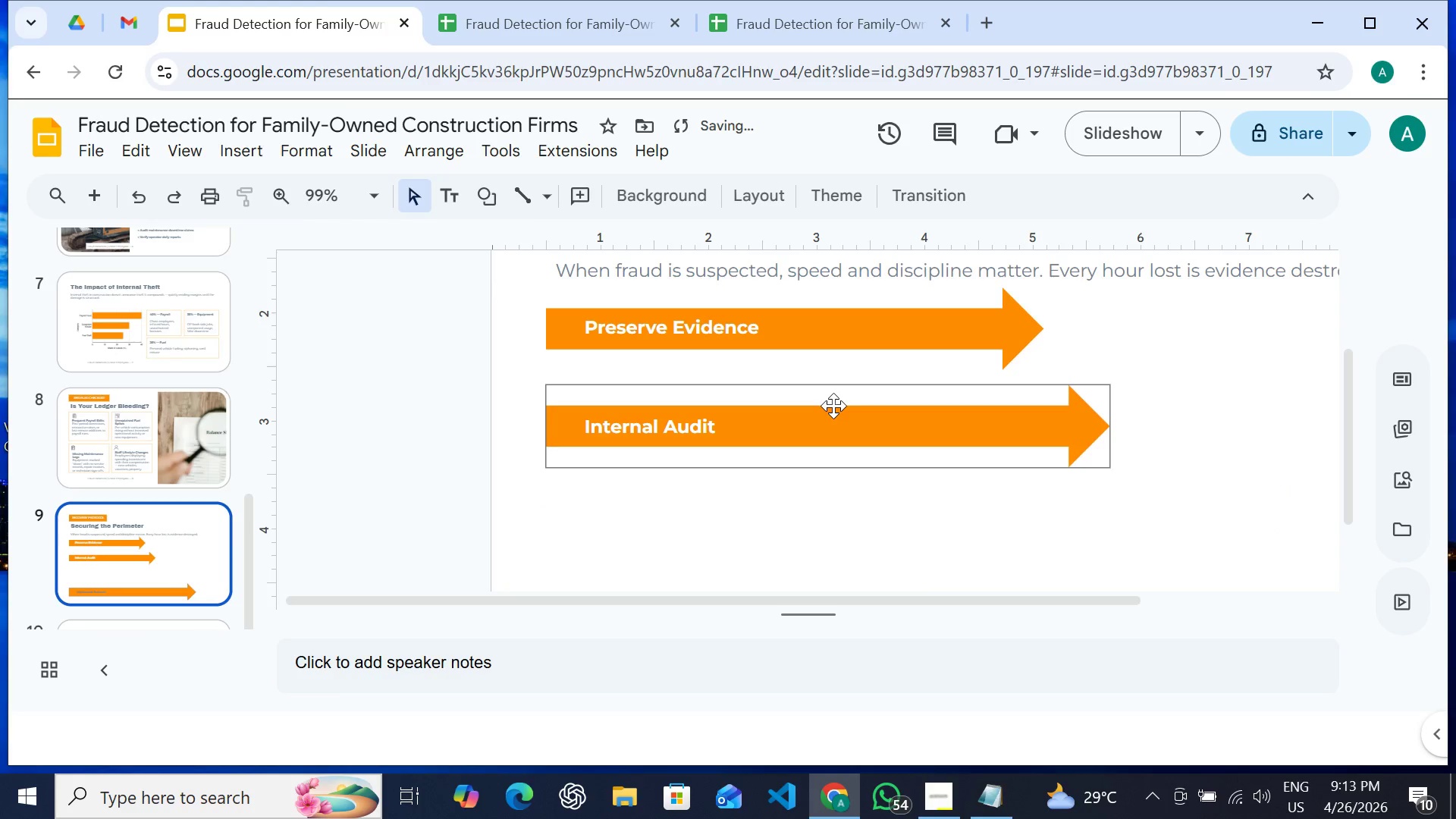 
left_click([833, 406])
 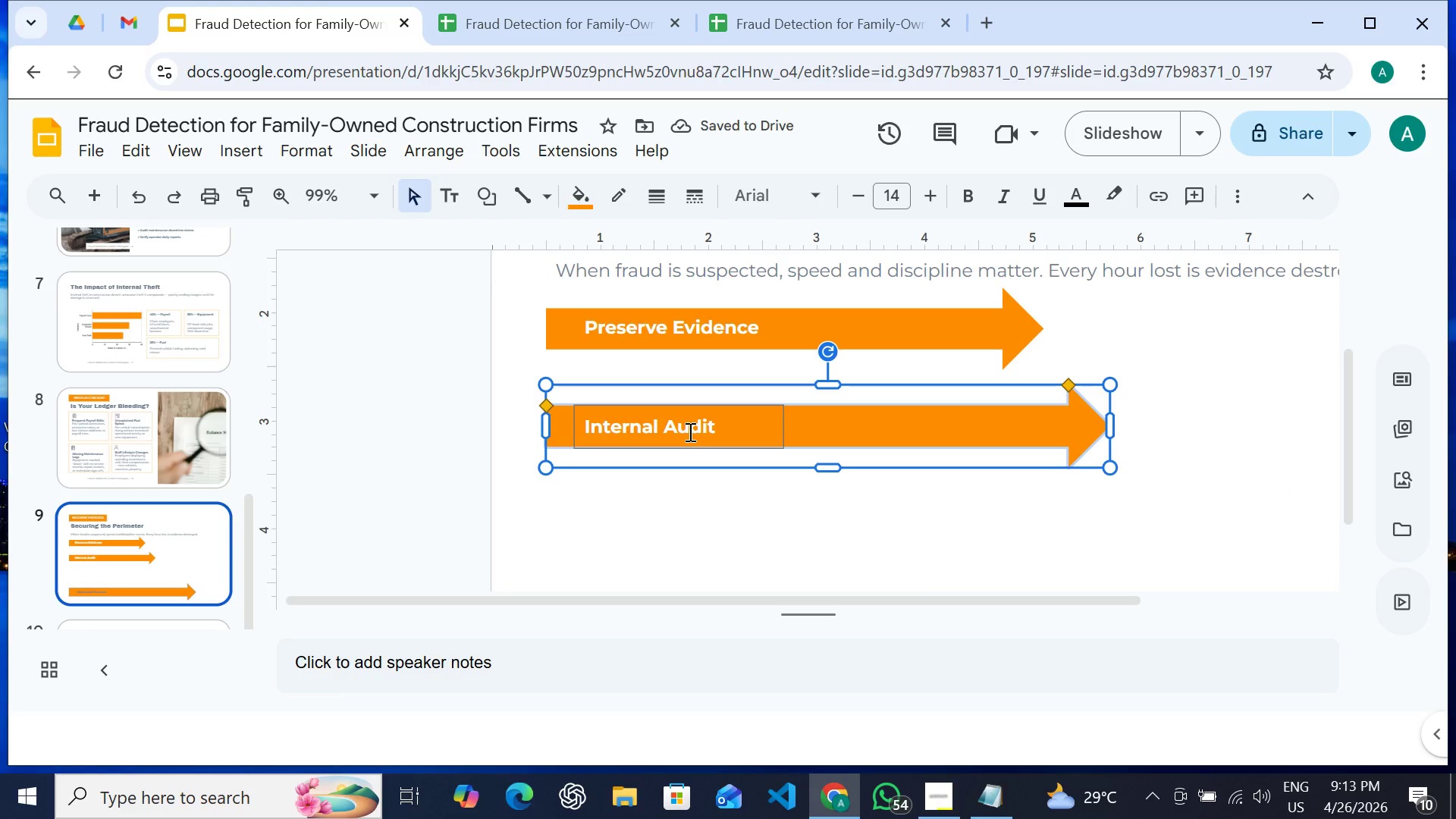 
key(Z)
 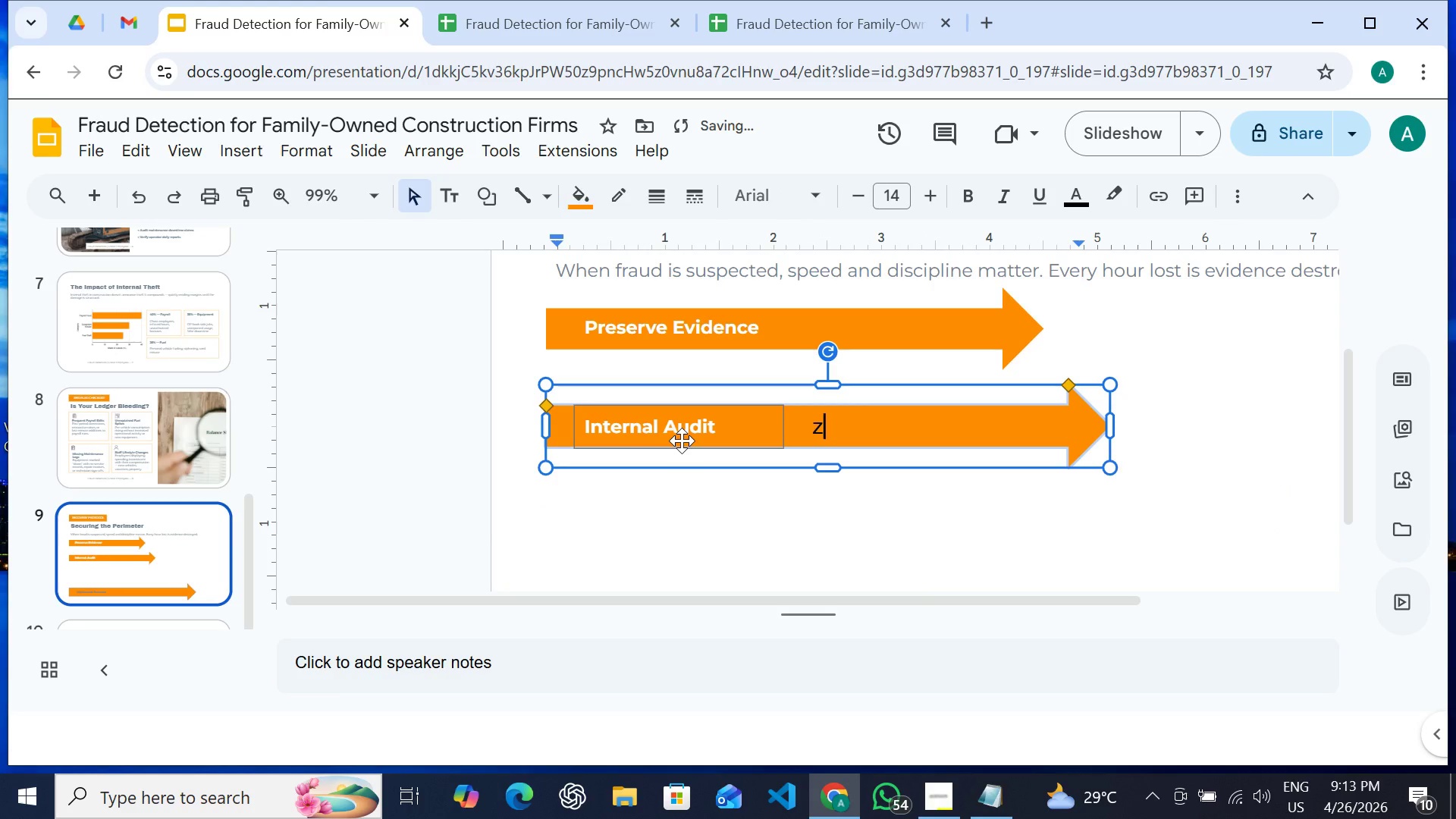 
key(Backspace)
 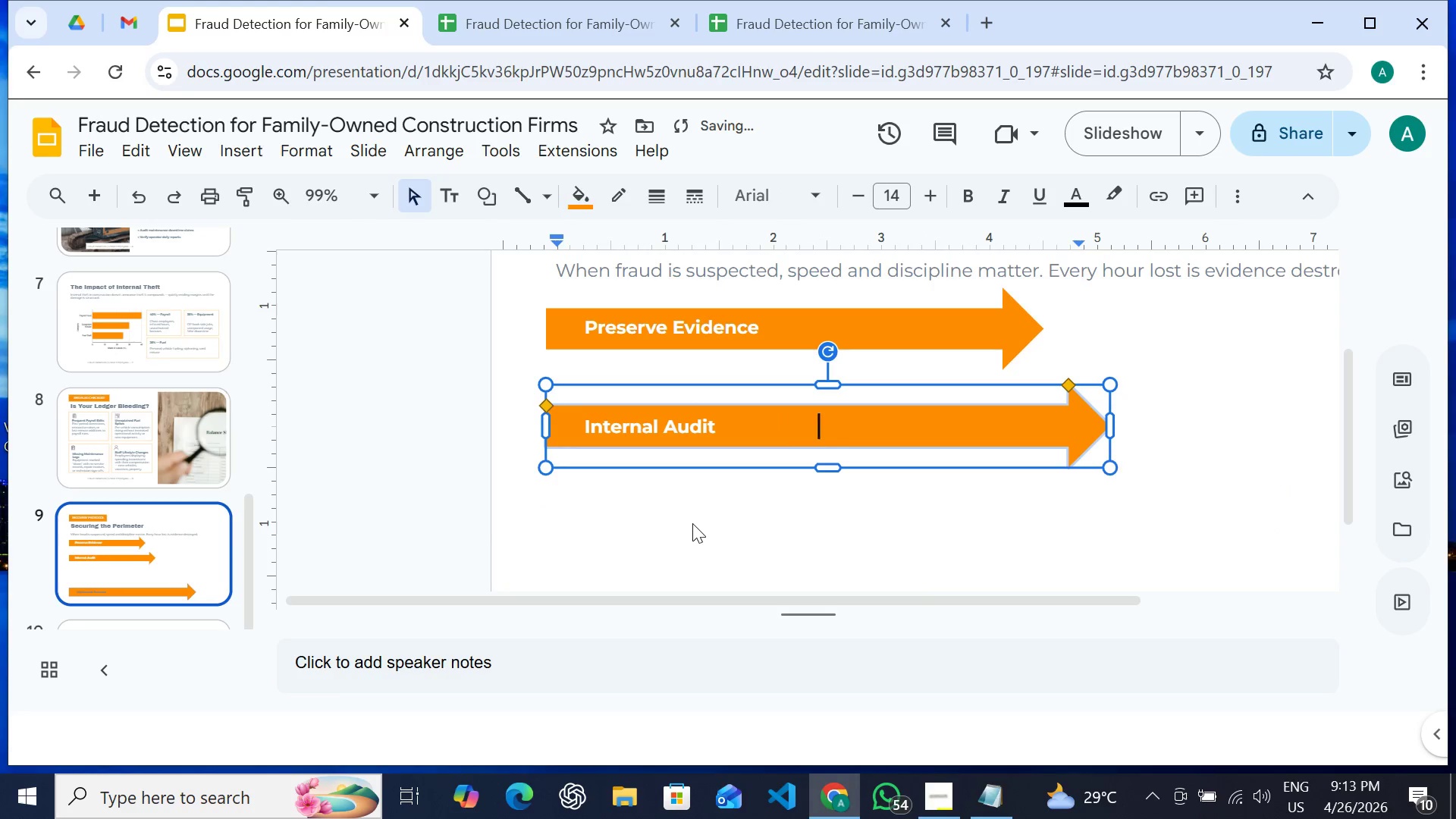 
left_click([692, 523])
 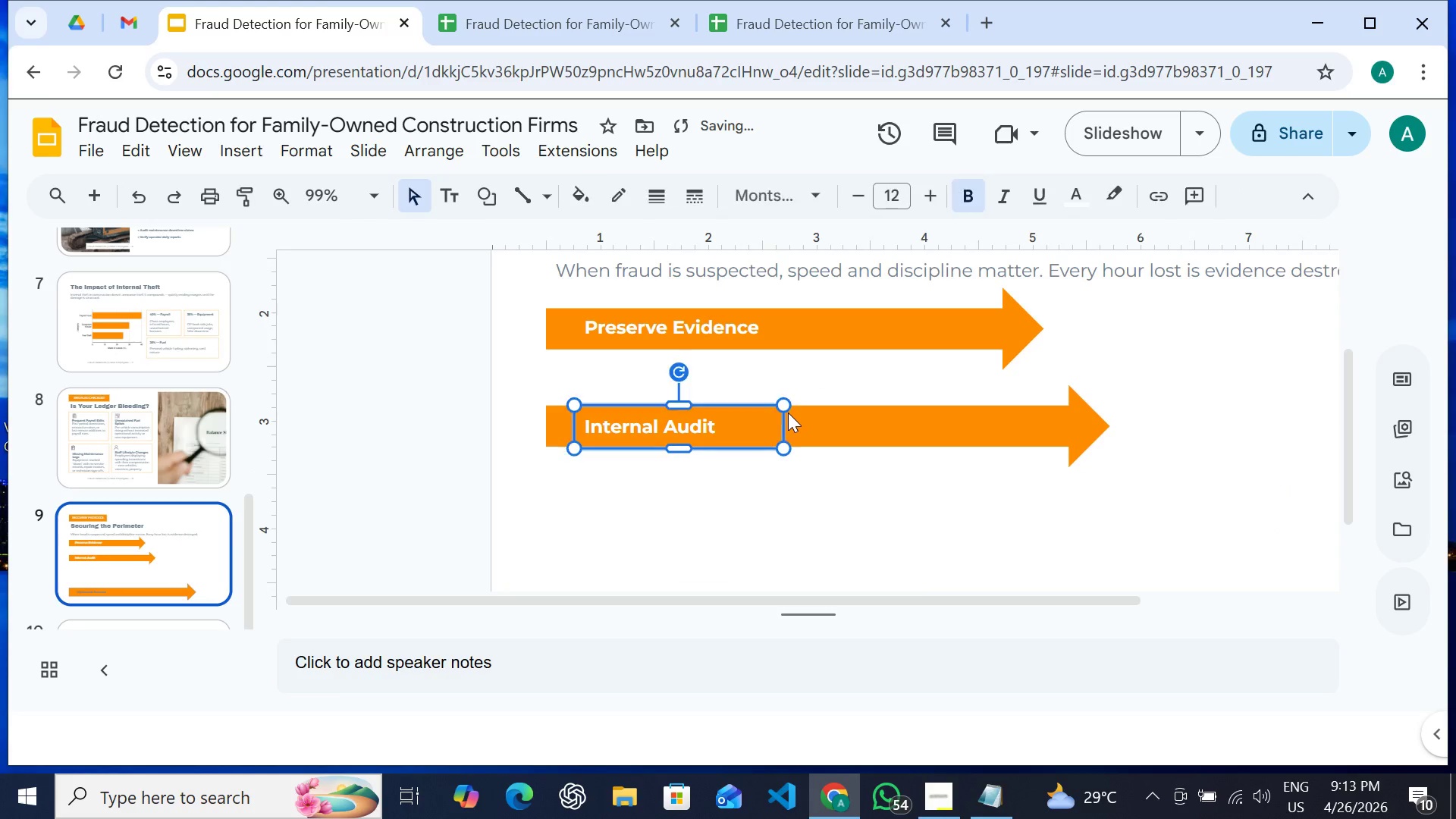 
left_click([788, 413])
 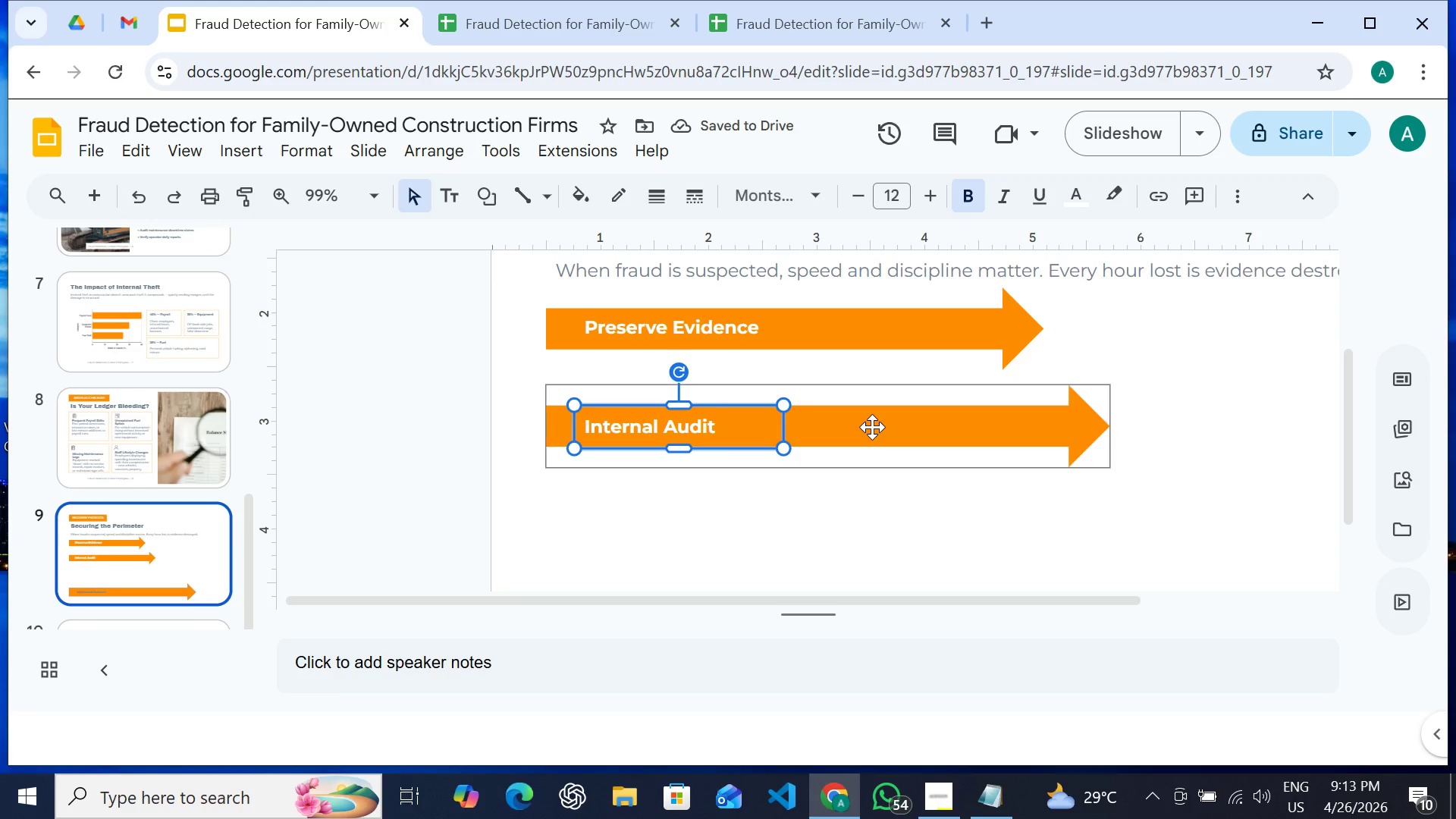 
hold_key(key=ShiftLeft, duration=0.5)
left_click([872, 427])
 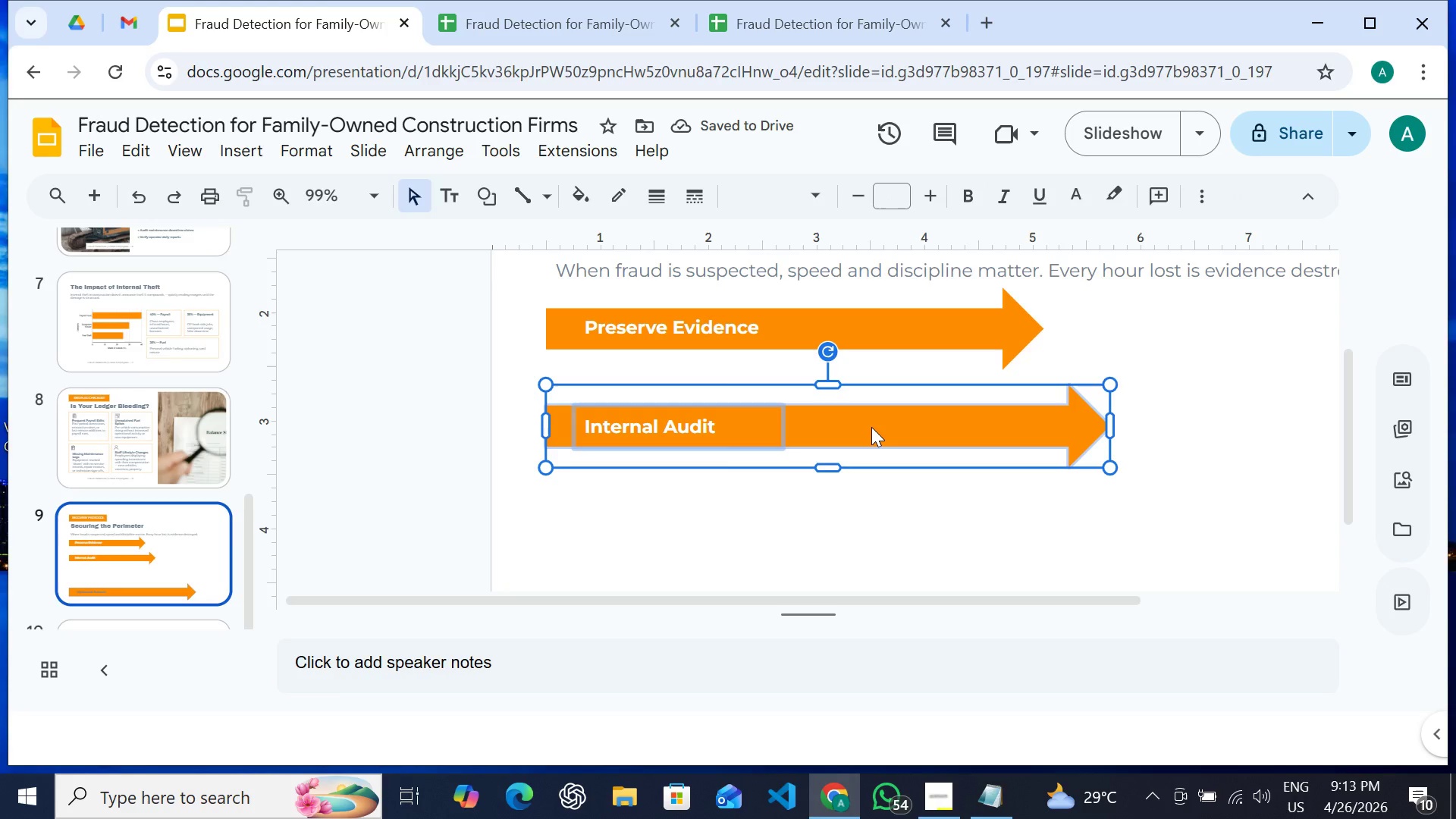 
key(Control+D)
 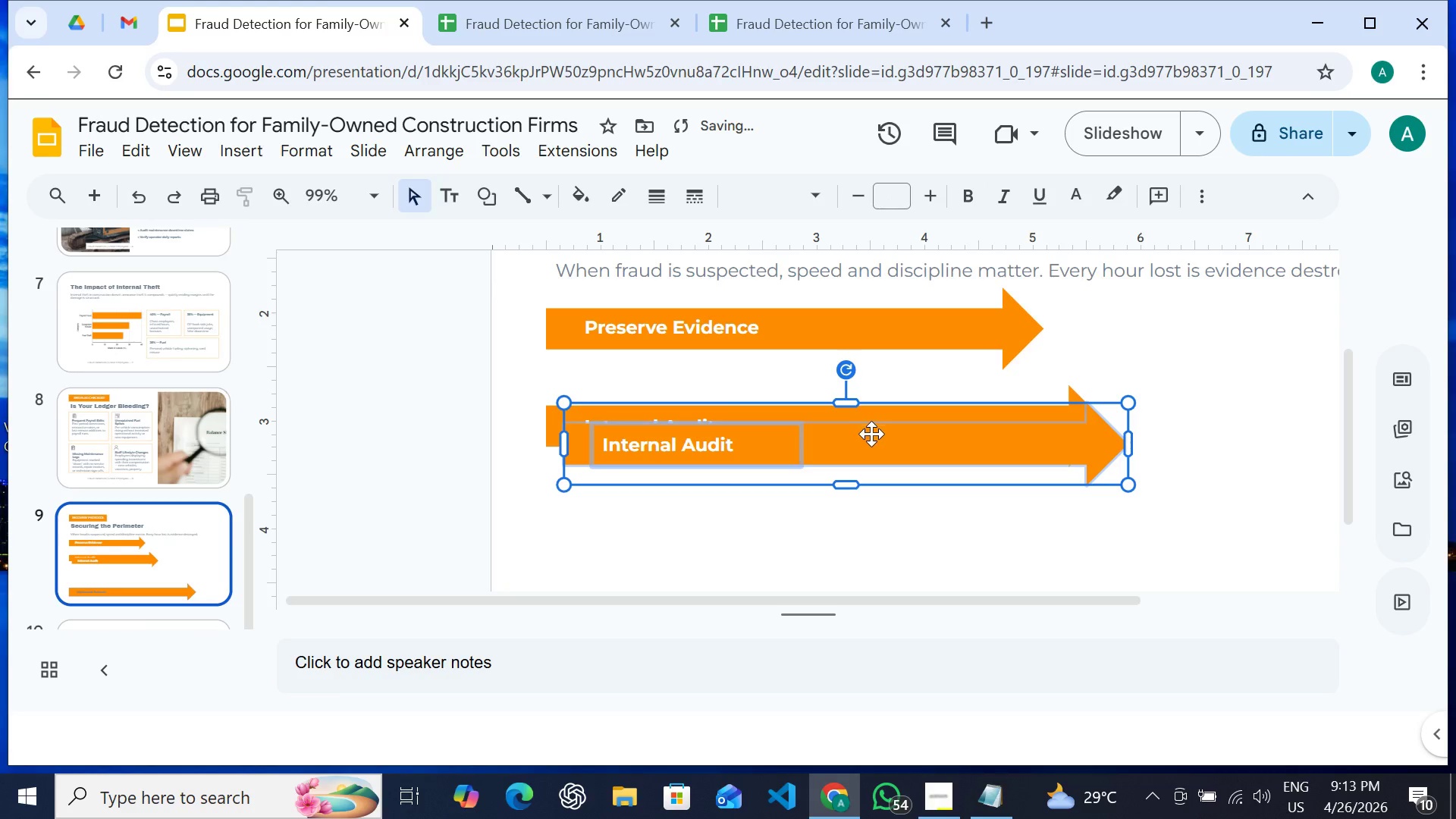 
left_click_drag(start_coordinate=[871, 435], to_coordinate=[847, 516])
 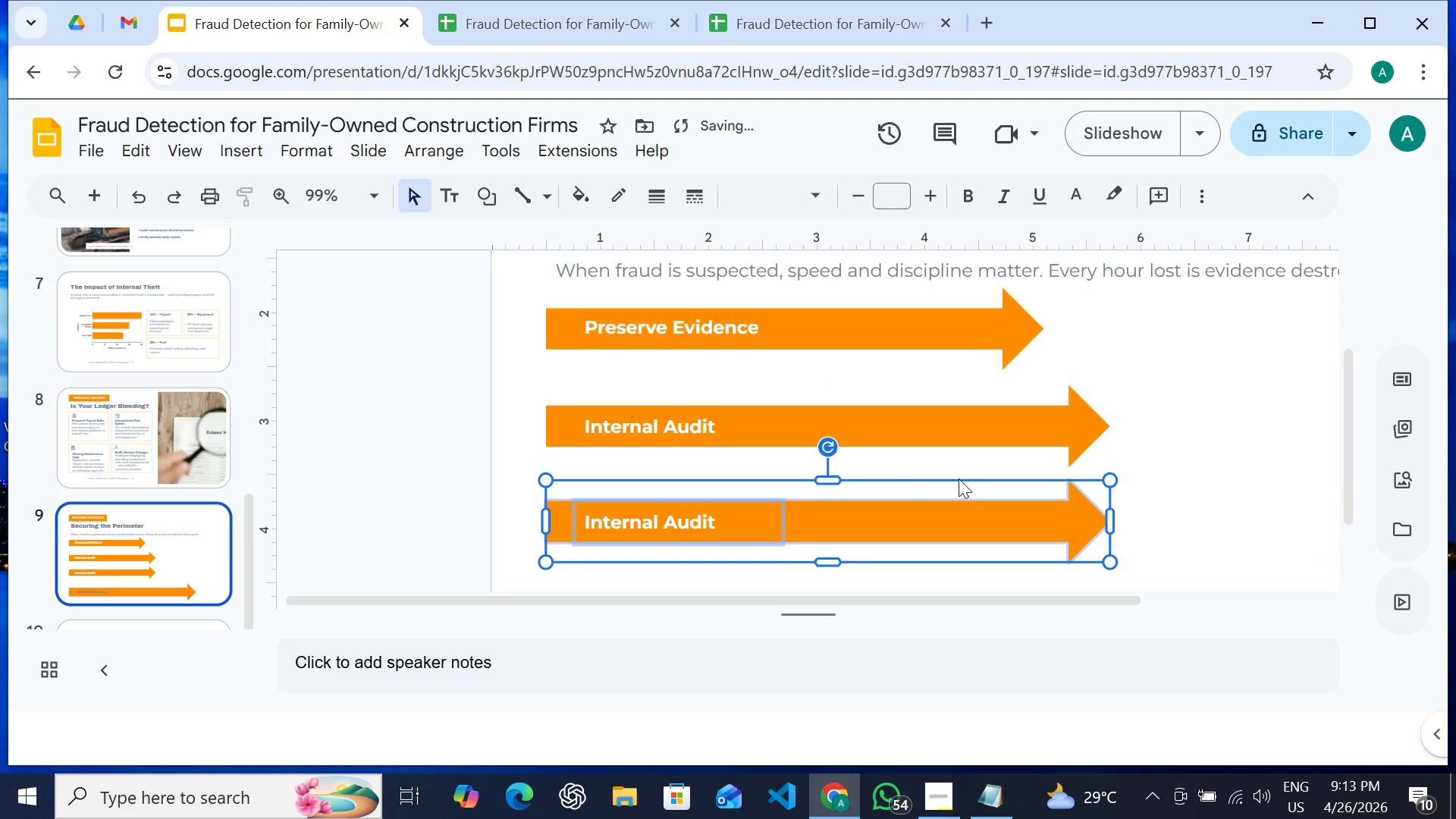 
wait(7.97)
 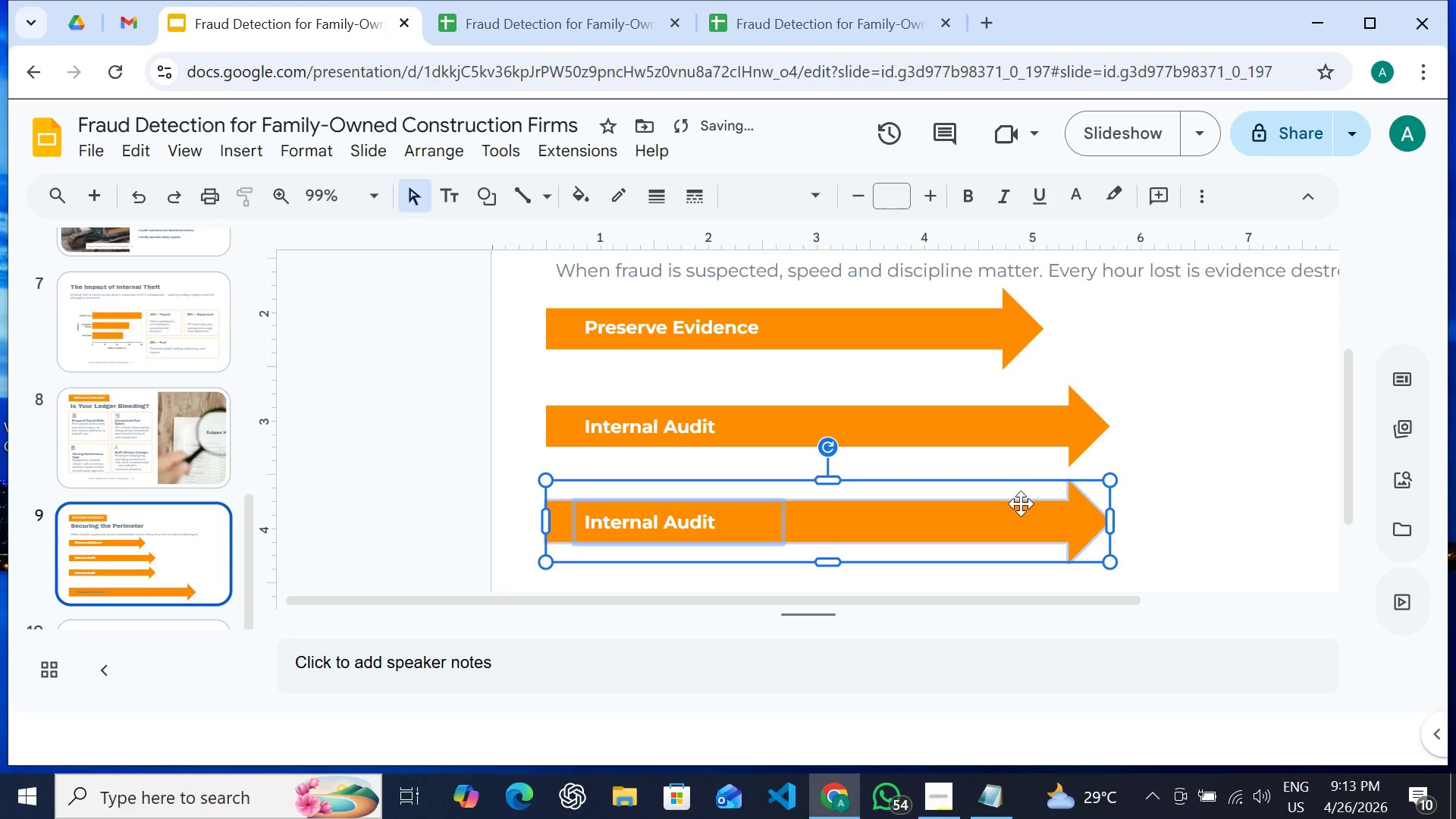 
left_click([1078, 526])
 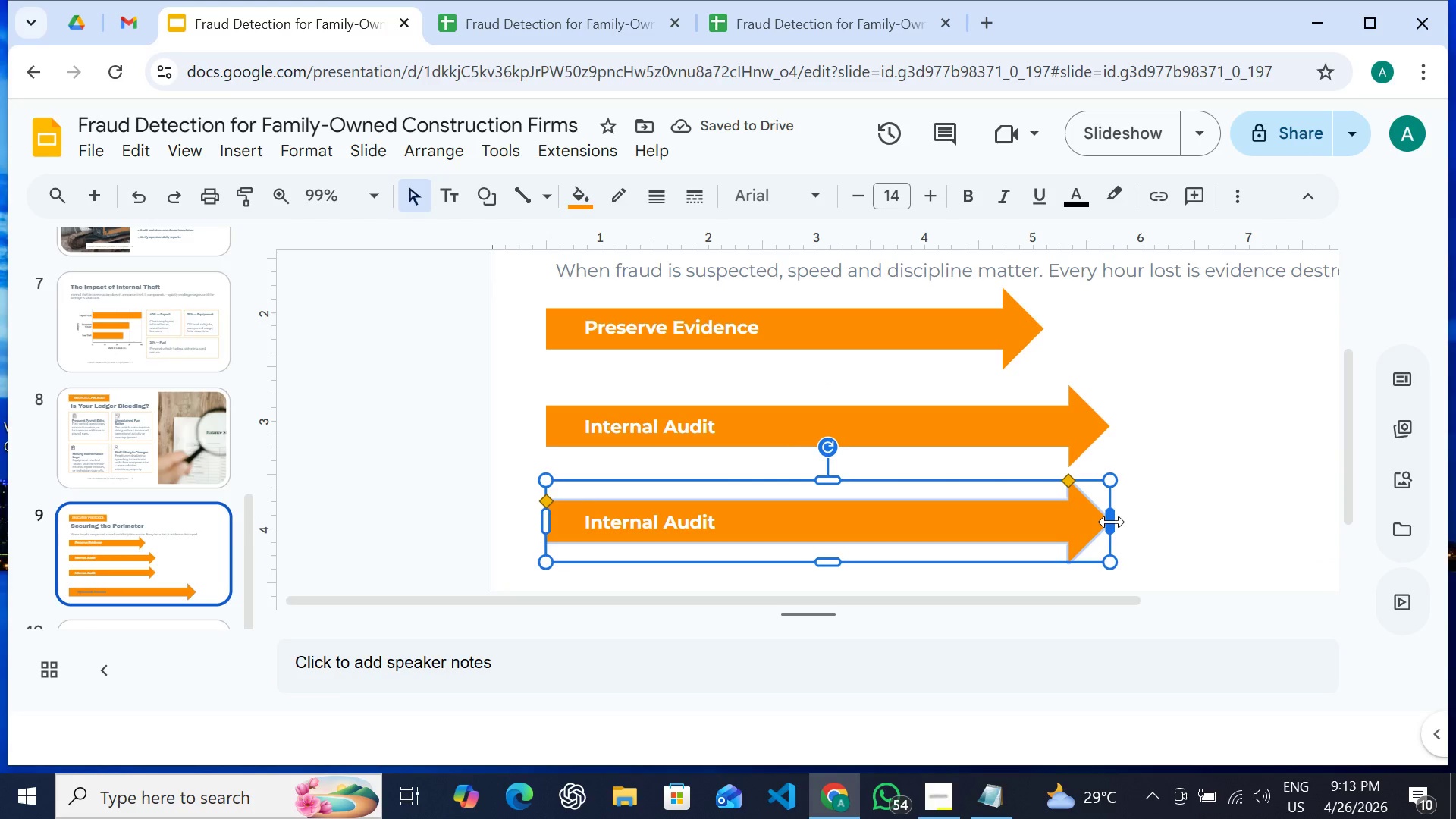 
left_click_drag(start_coordinate=[1112, 522], to_coordinate=[1166, 521])
 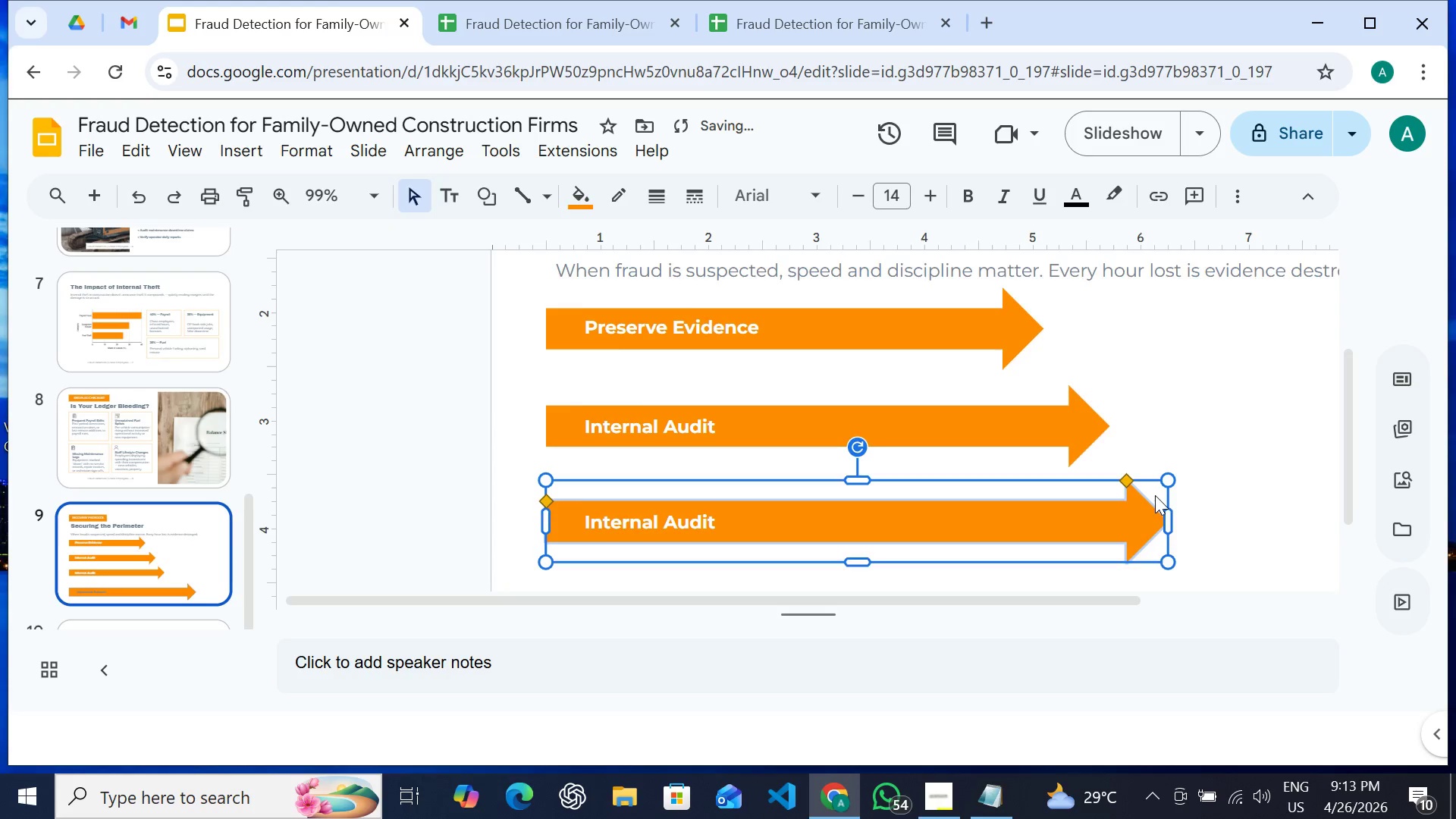 
scroll: coordinate [1157, 491], scroll_direction: down, amount: 2.0
 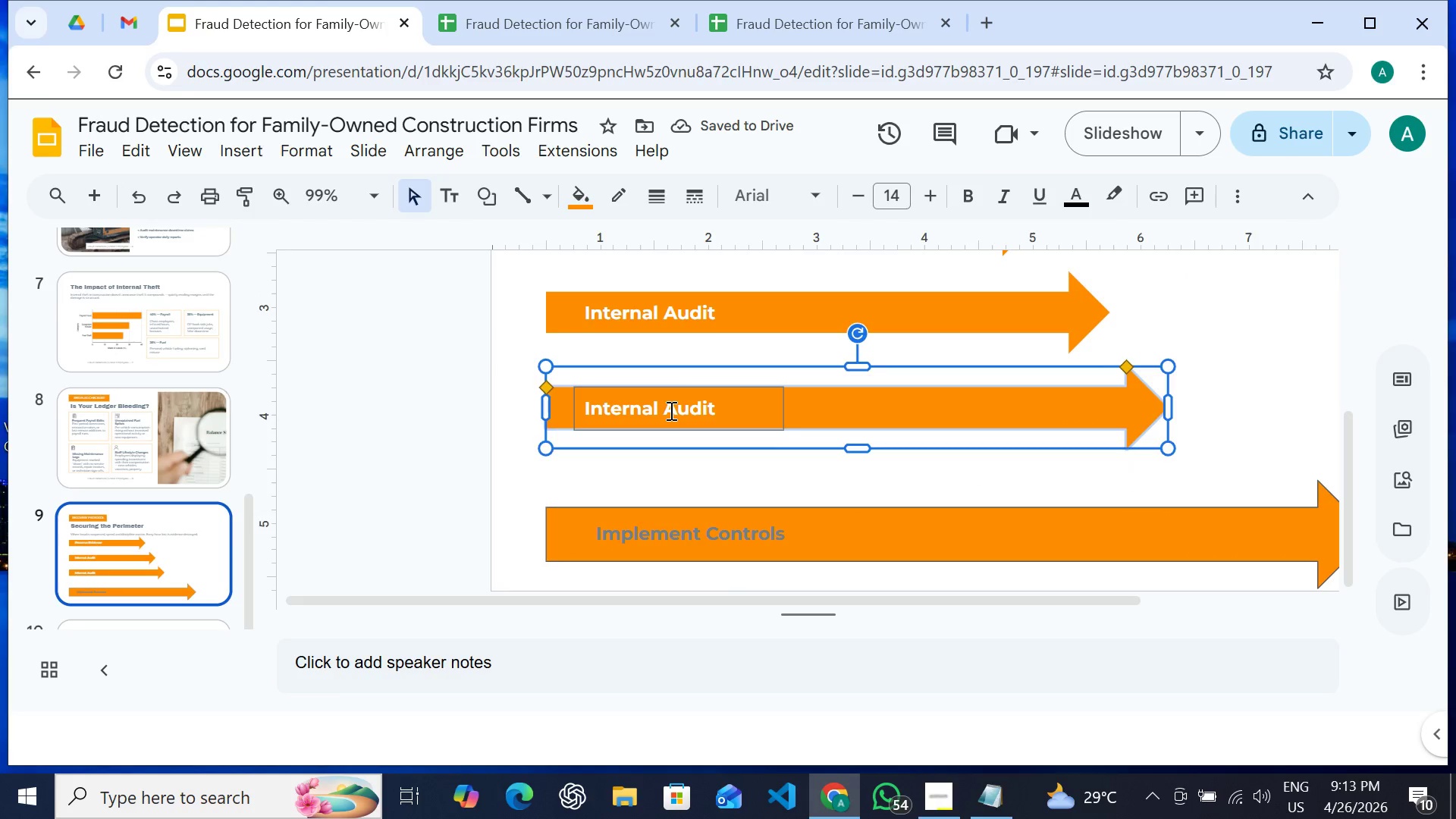 
double_click([670, 410])
 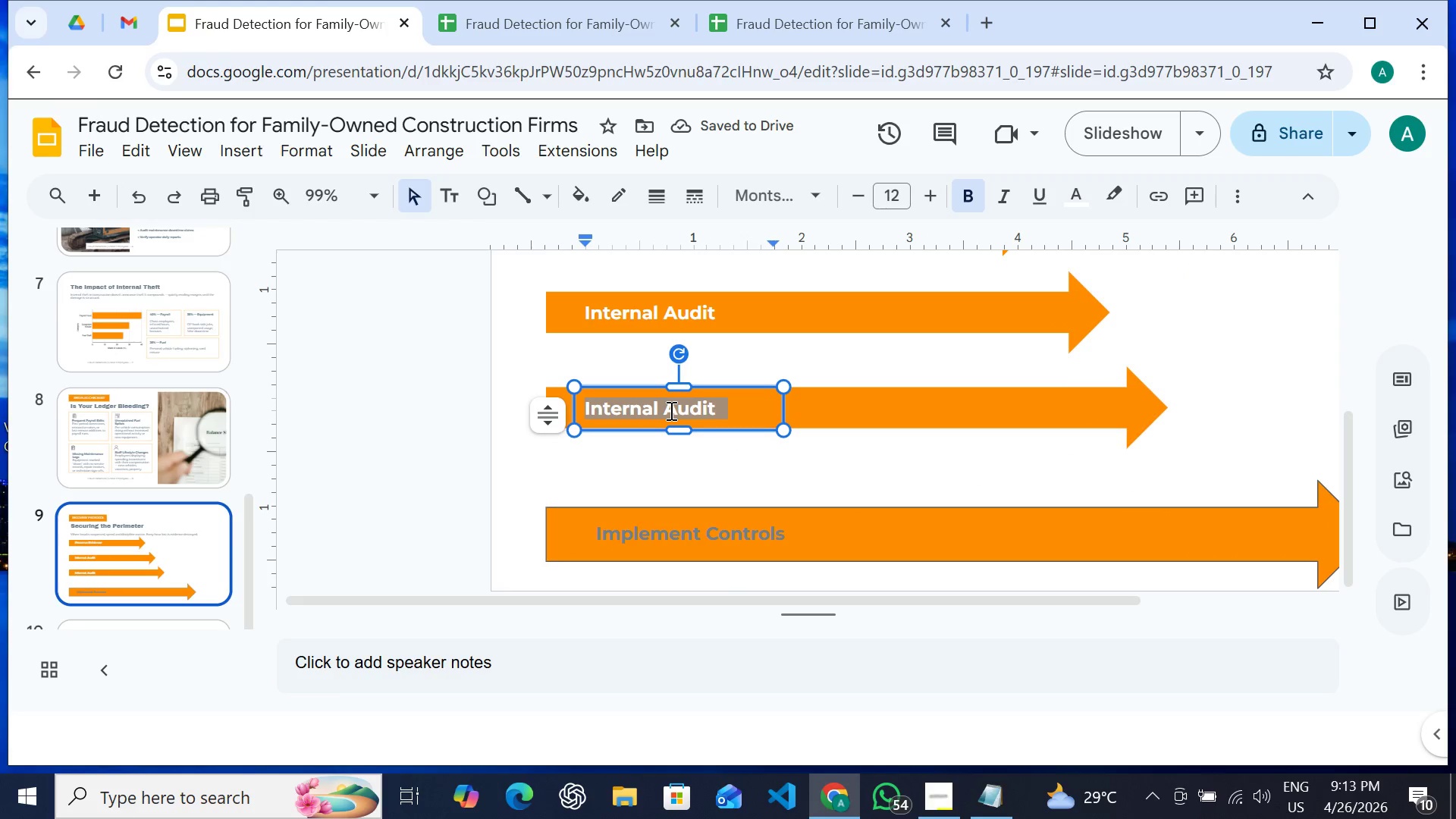 
triple_click([670, 410])
 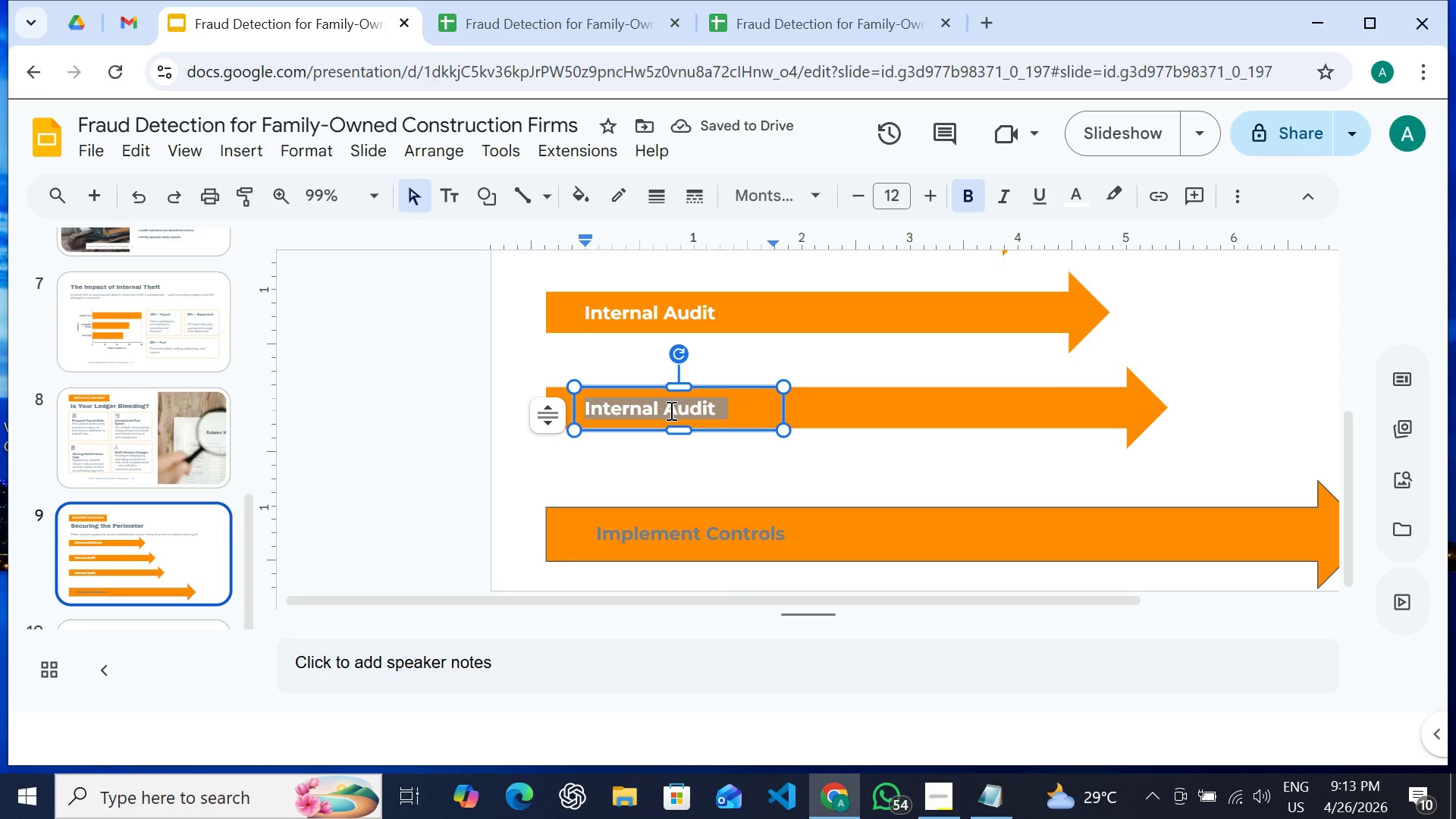 
right_click([670, 410])
 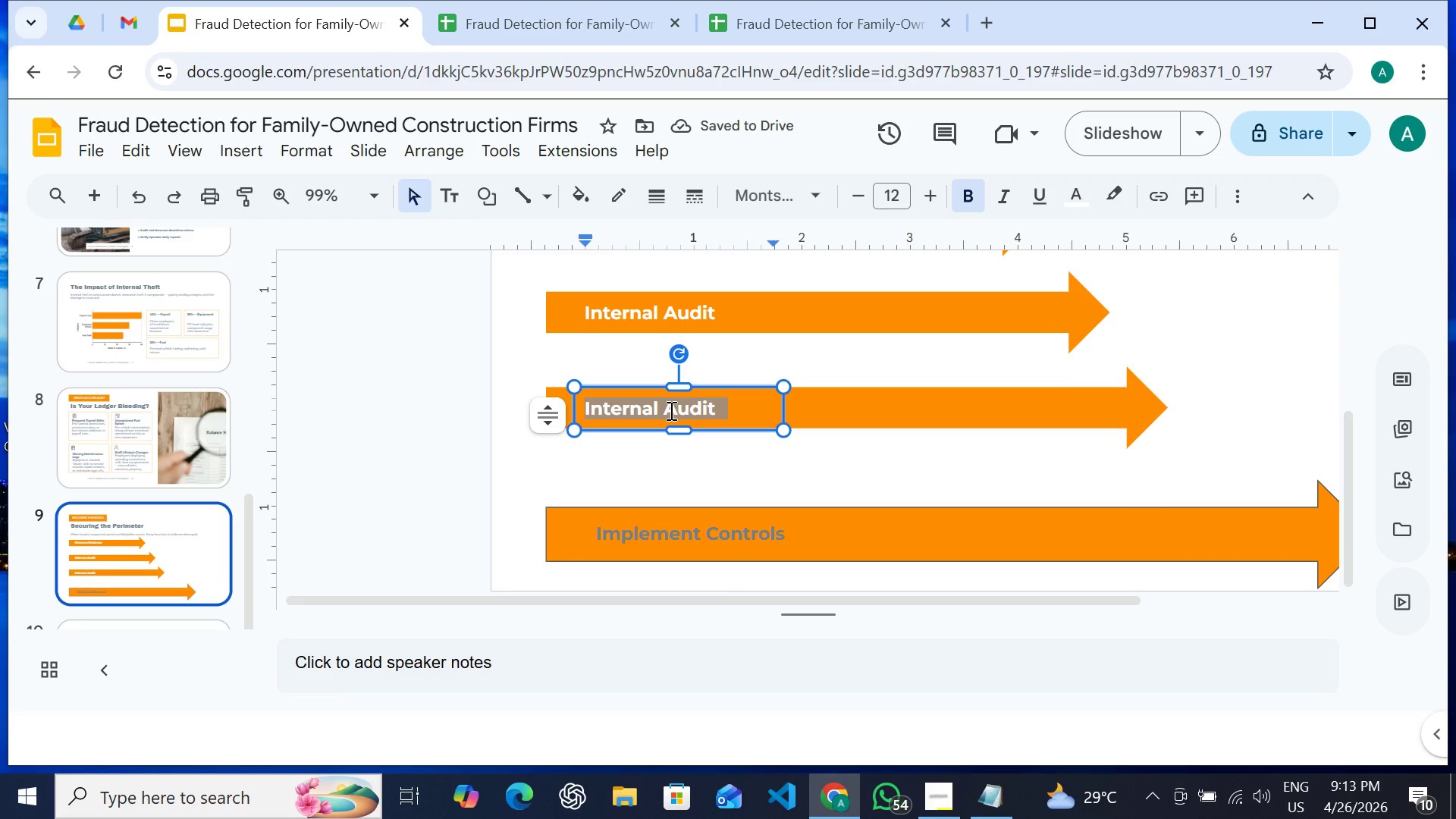 
right_click([670, 410])
 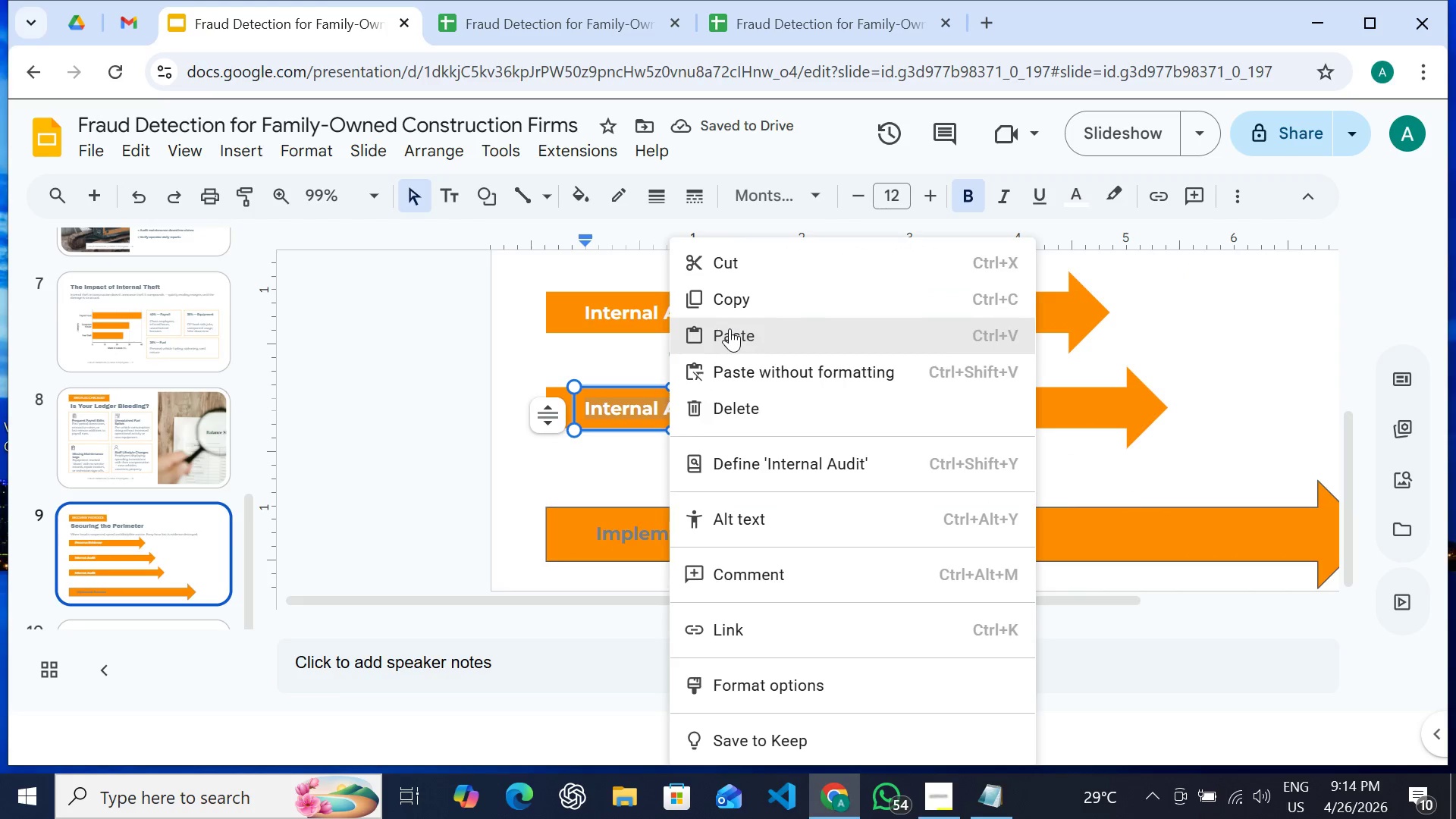 
left_click([730, 328])
 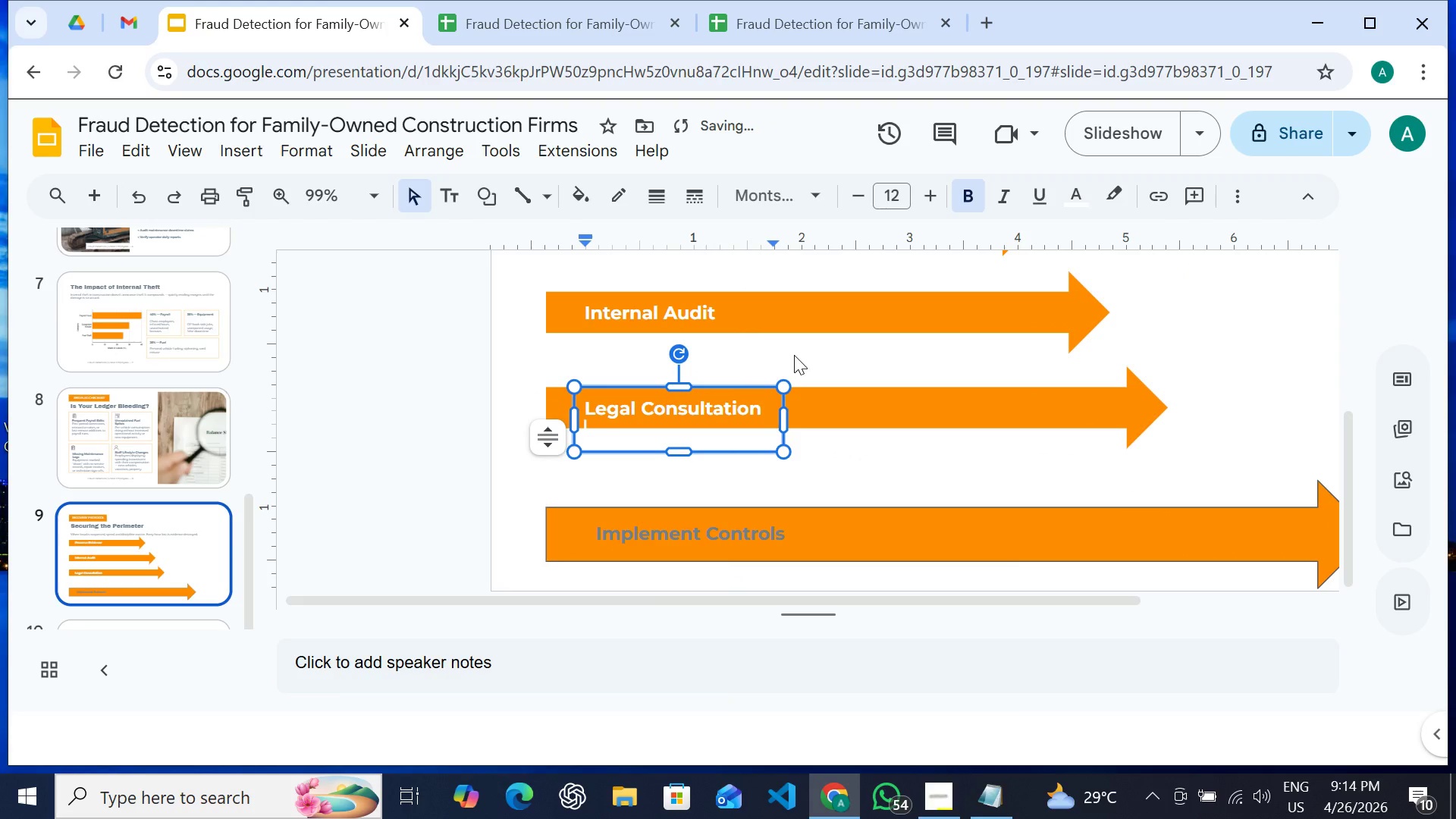 
key(Backspace)
 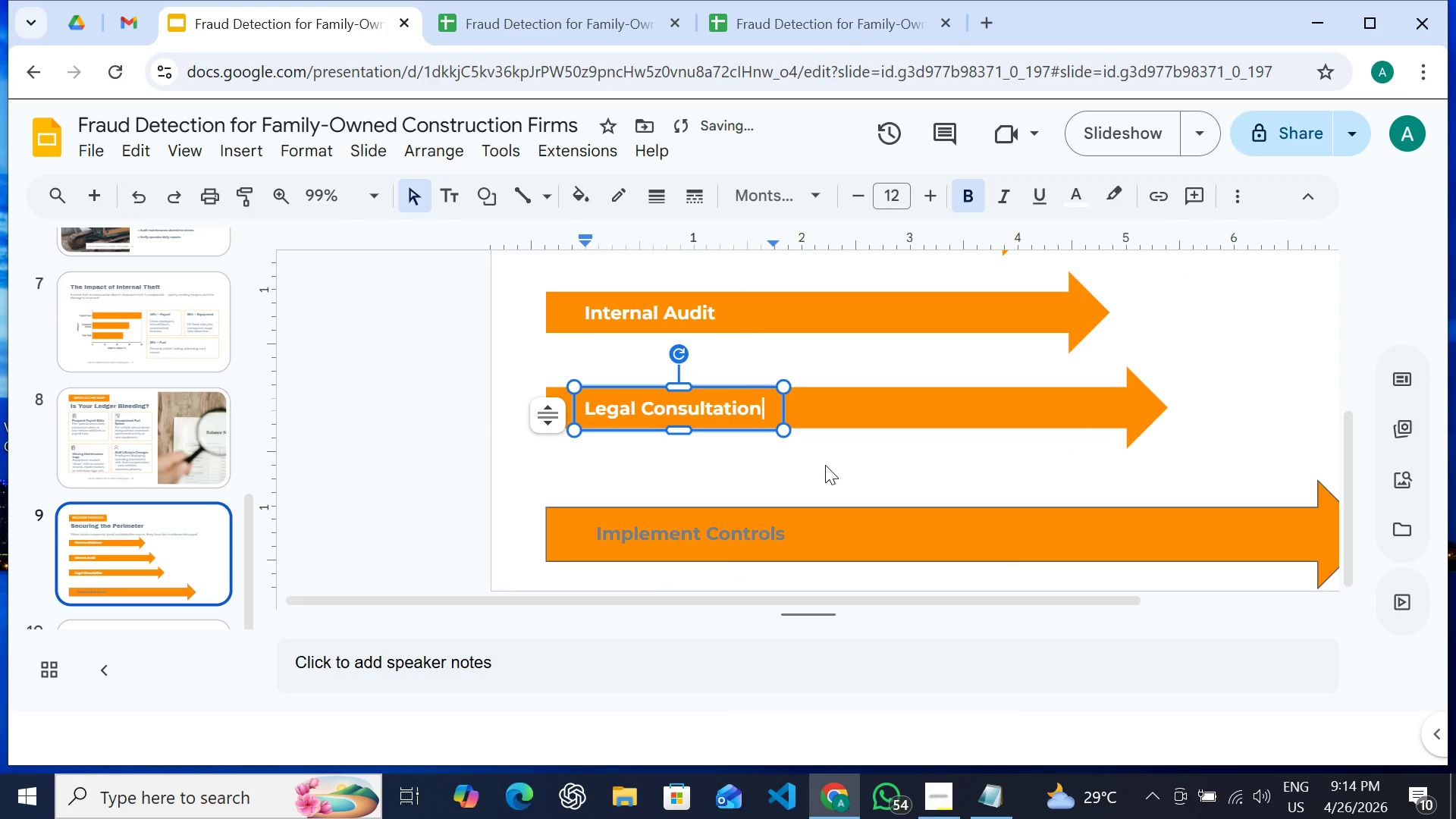 
left_click([825, 465])
 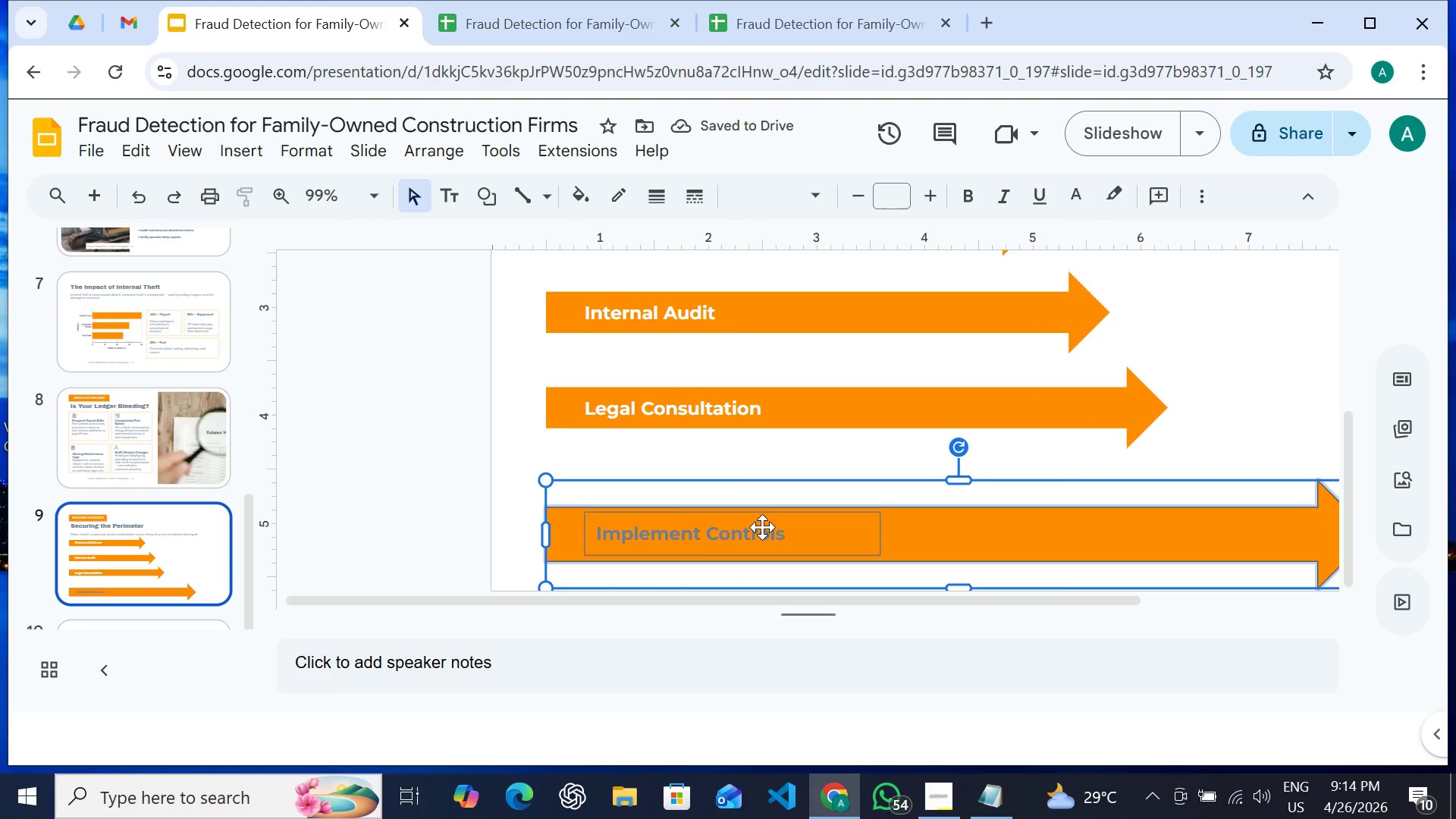 
left_click([762, 527])
 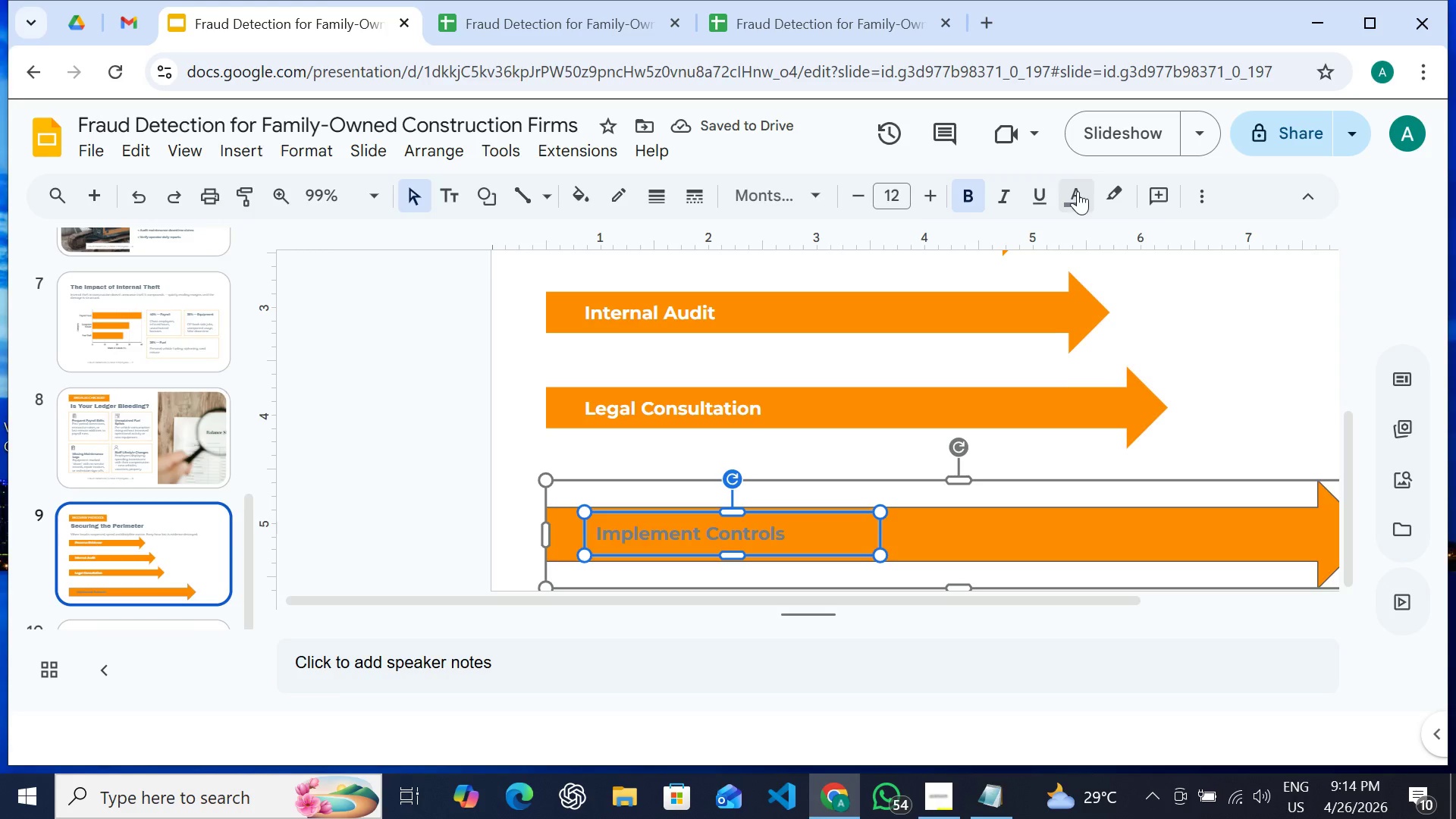 
left_click([1078, 191])
 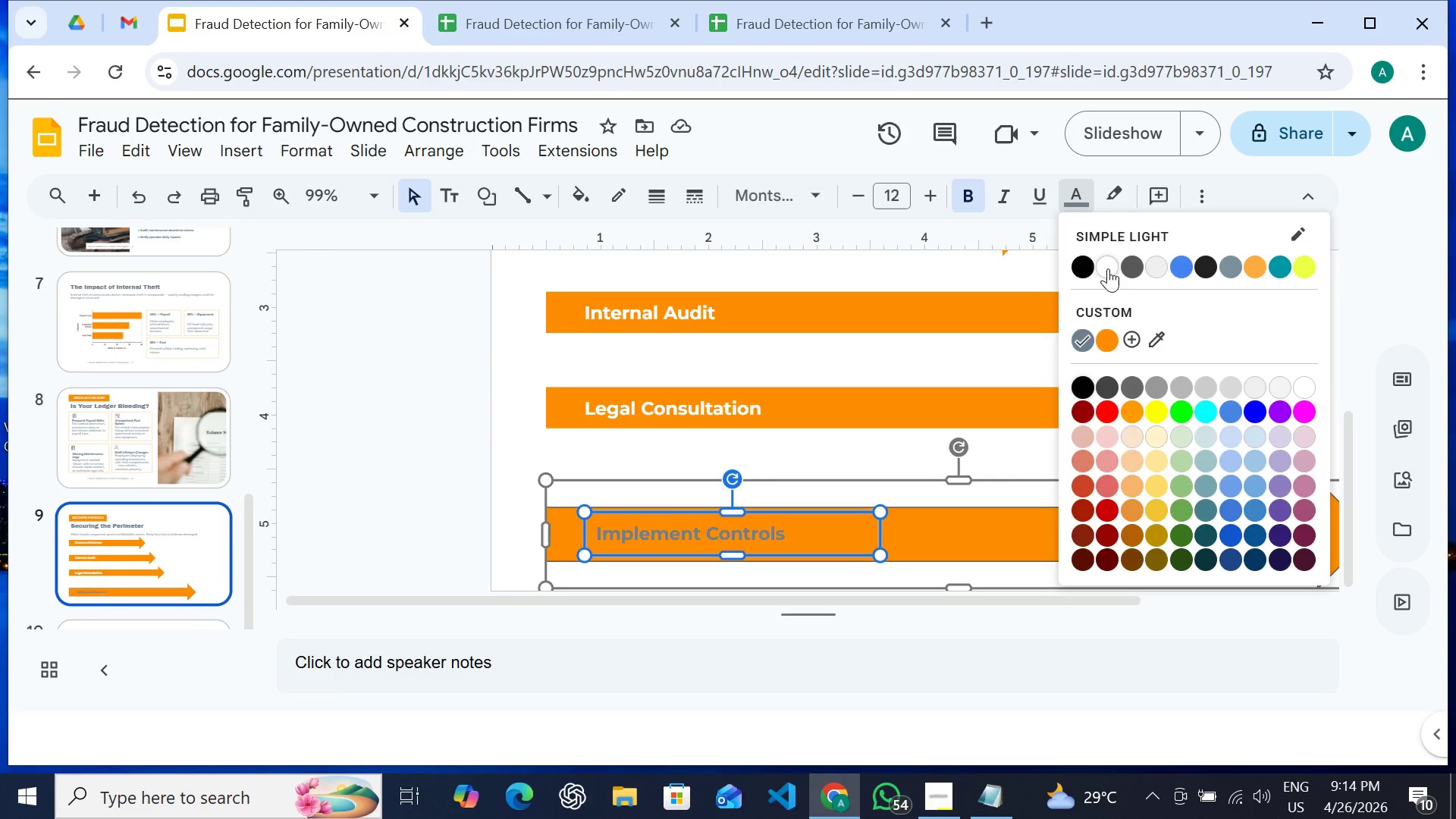 
left_click([1108, 268])
 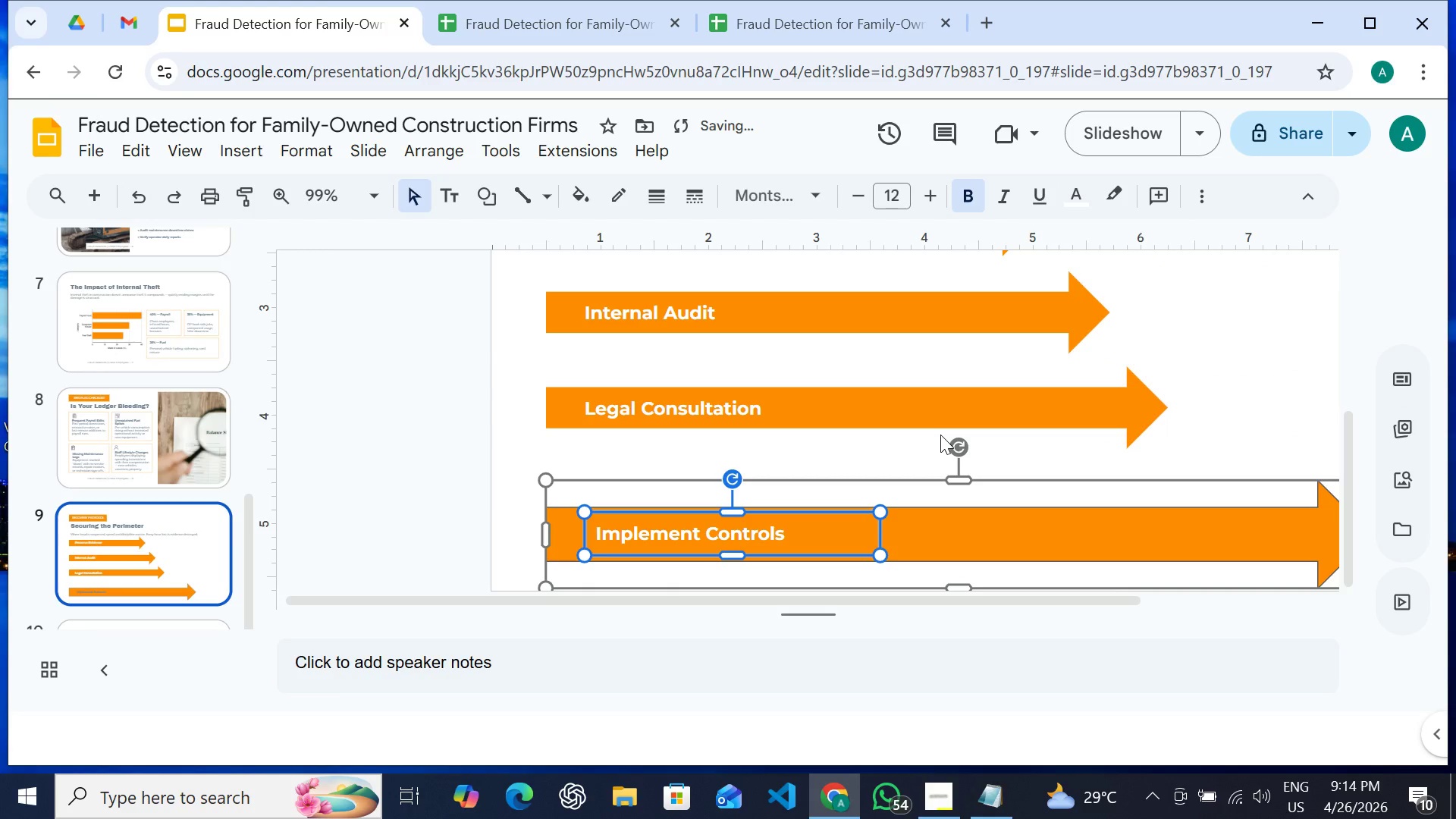 
key(Control+X)
 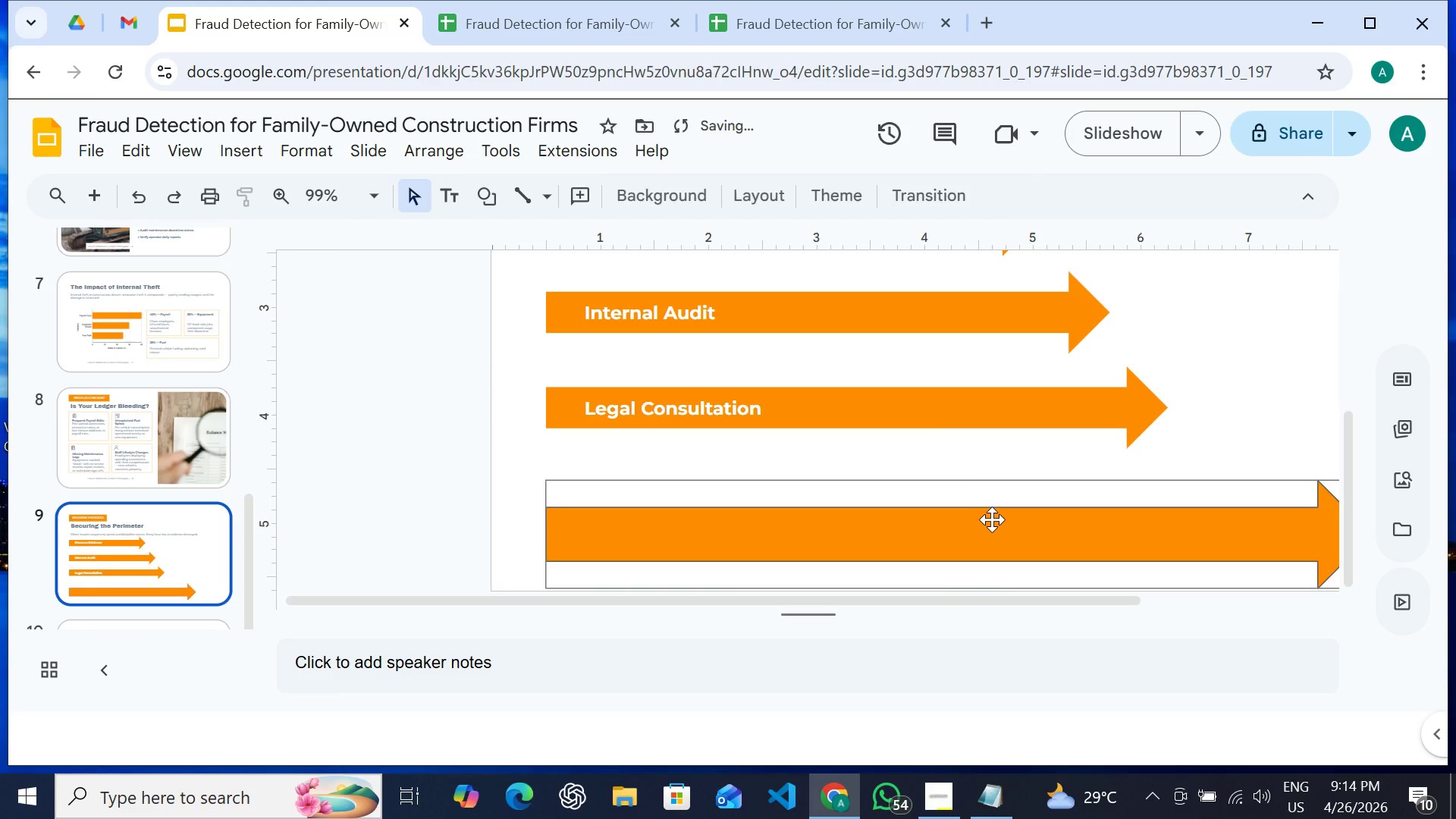 
left_click([992, 519])
 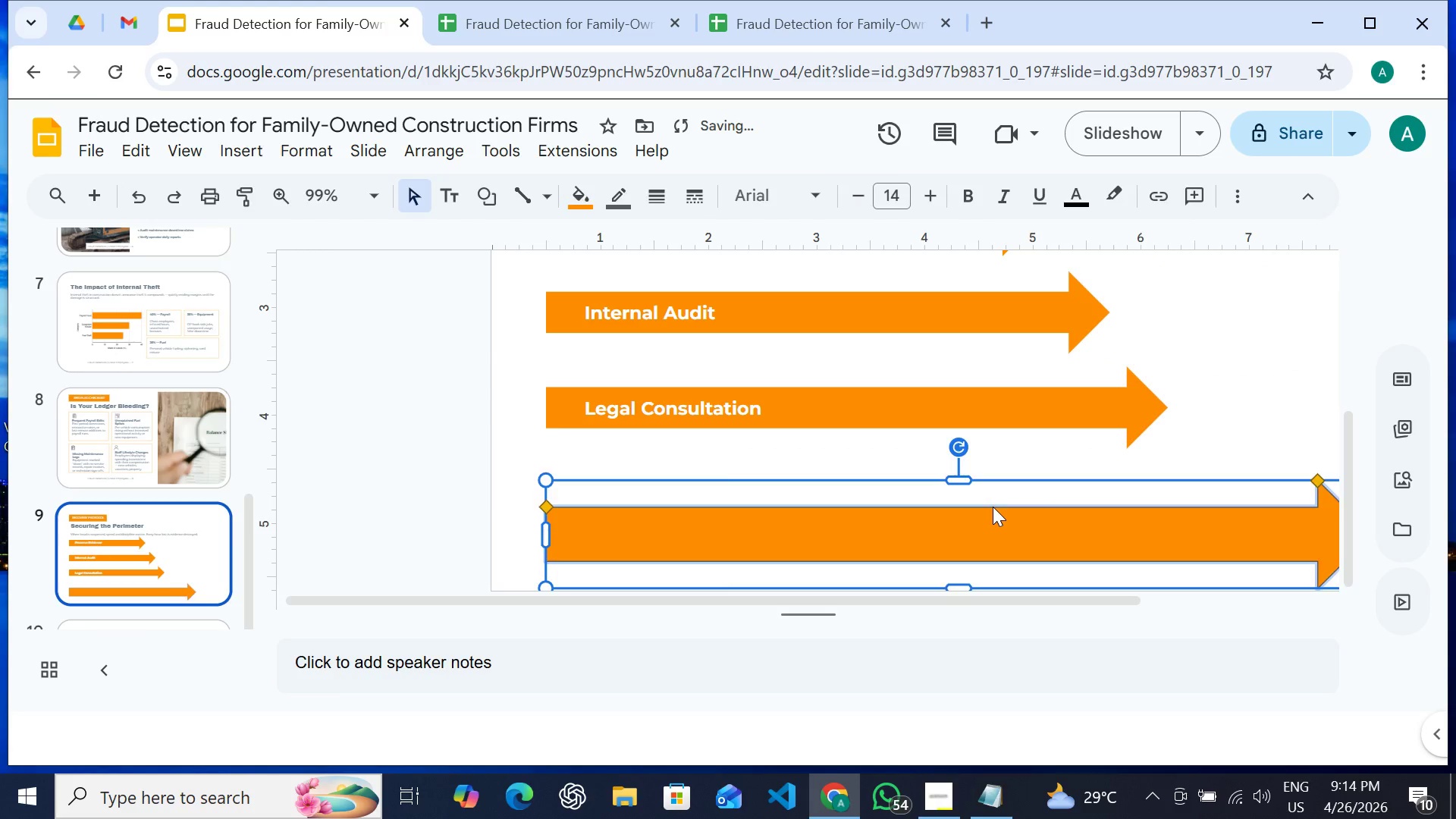 
key(Backspace)
 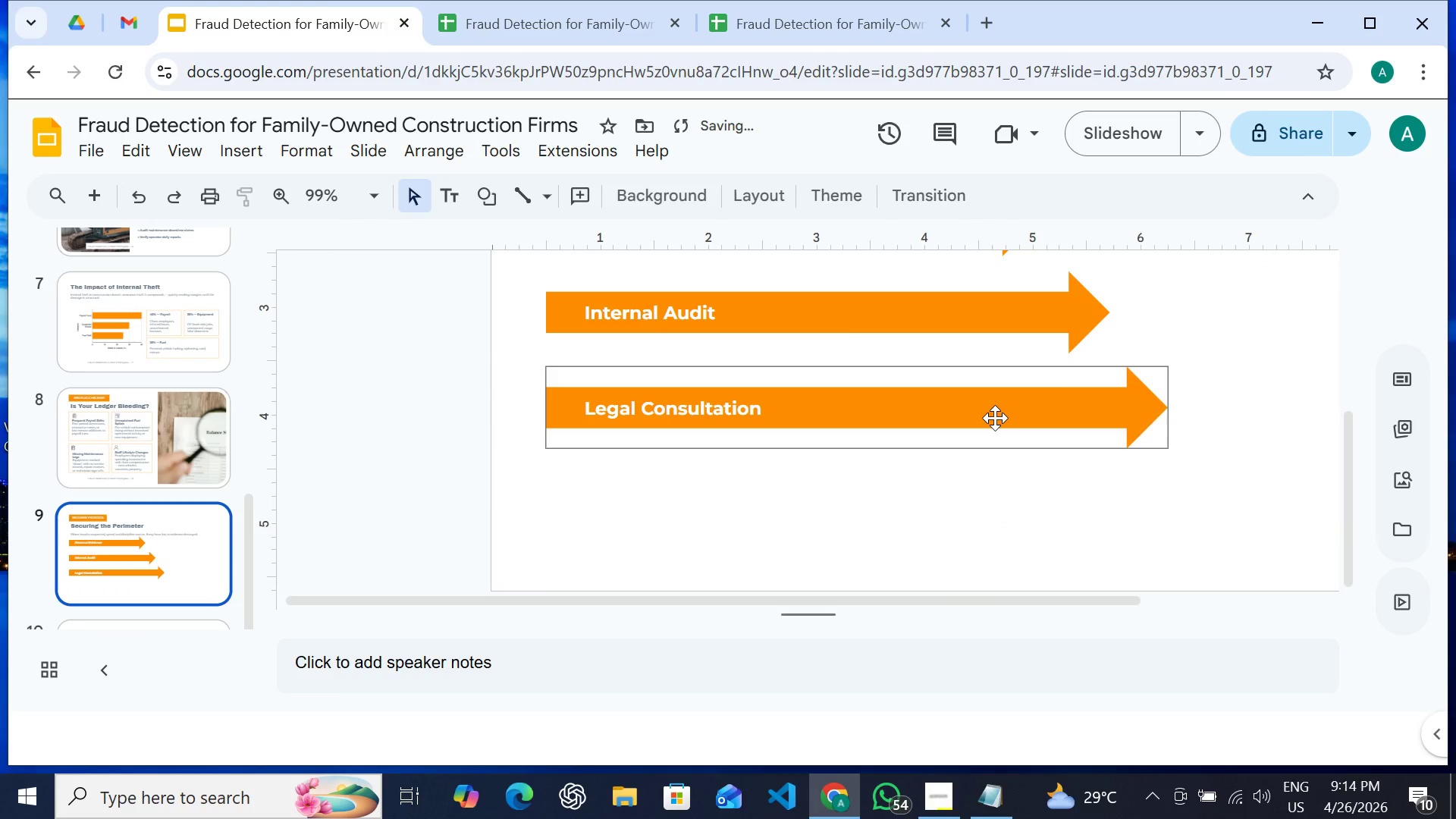 
left_click([995, 418])
 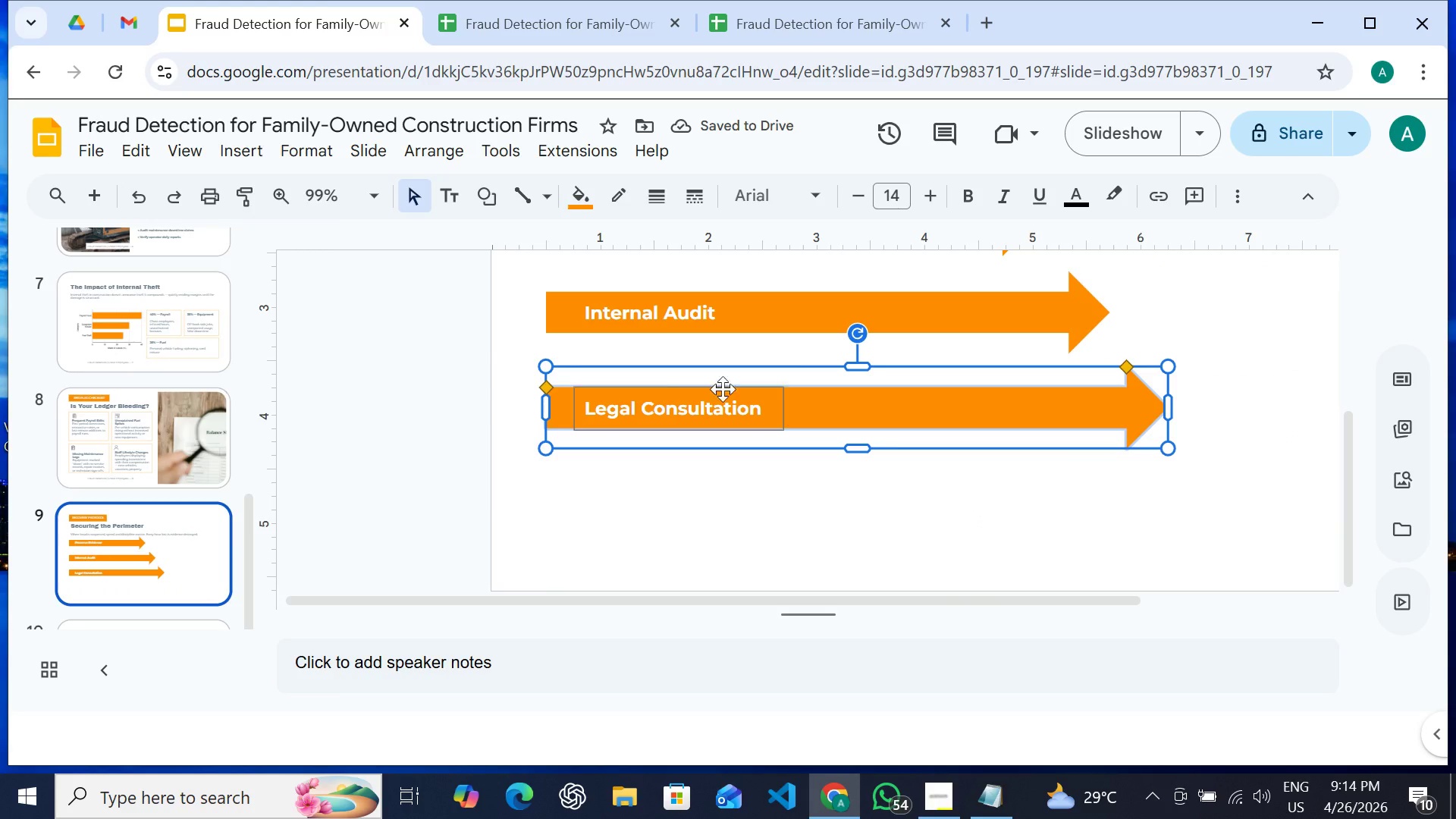 
hold_key(key=ShiftLeft, duration=0.8)
left_click([671, 408])
 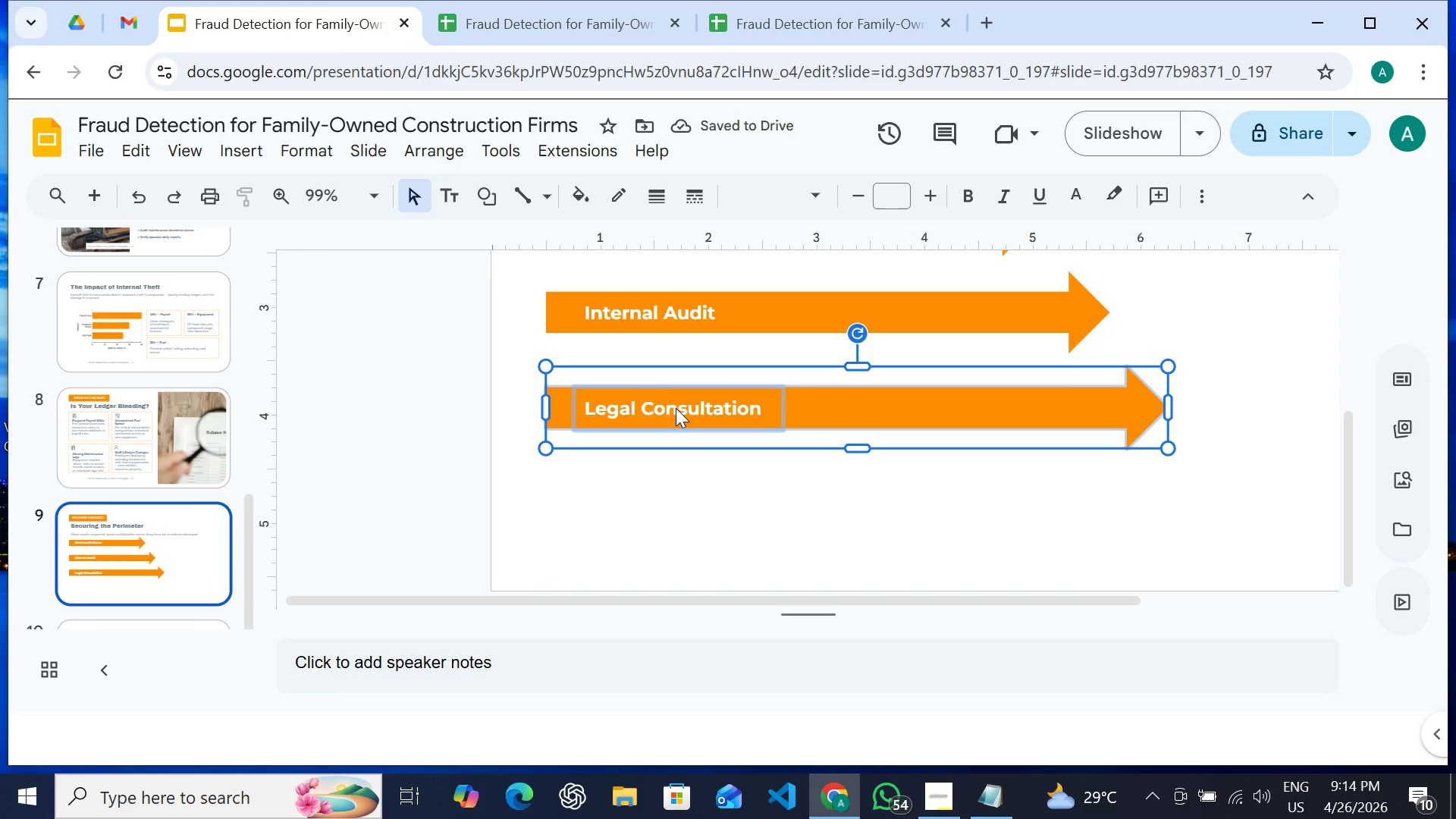 
key(Control+D)
 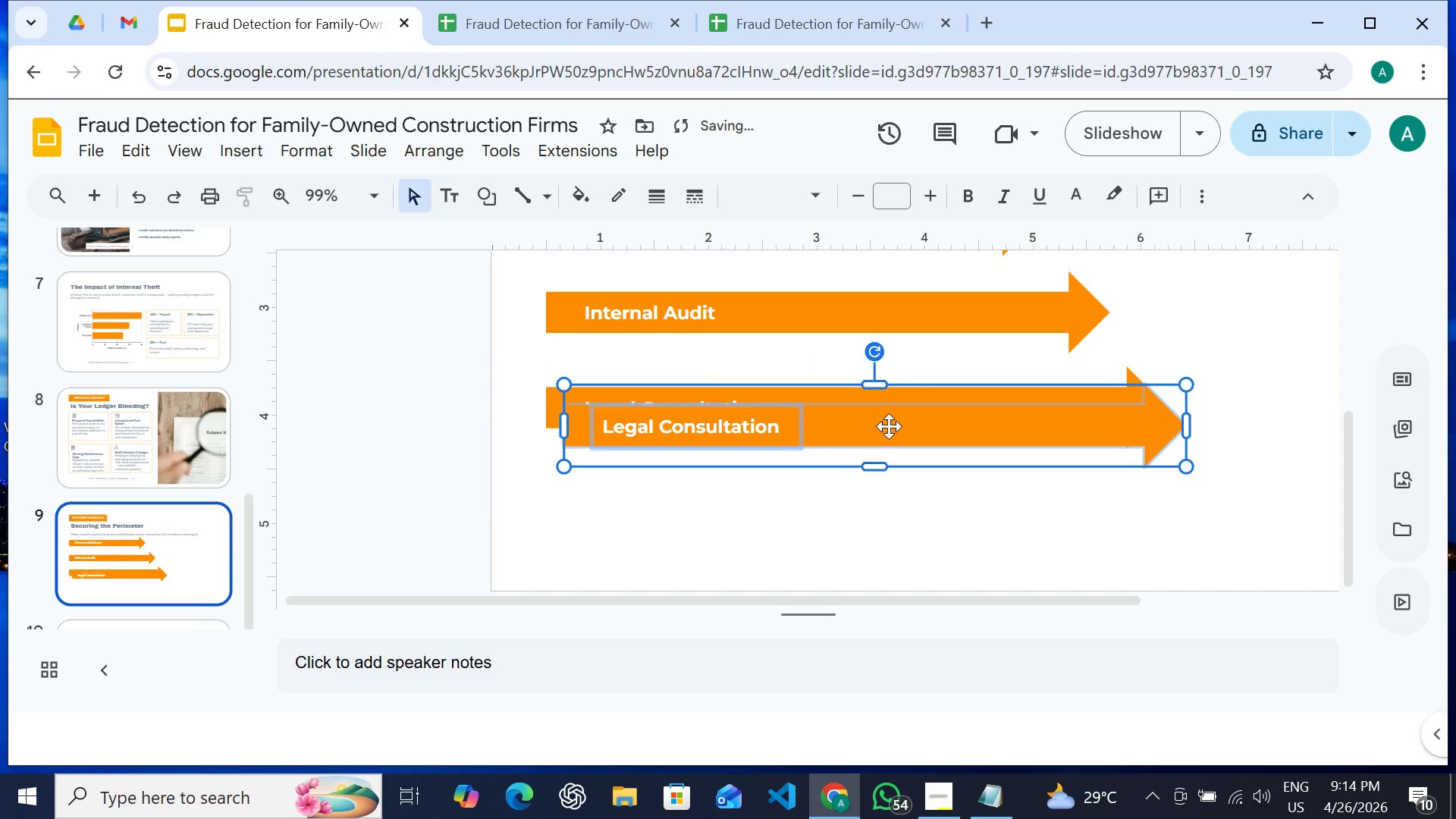 
left_click_drag(start_coordinate=[889, 421], to_coordinate=[865, 479])
 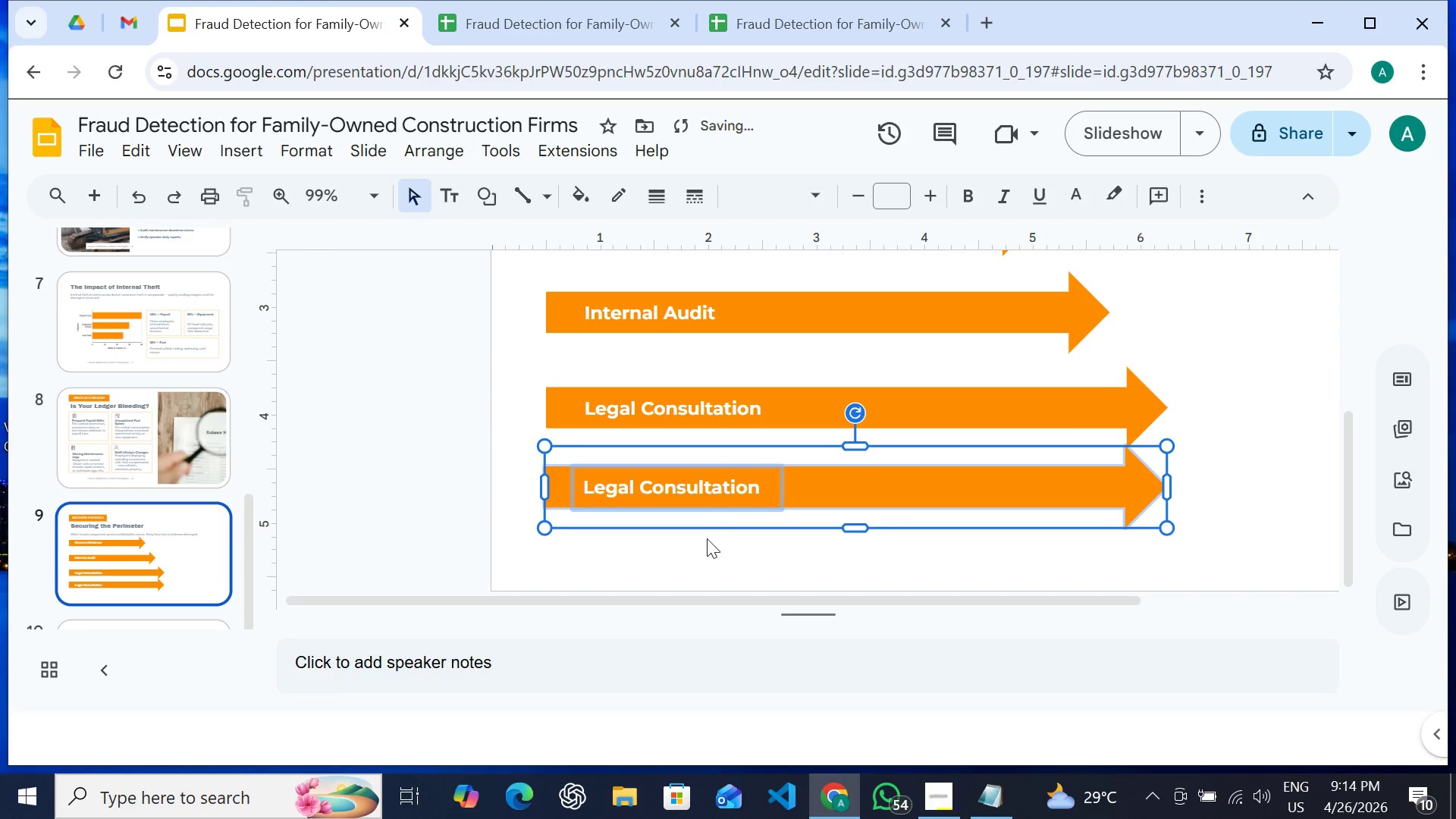 
left_click([707, 537])
 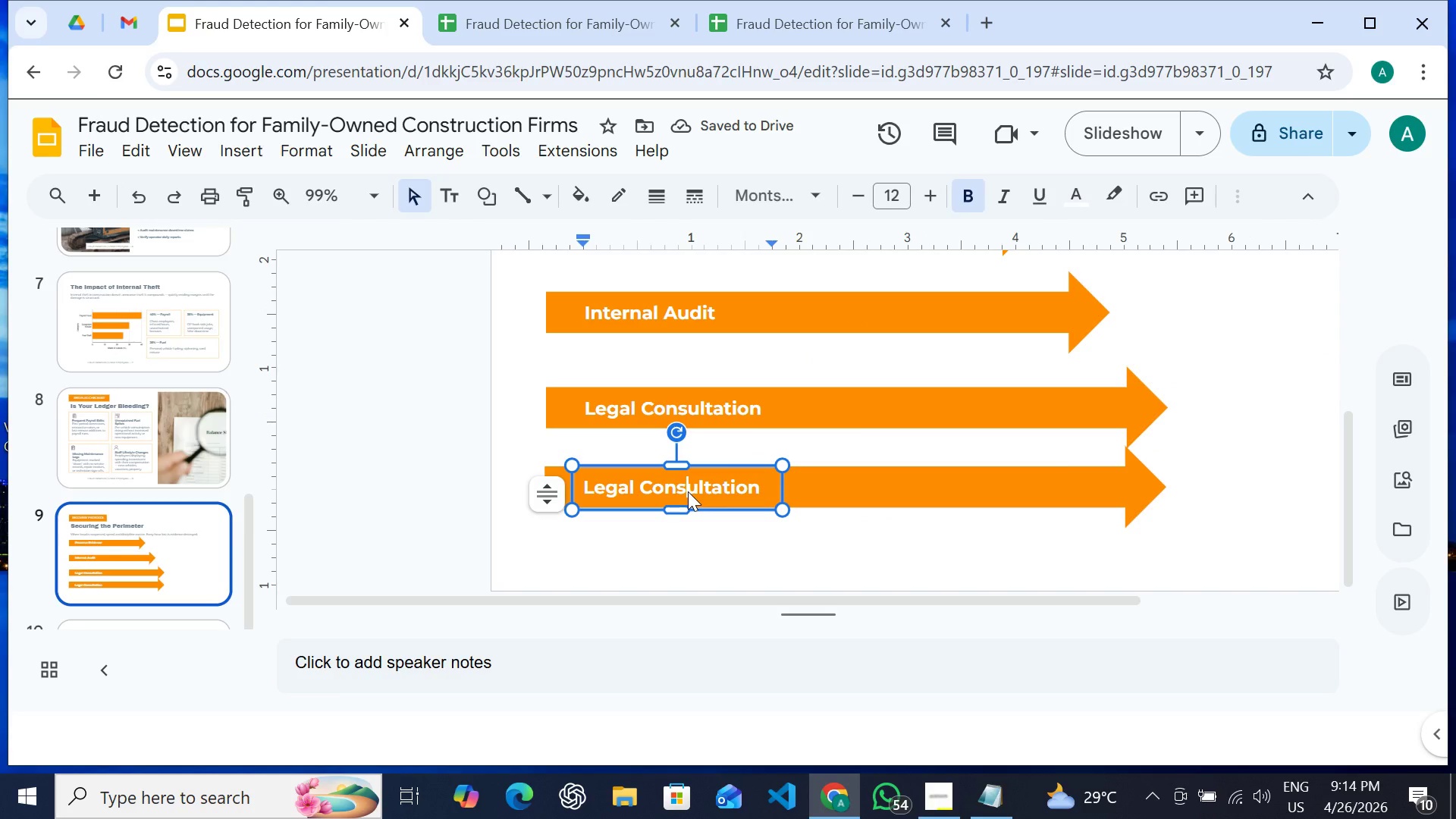 
double_click([688, 491])
 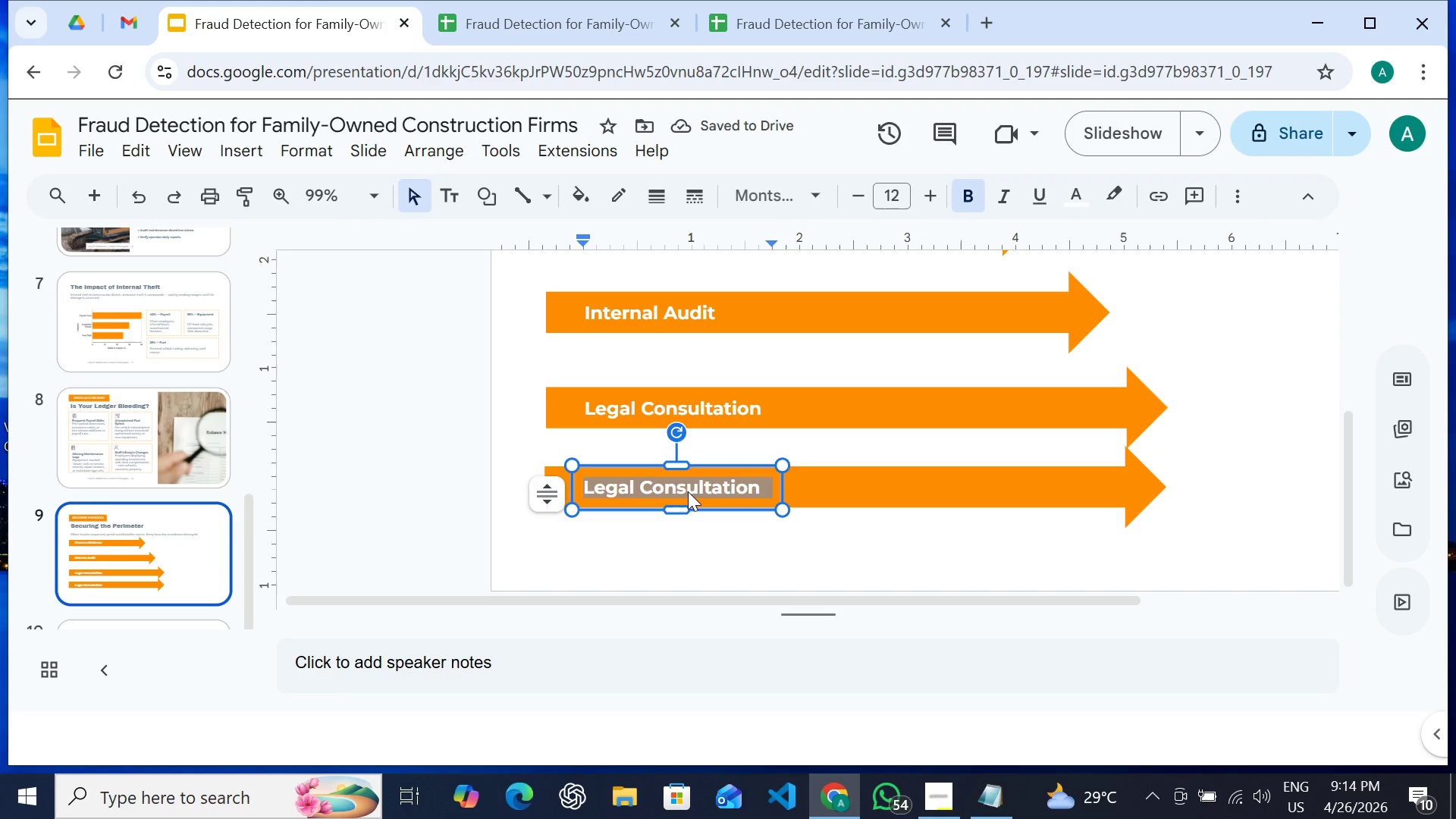 
triple_click([688, 491])
 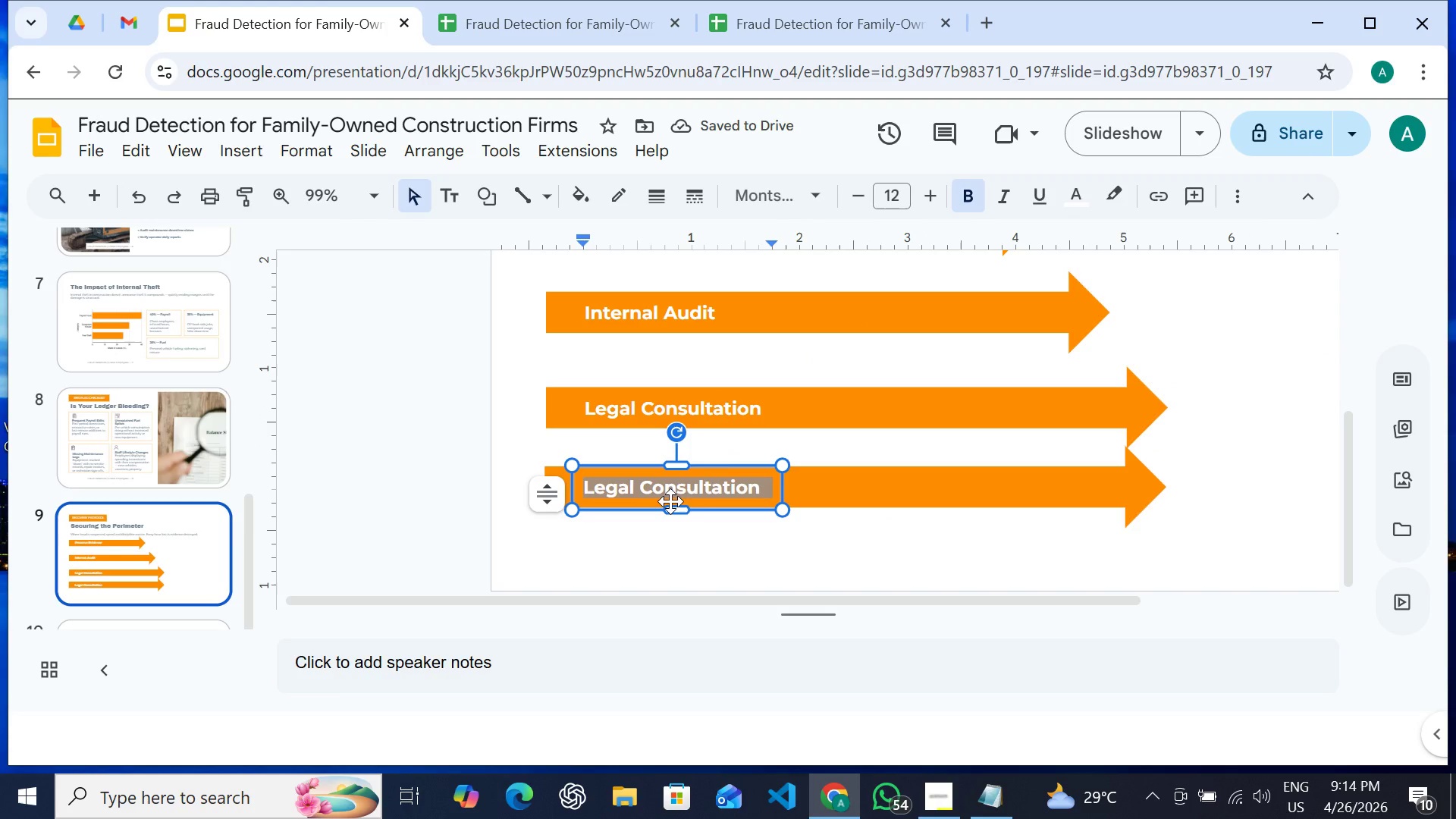 
key(Control+V)
 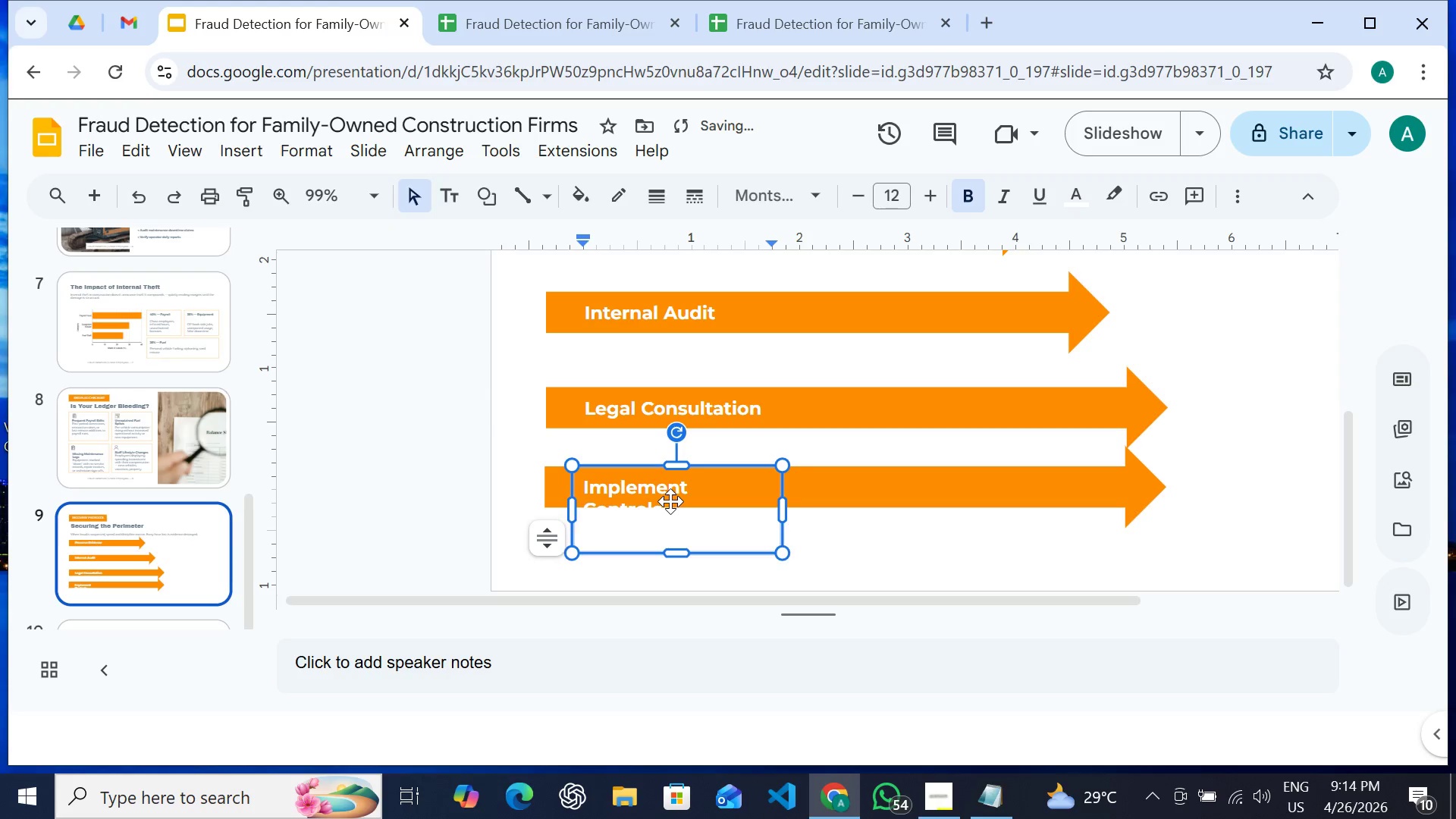 
key(Backspace)
 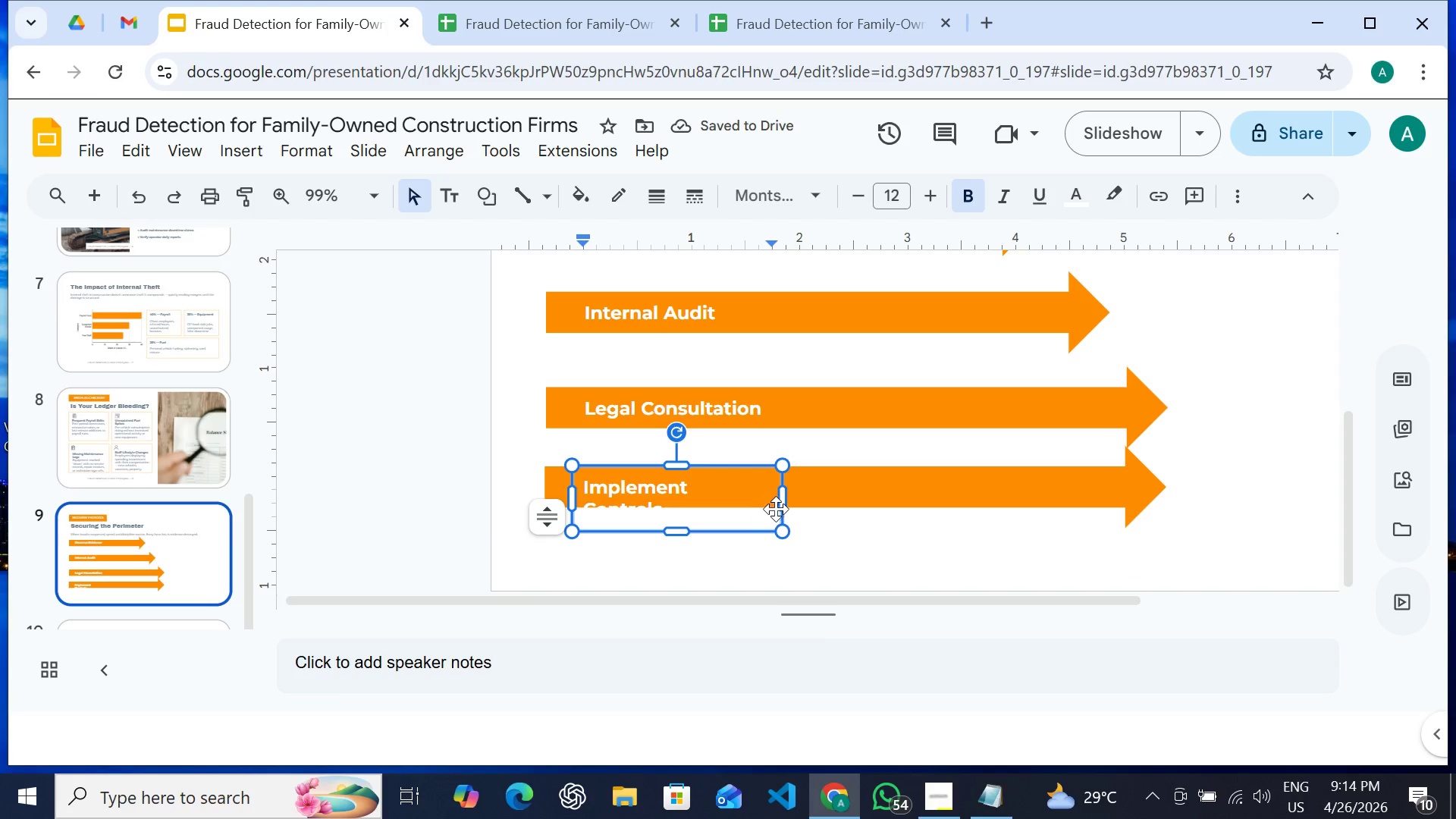 
left_click_drag(start_coordinate=[782, 506], to_coordinate=[824, 497])
 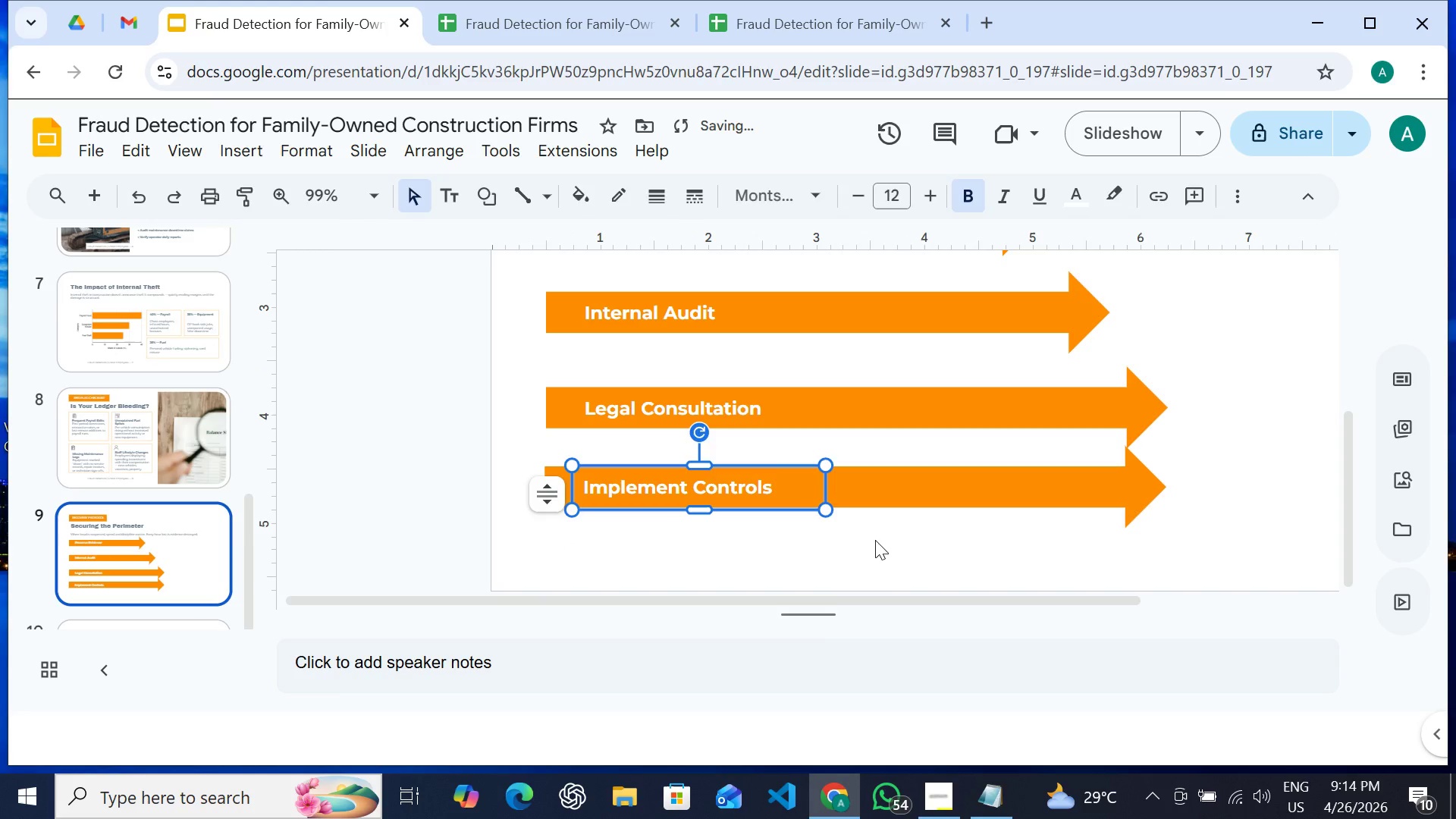 
left_click([875, 540])
 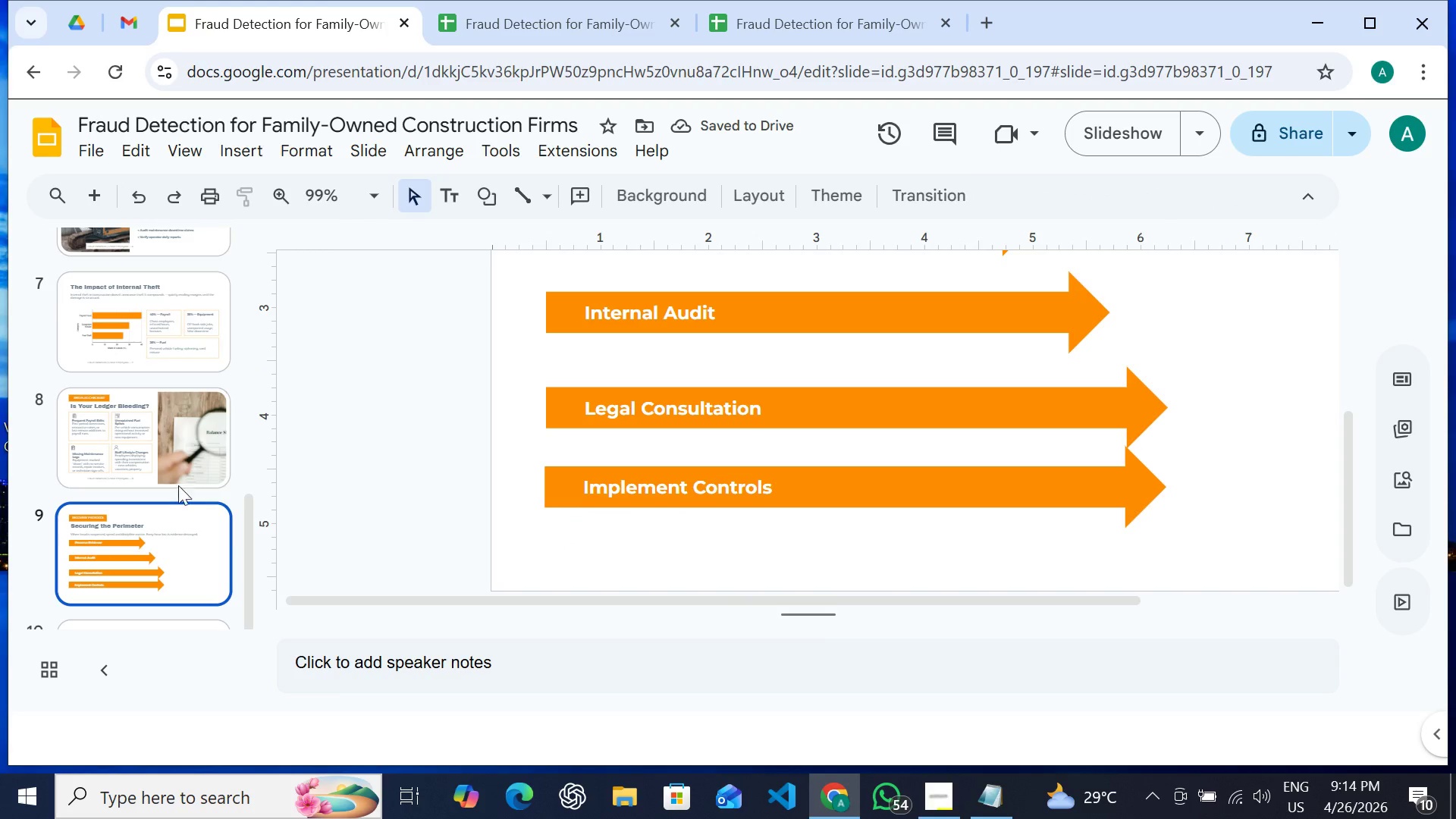 
left_click([175, 475])
 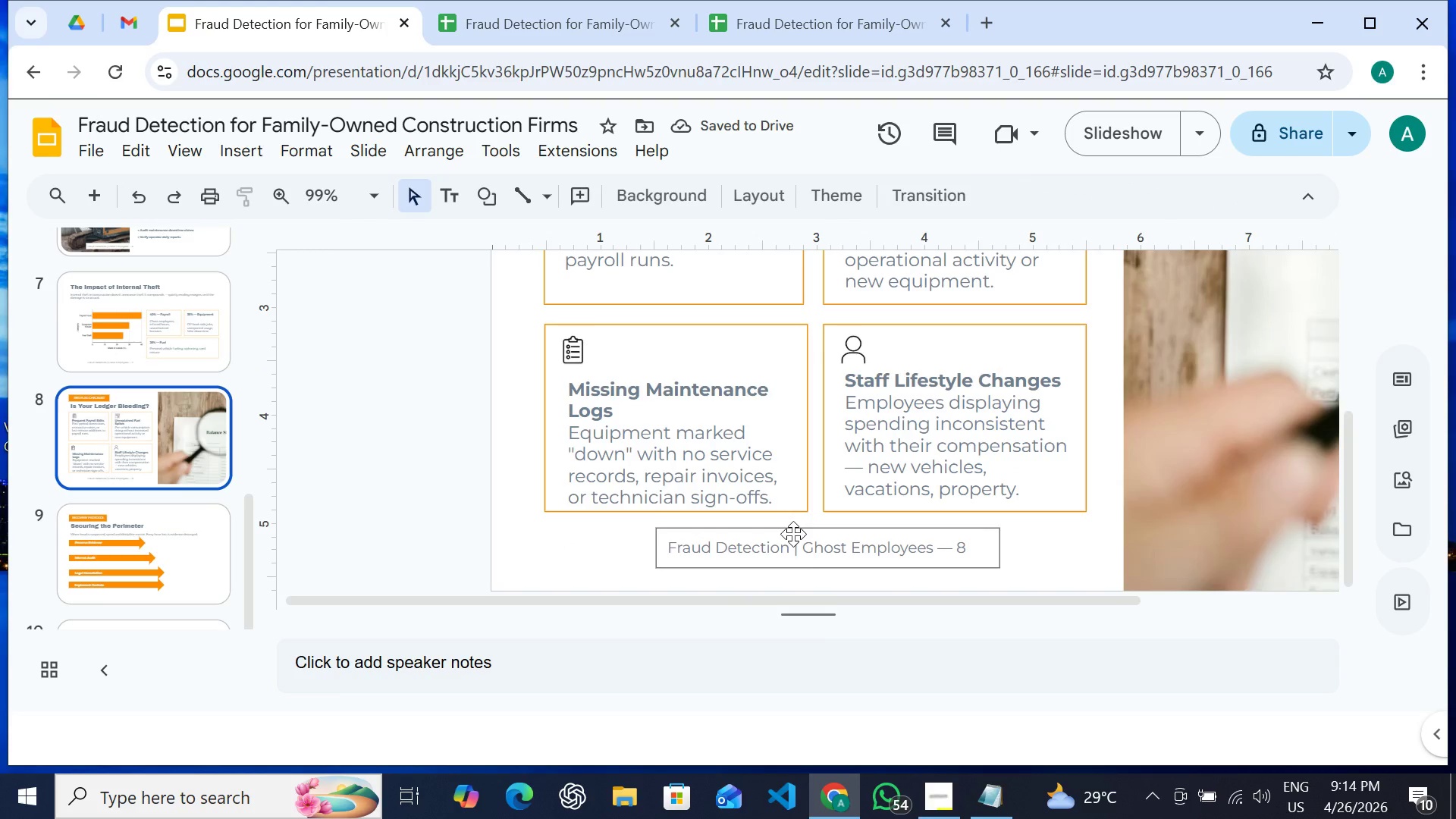 
left_click([794, 531])
 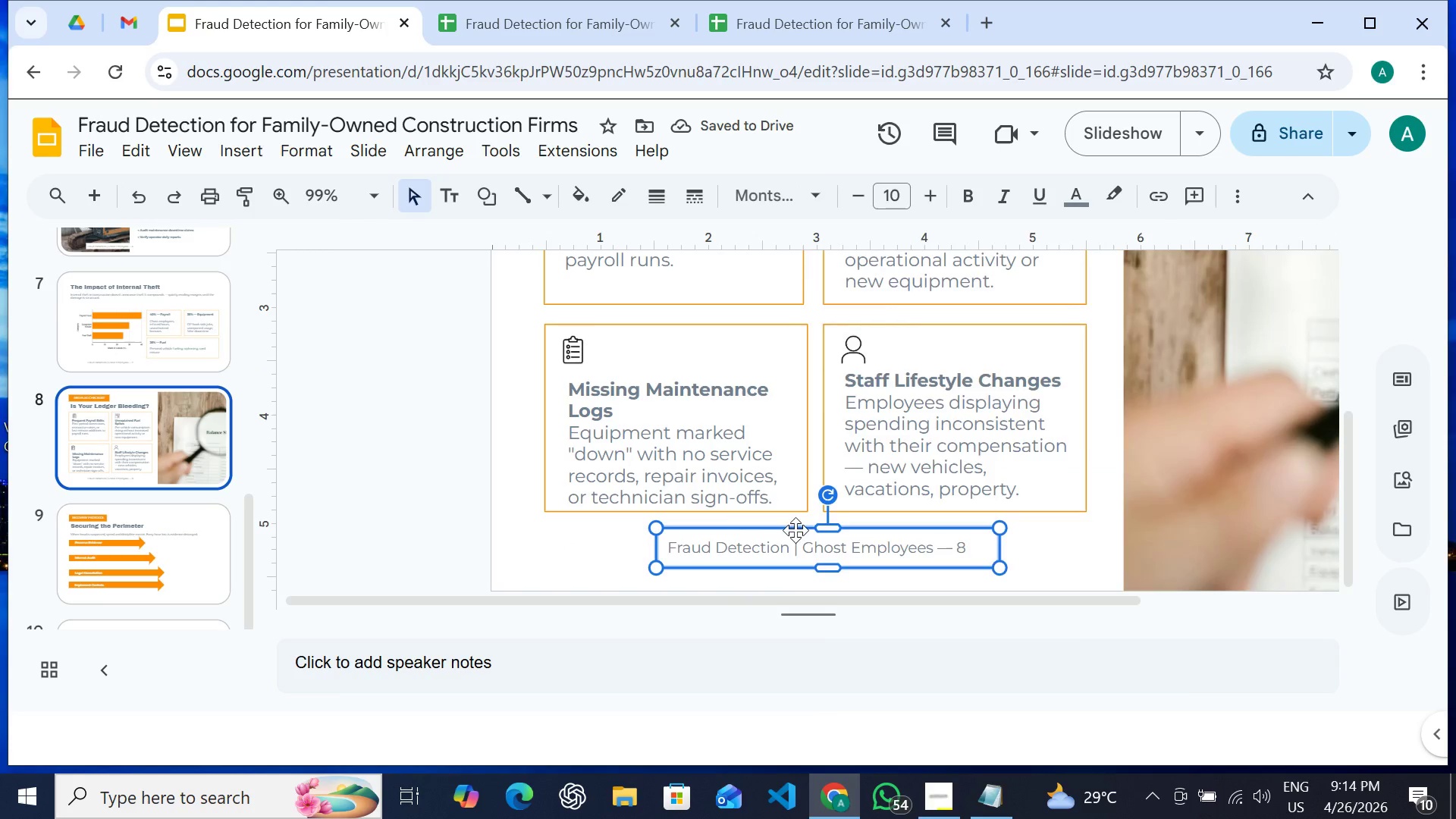 
right_click([795, 530])
 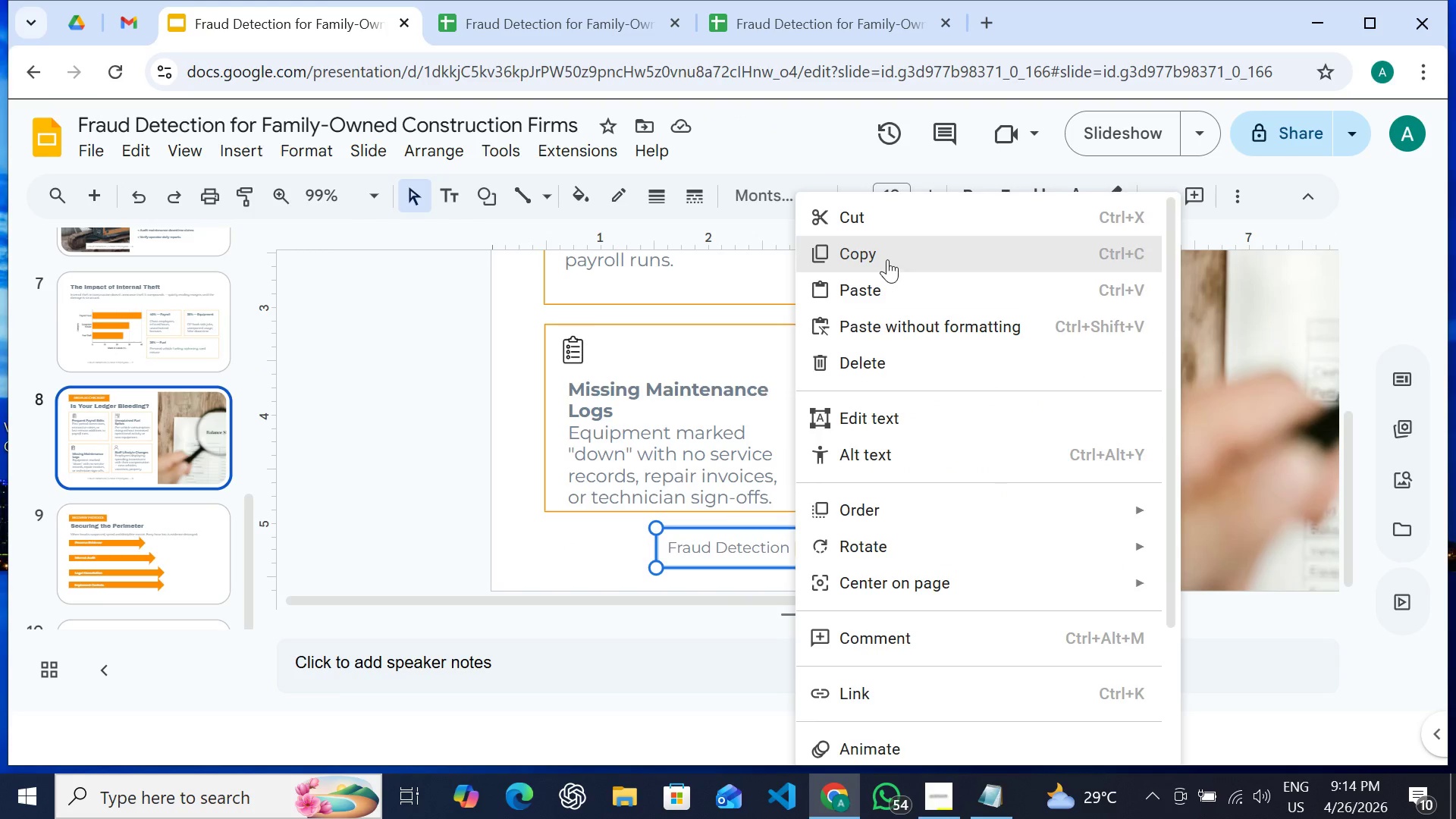 
left_click([887, 259])
 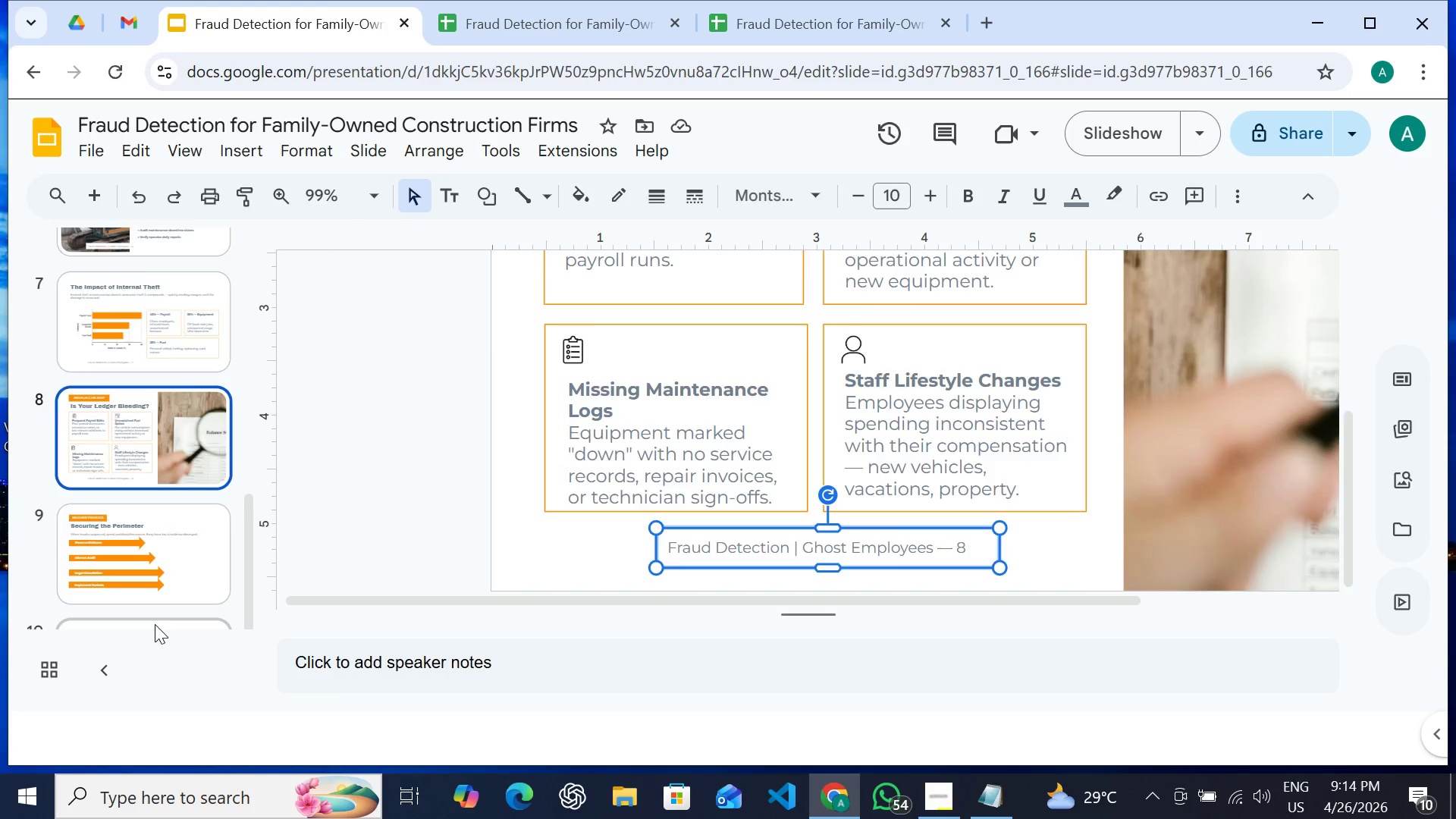 
left_click([155, 624])
 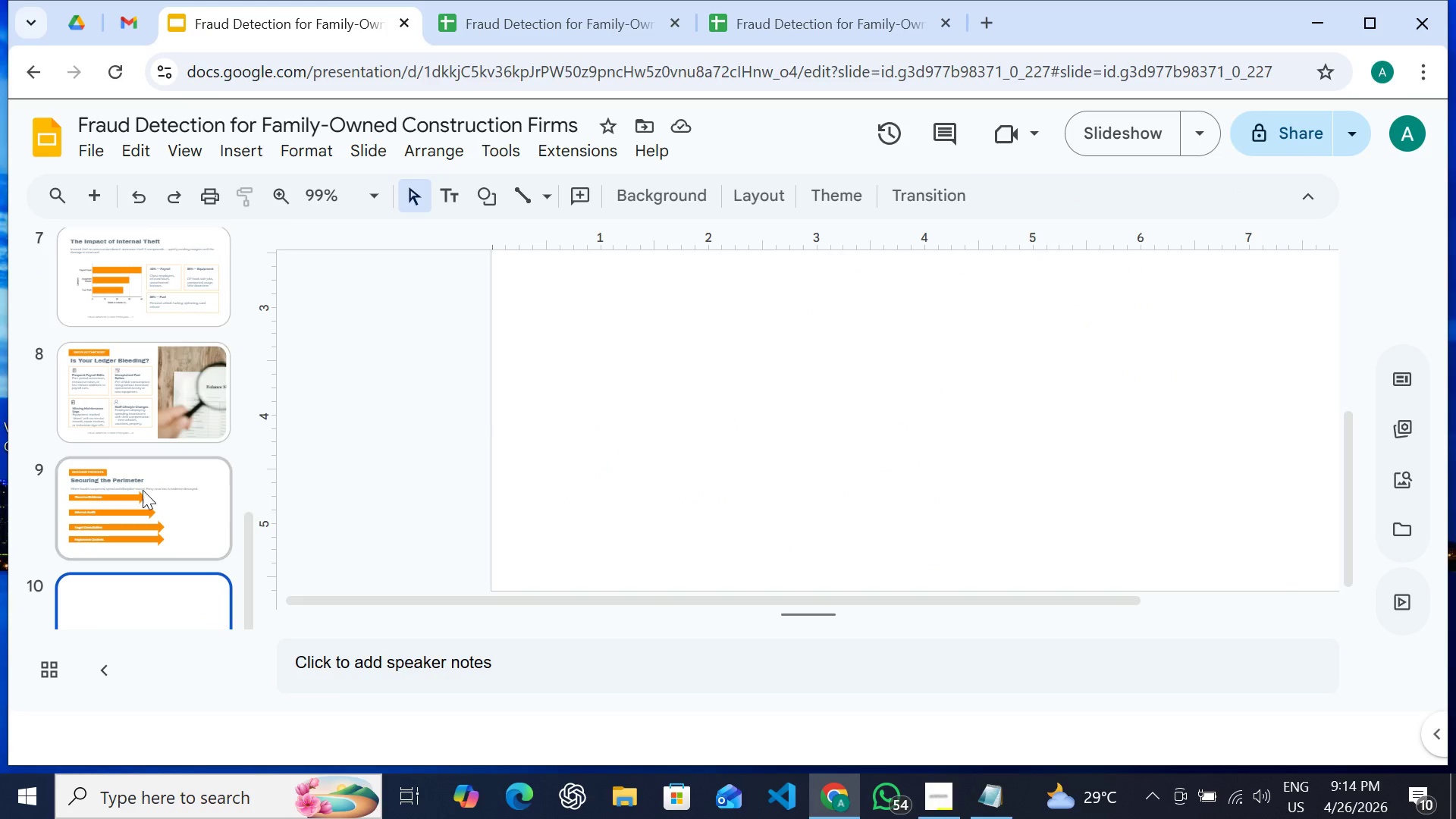 
left_click([143, 490])
 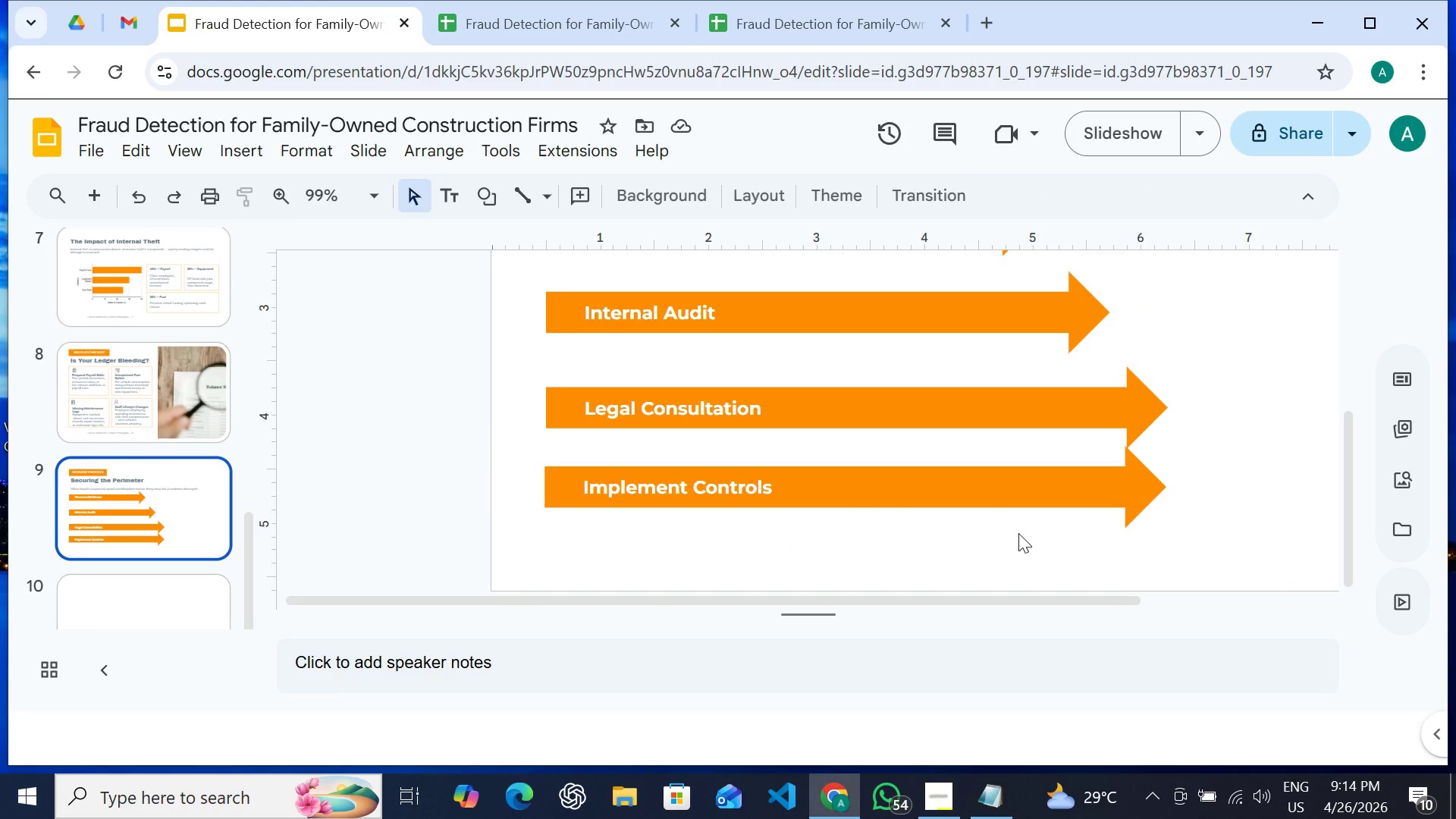 
right_click([1018, 533])
 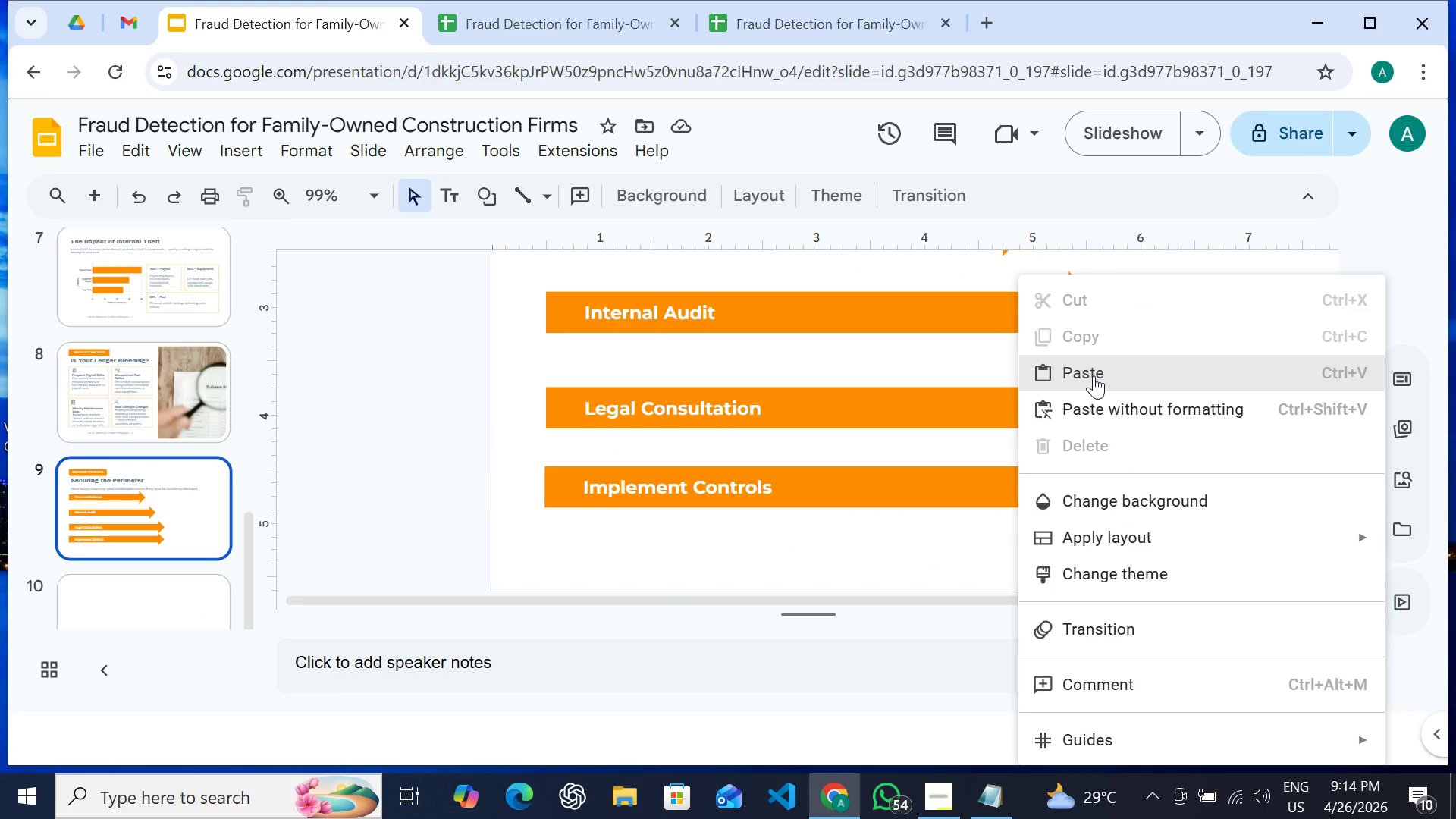 
left_click([1094, 375])
 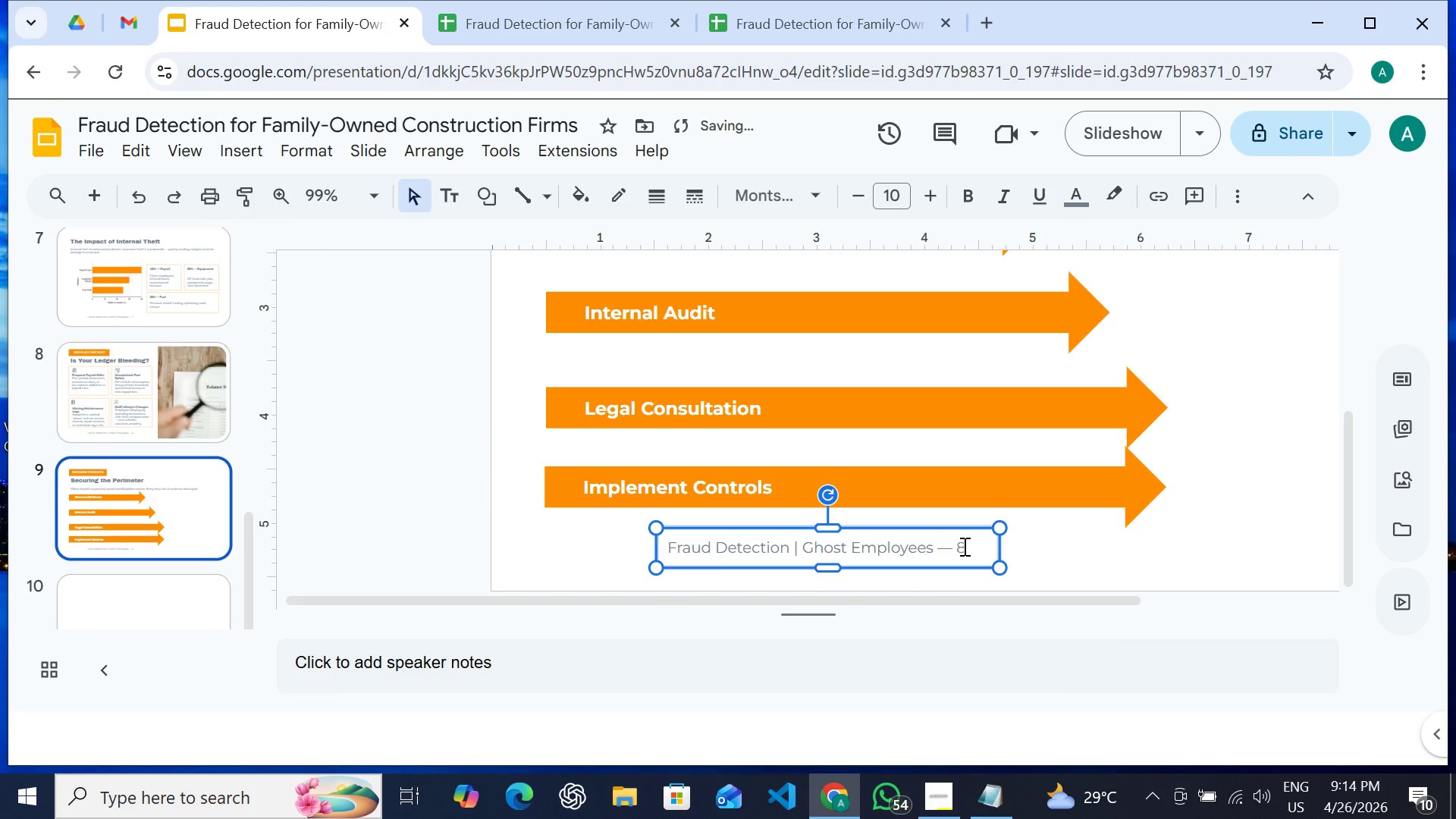 
left_click([966, 546])
 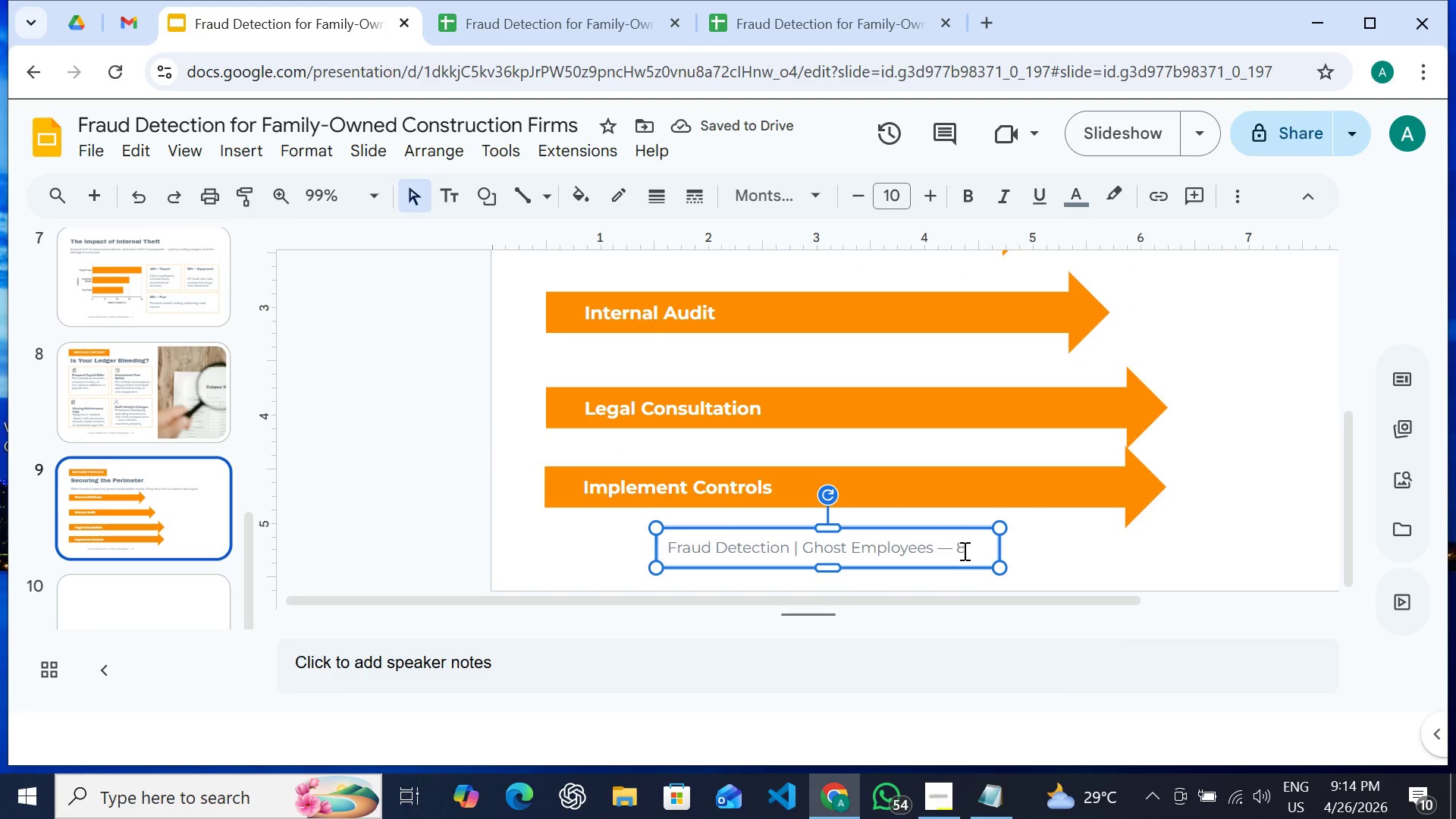 
left_click([965, 550])
 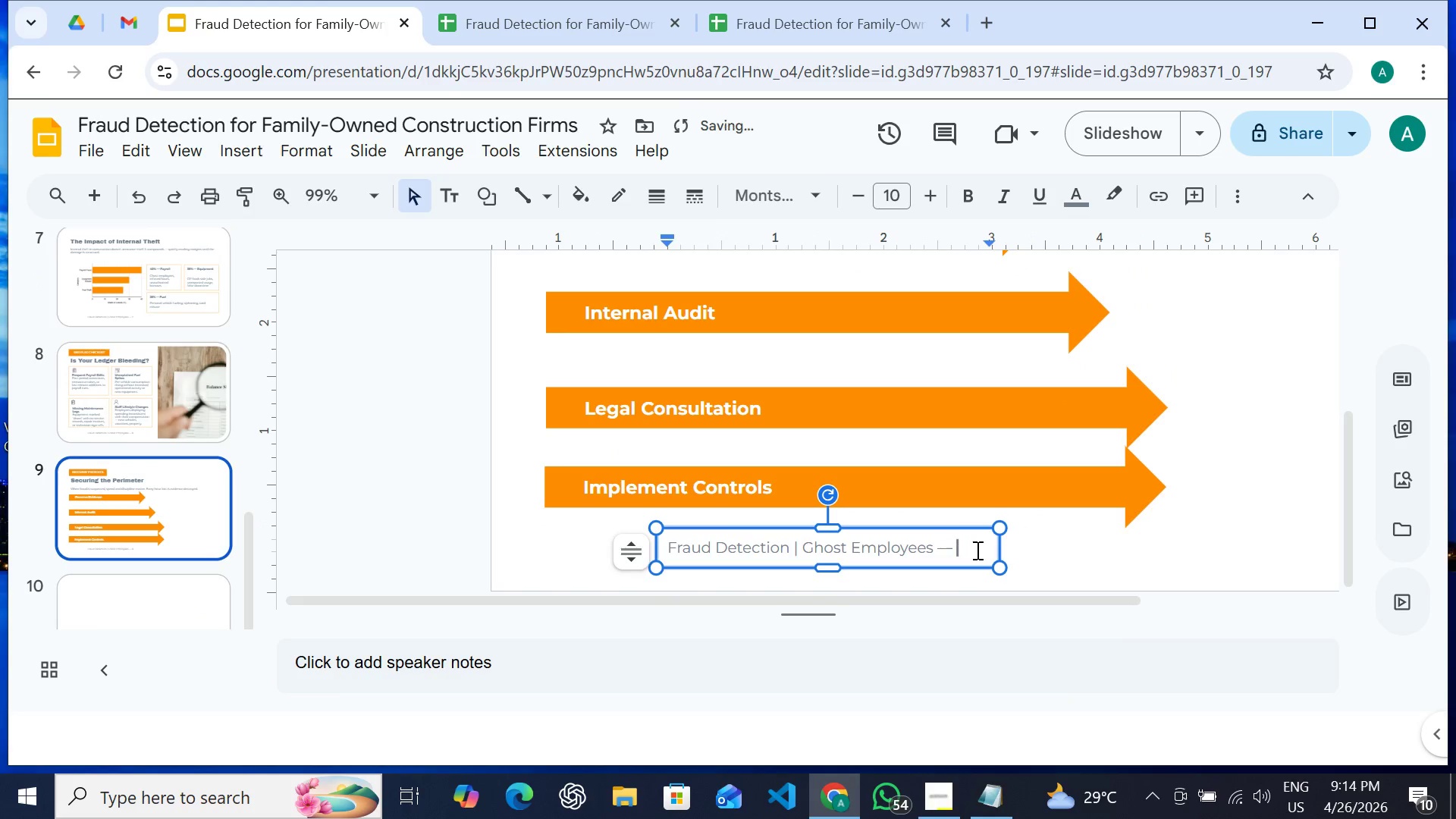 
key(Backspace)
 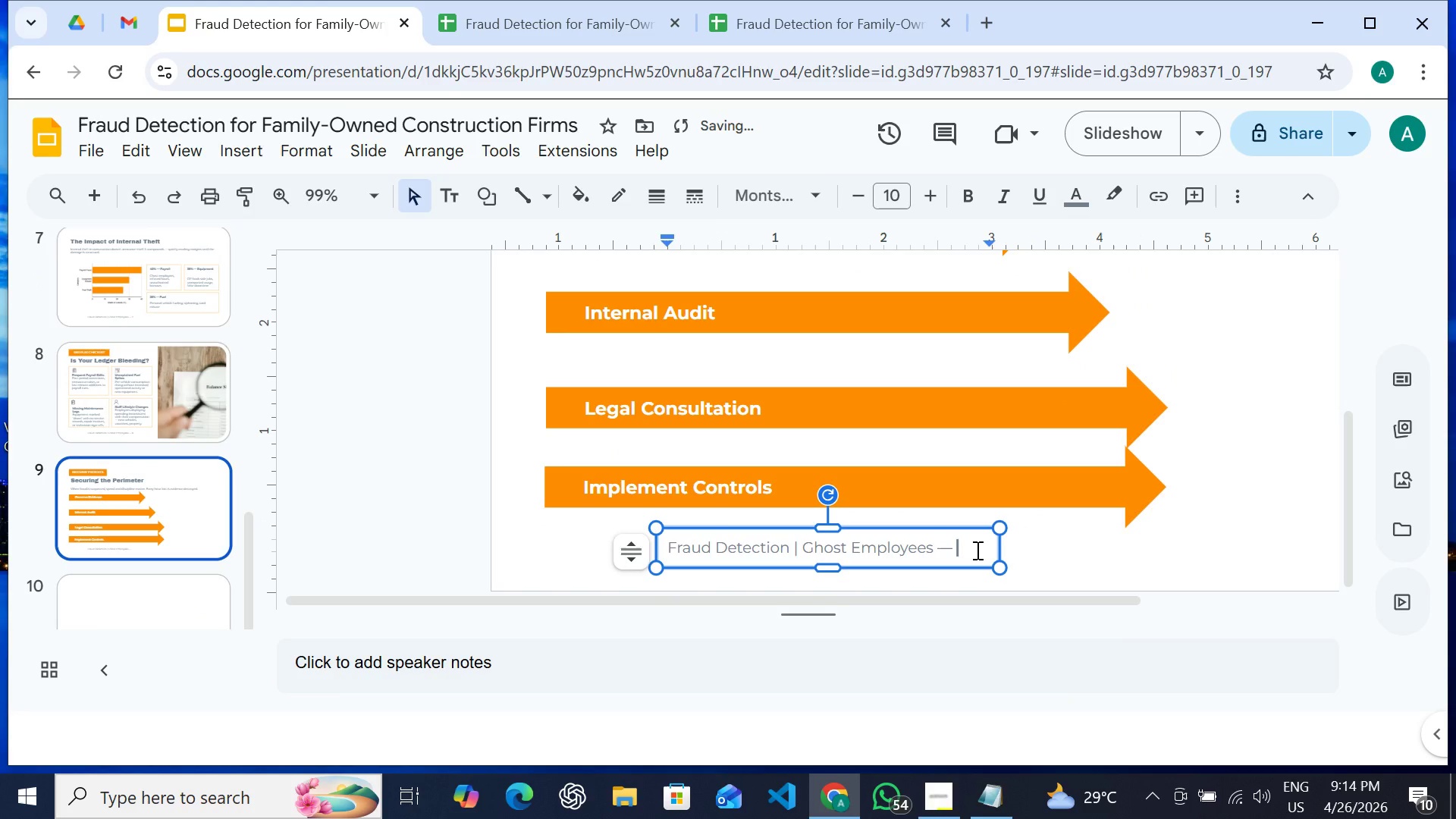 
key(9)
 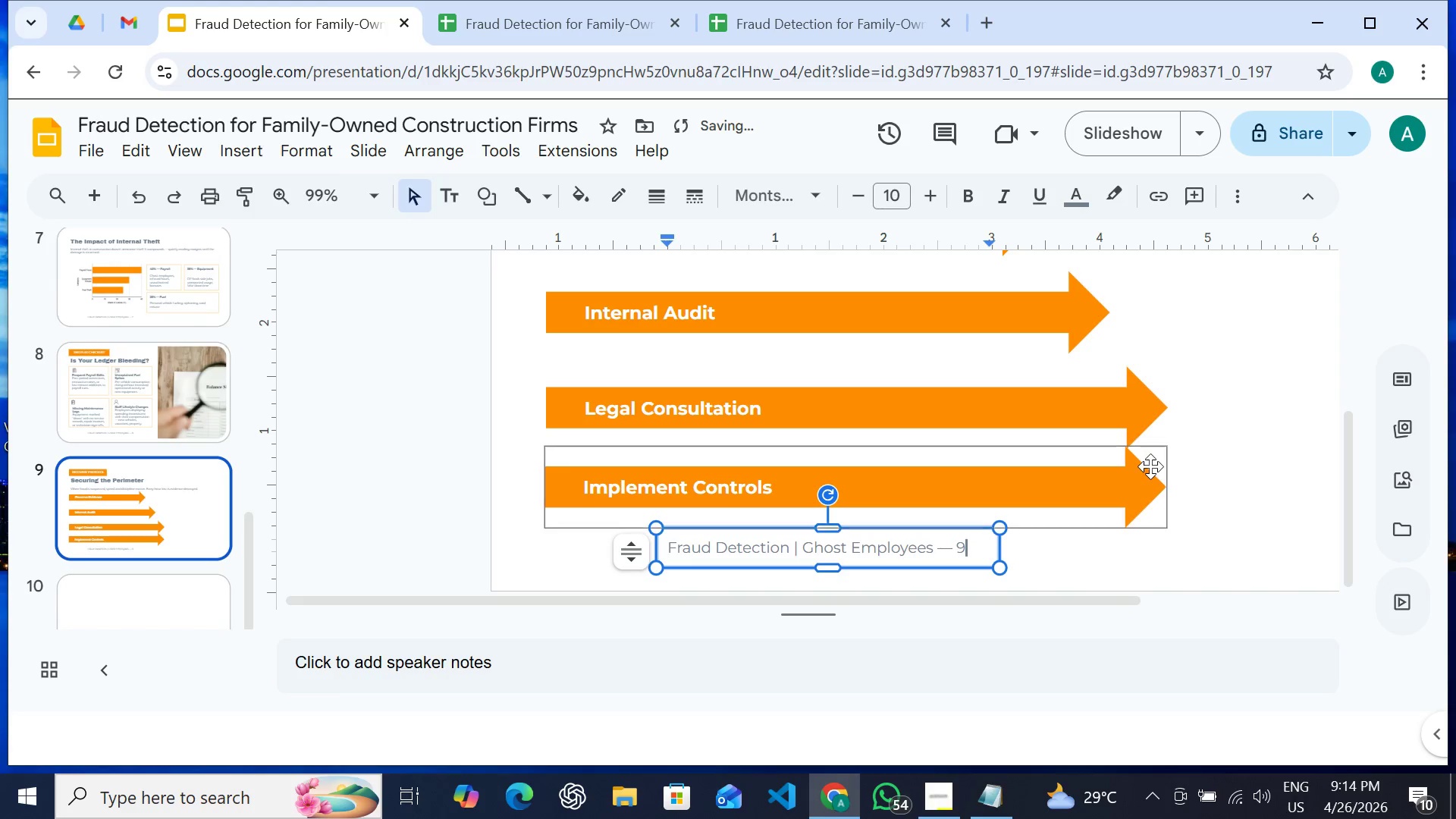 
left_click([1150, 466])
 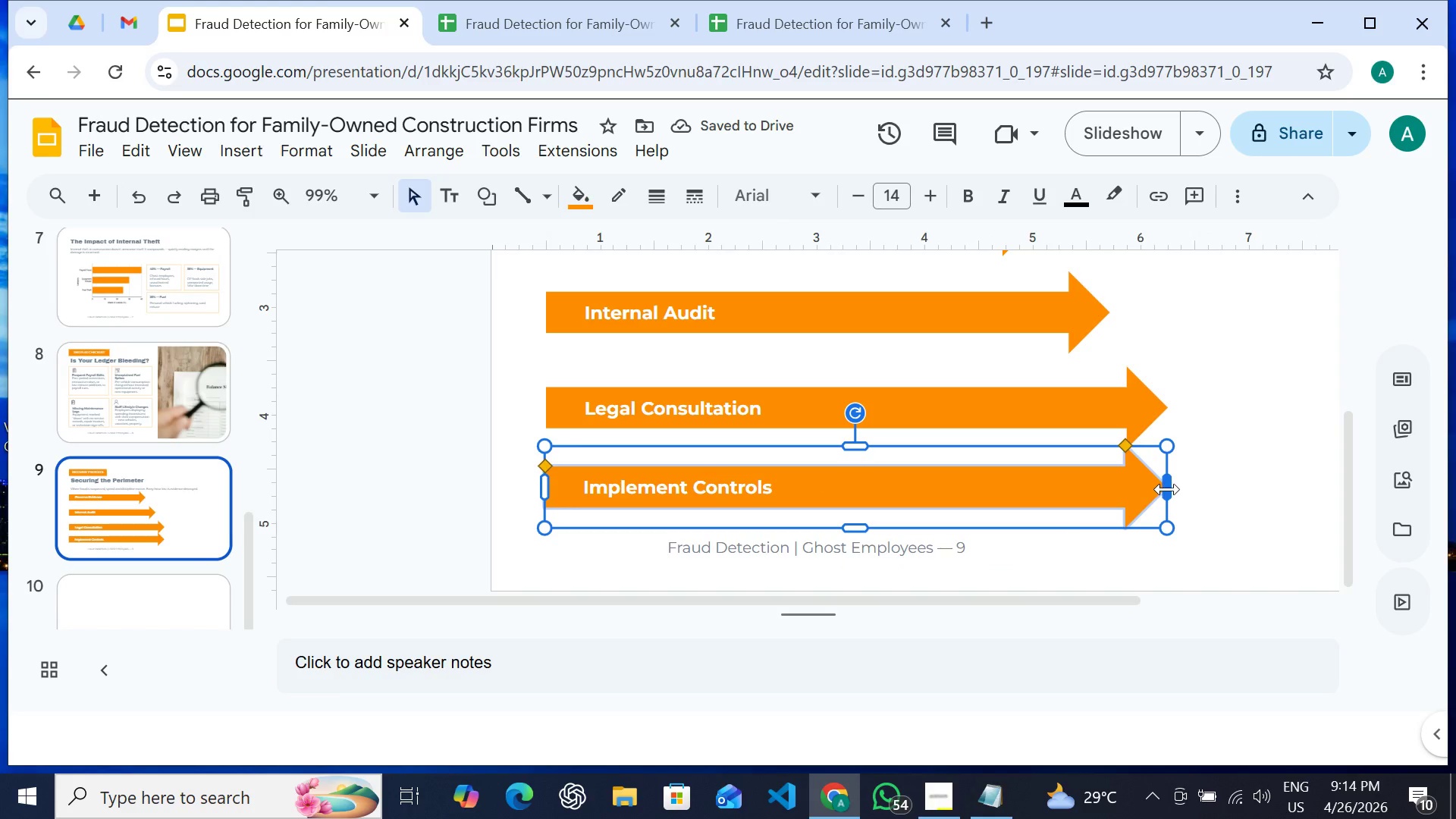 
left_click_drag(start_coordinate=[1167, 489], to_coordinate=[1246, 485])
 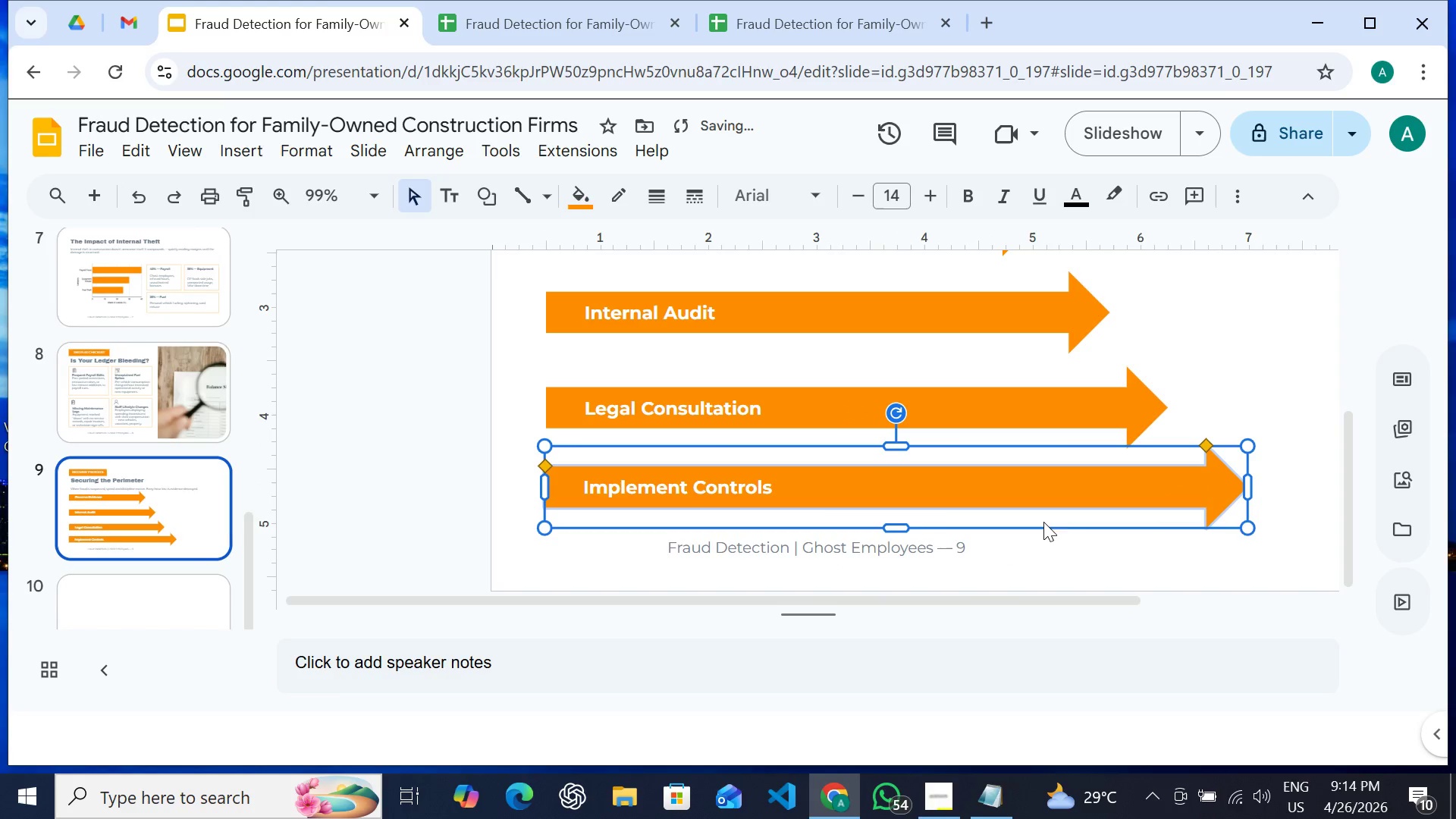 
hold_key(key=ShiftLeft, duration=1.45)
 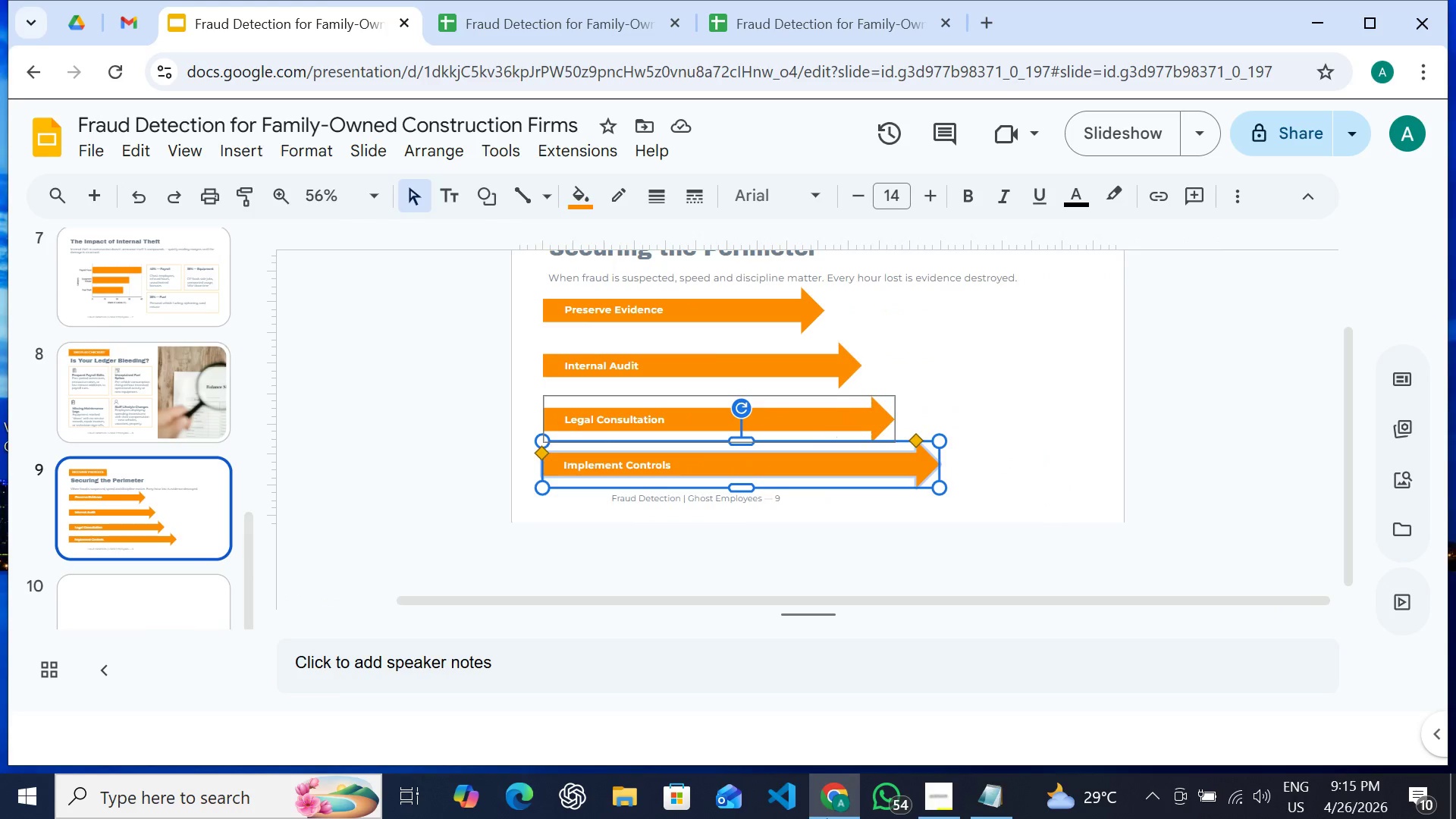 
left_click([998, 447])
 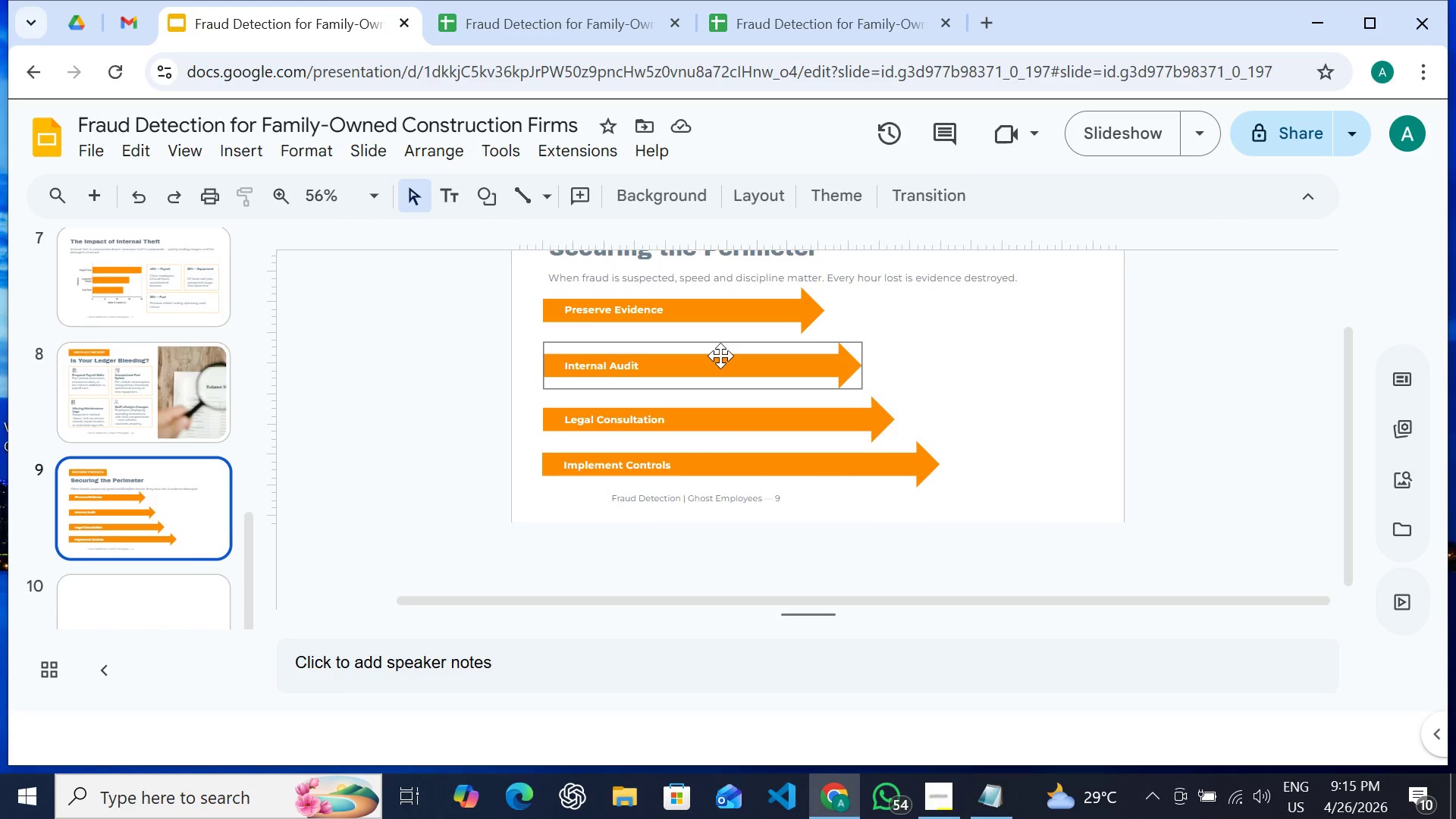 
left_click([720, 356])
 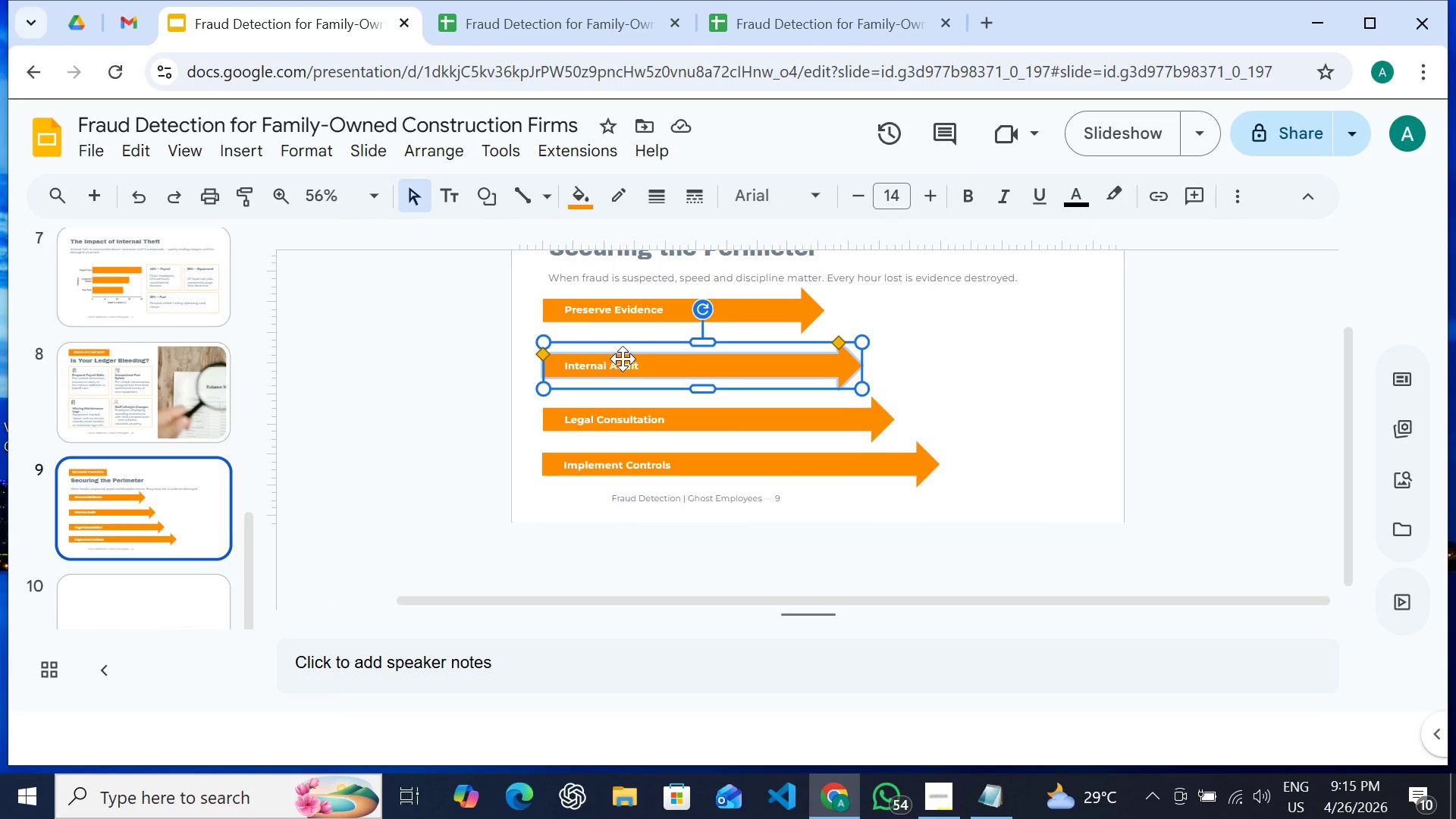 
hold_key(key=ShiftLeft, duration=1.08)
left_click([618, 364])
 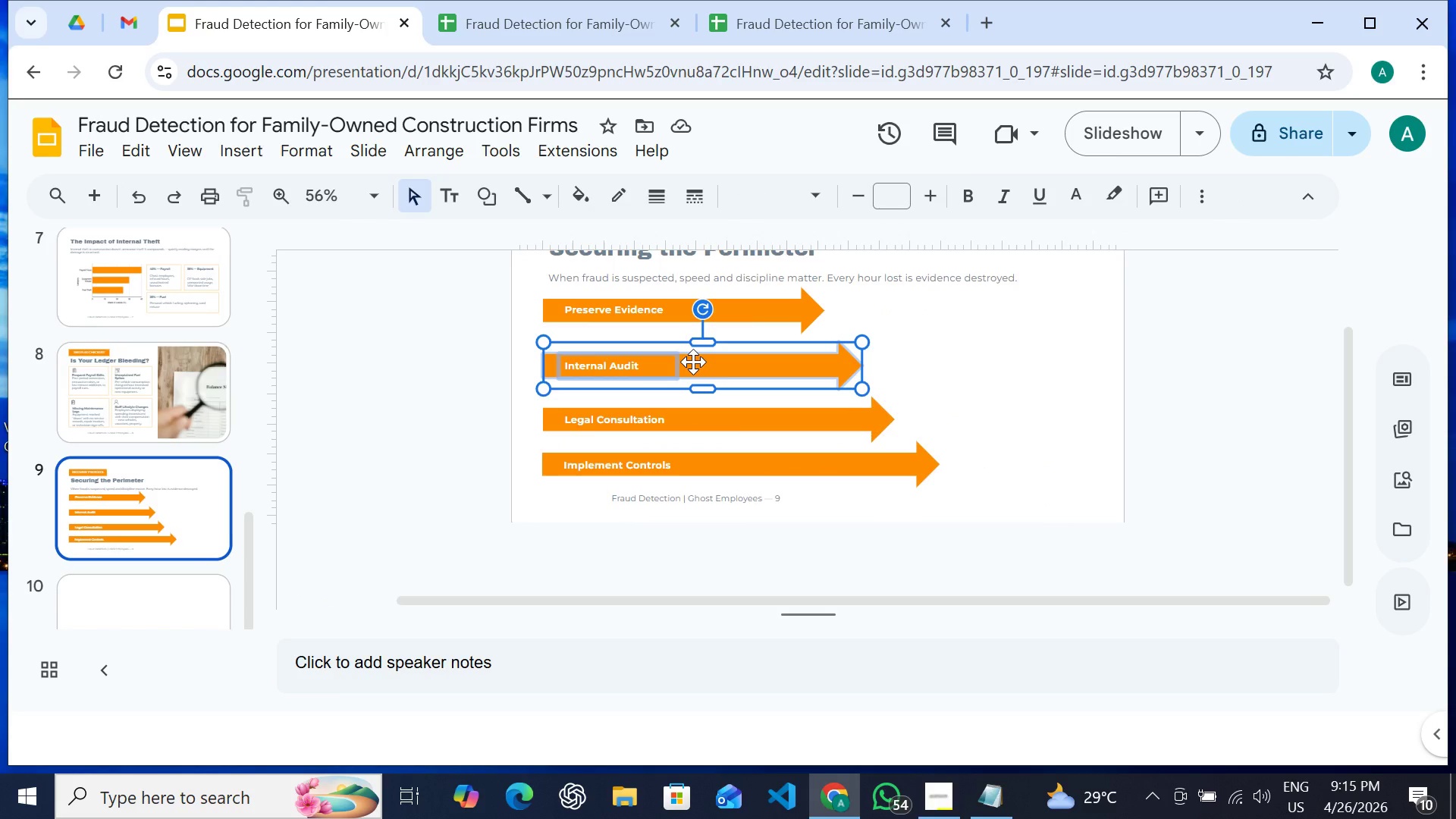 
left_click_drag(start_coordinate=[693, 362], to_coordinate=[695, 353])
 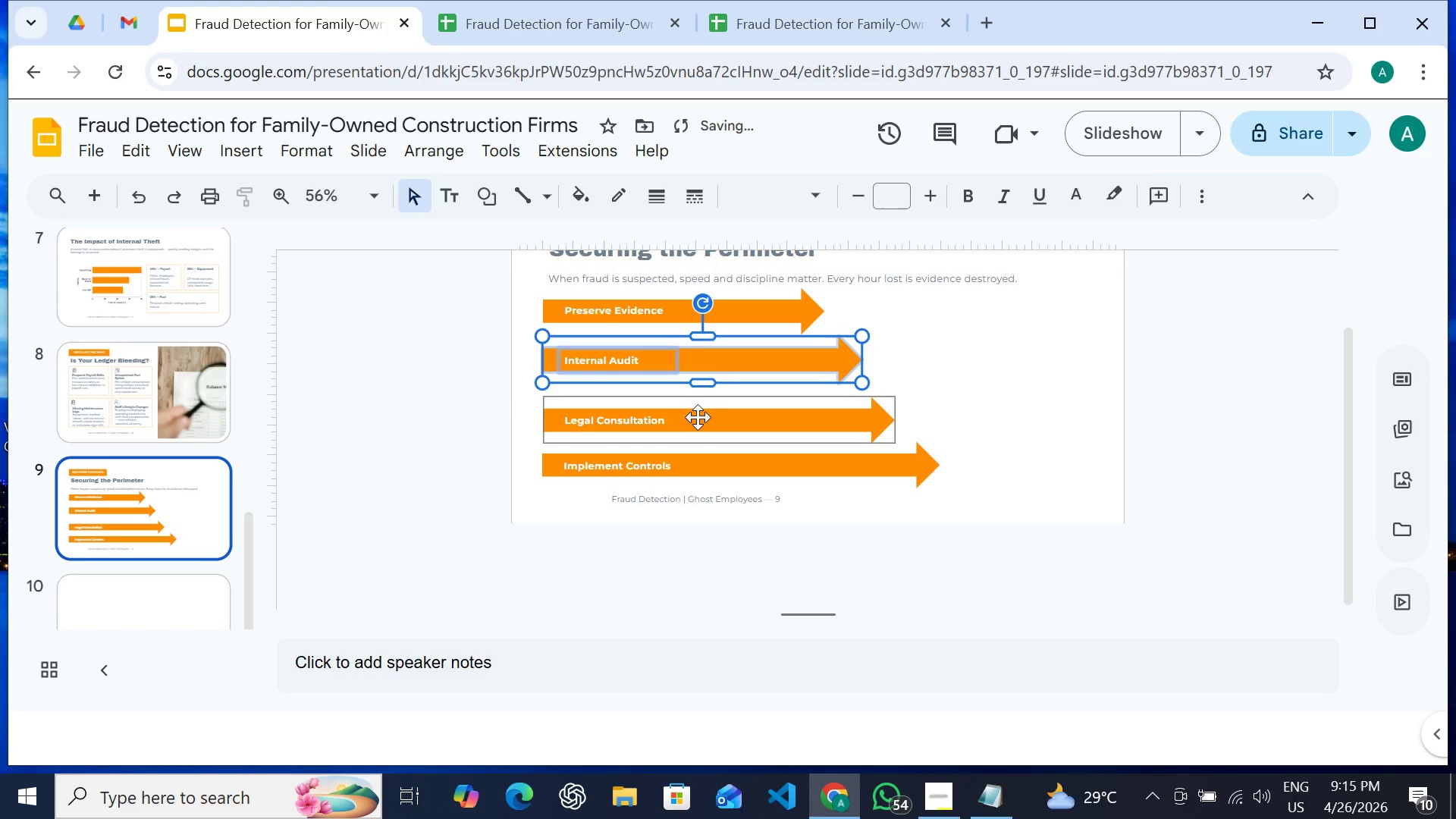 
left_click([698, 417])
 